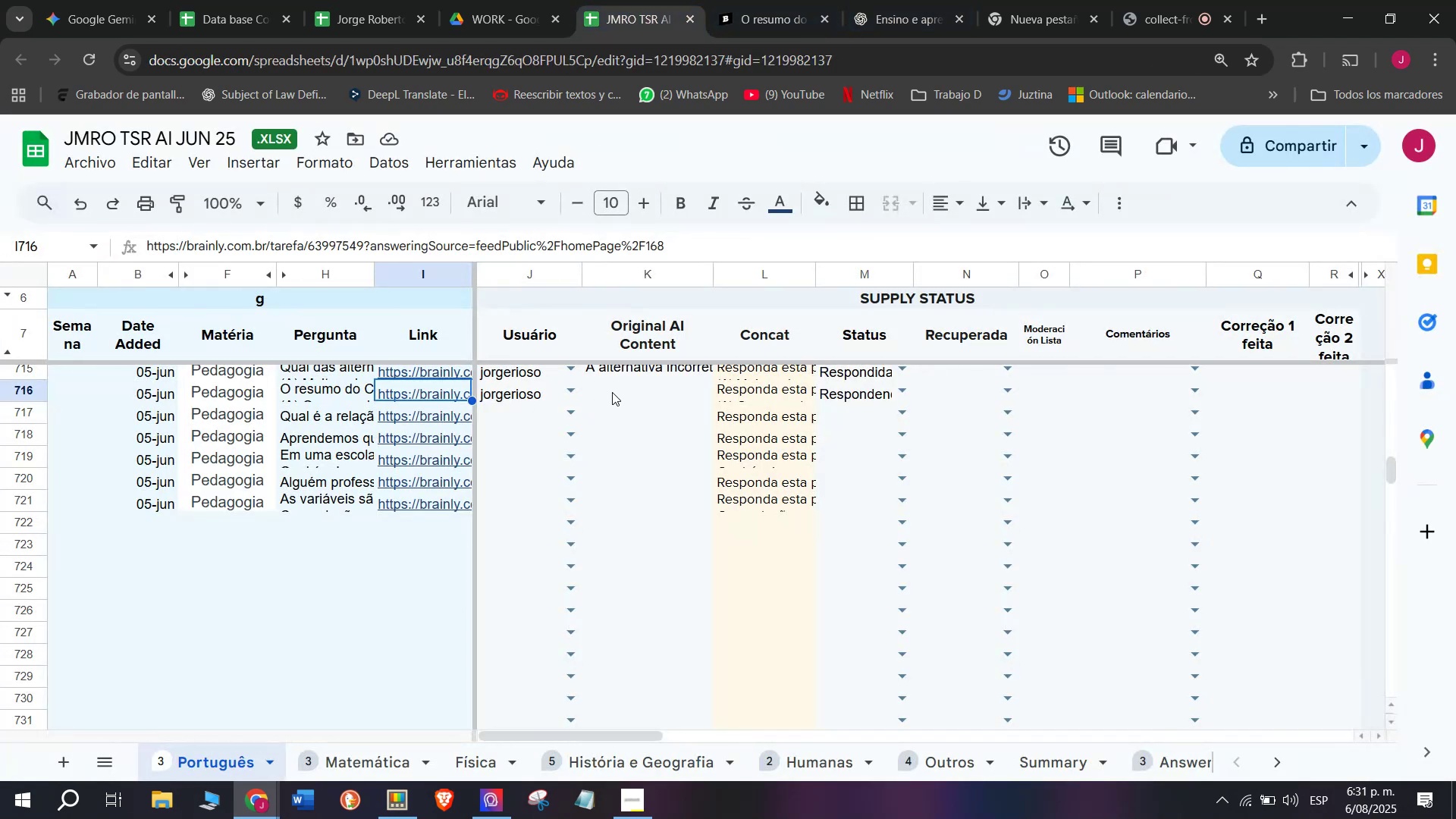 
double_click([613, 389])
 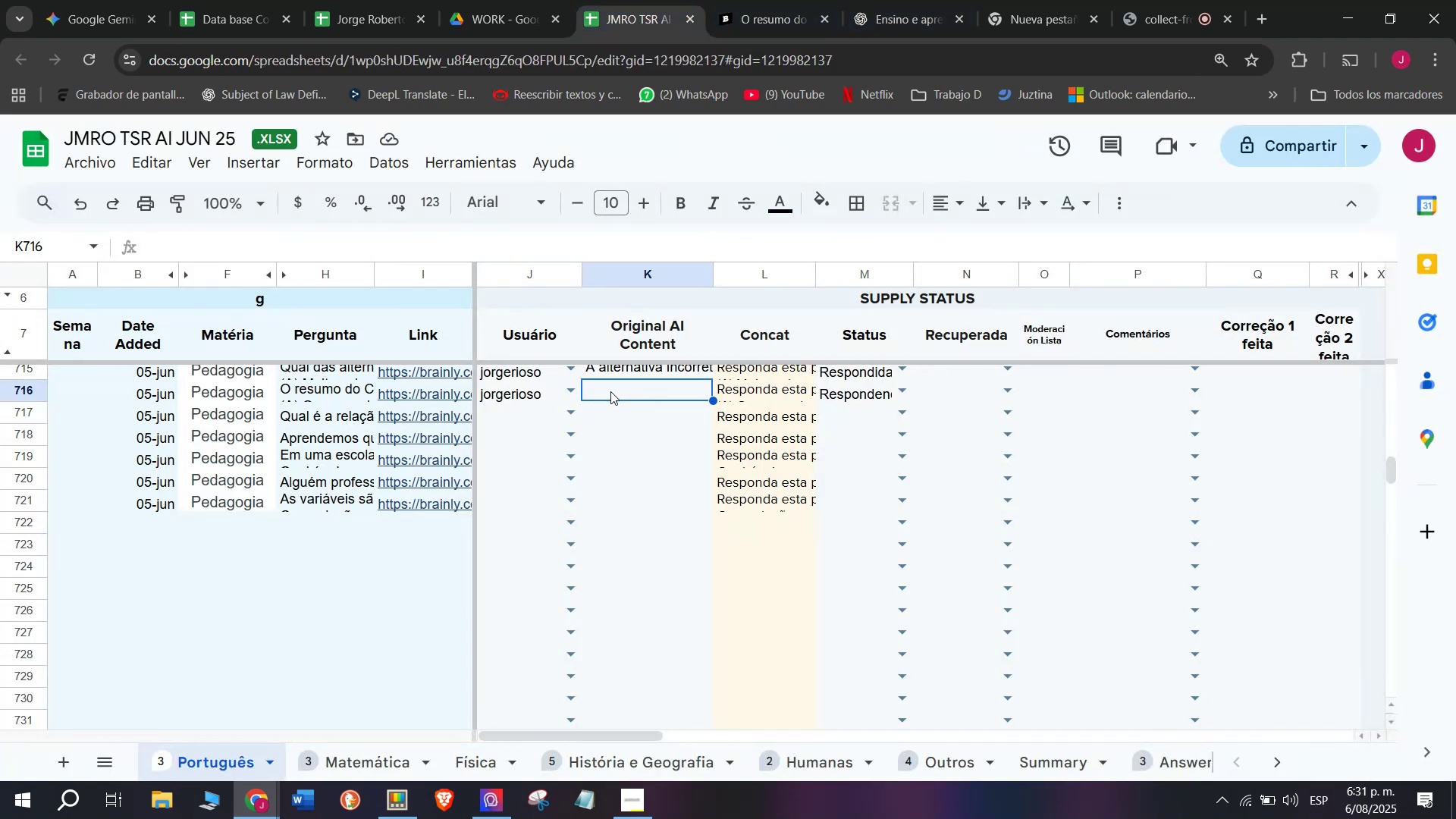 
double_click([610, 391])
 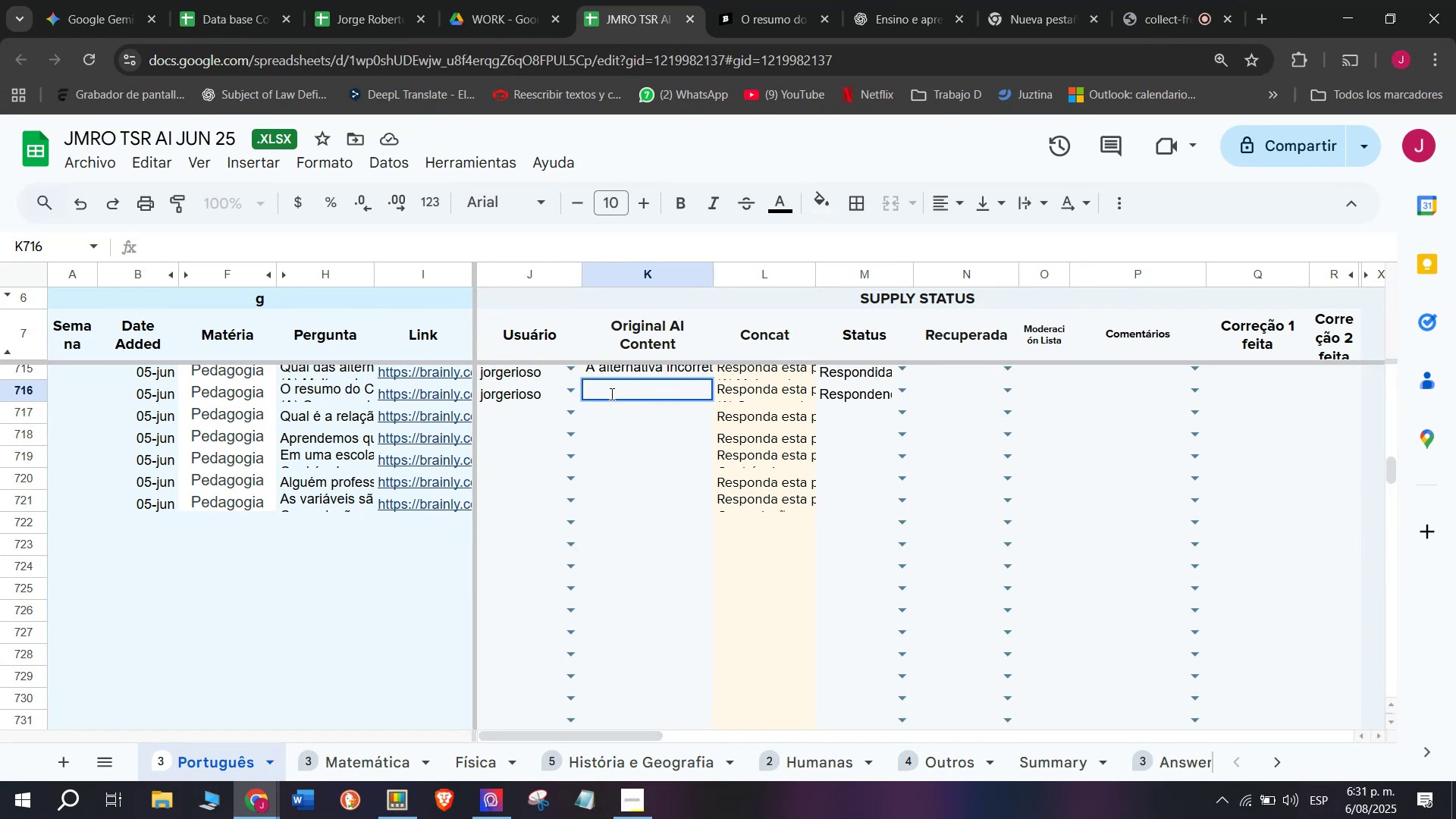 
wait(5.01)
 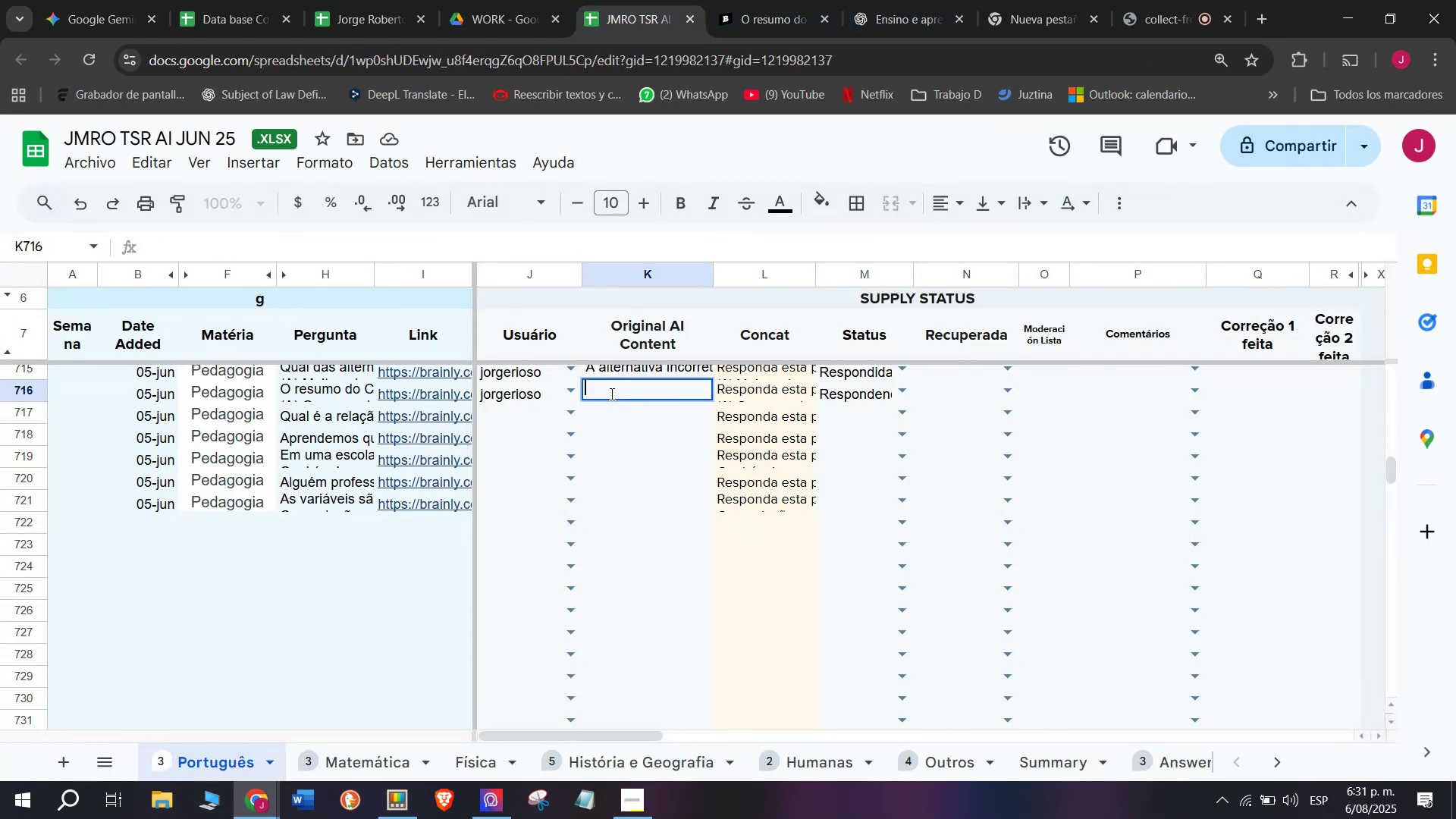 
key(Z)
 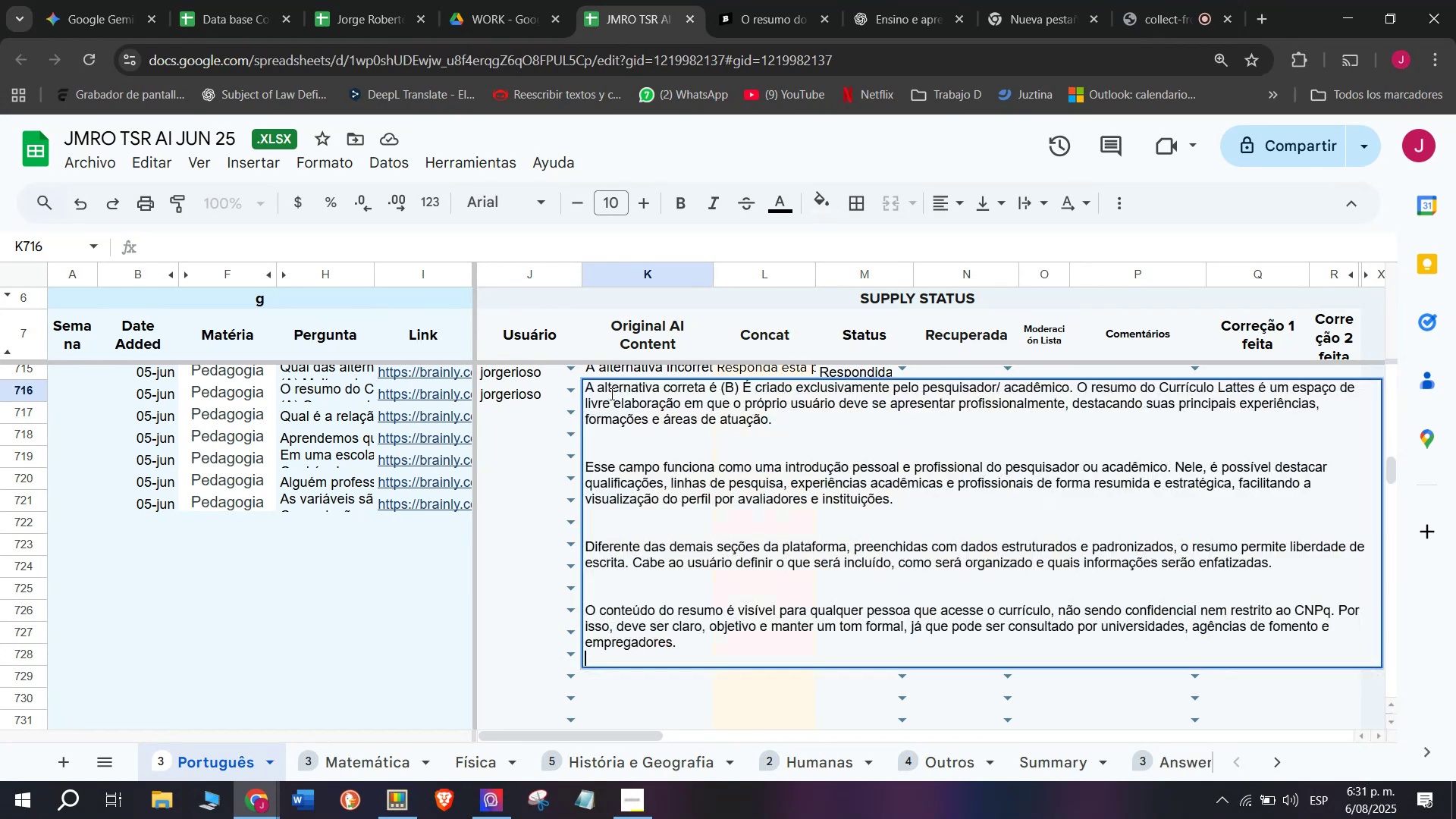 
key(Control+ControlLeft)
 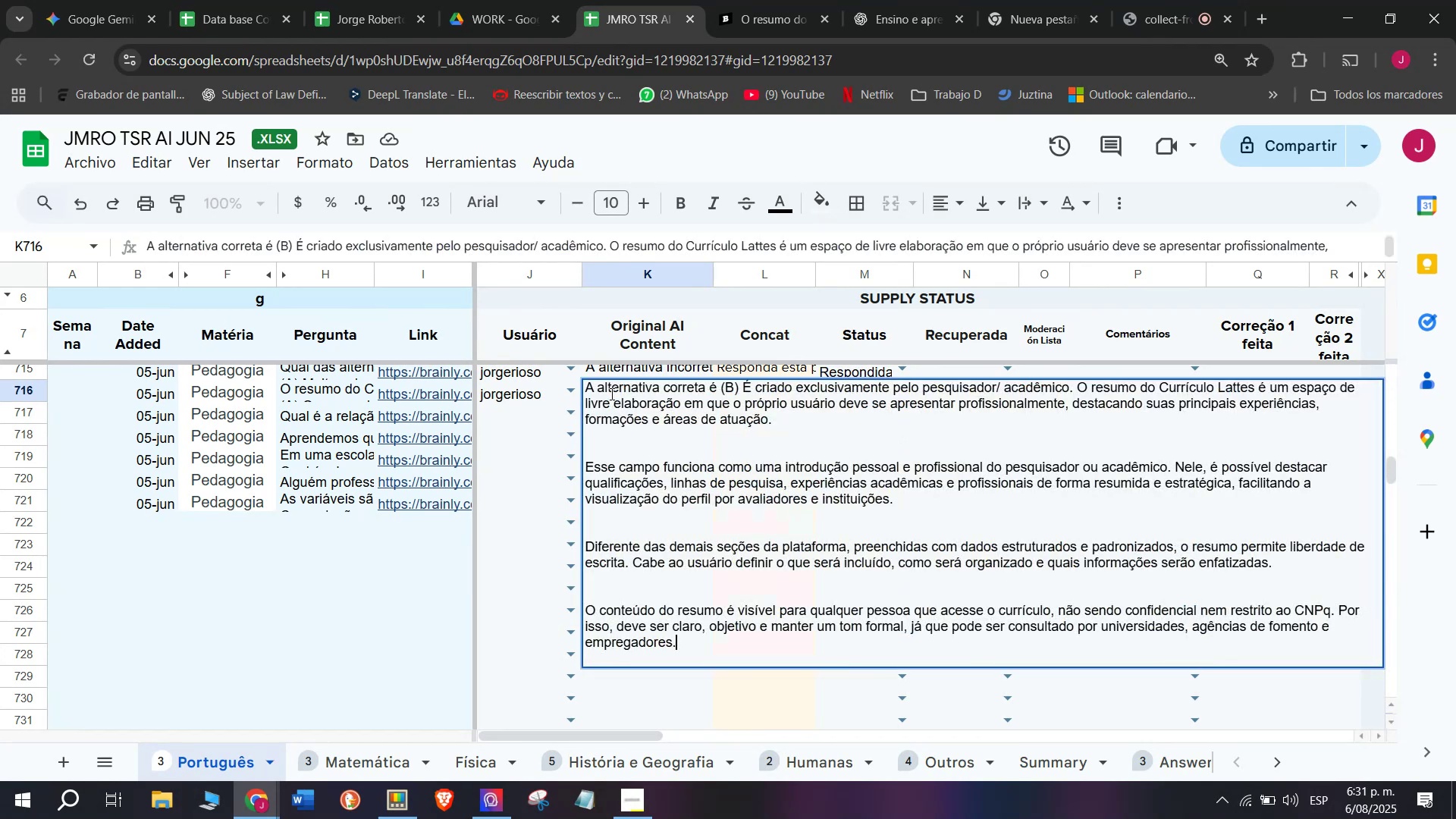 
key(Control+V)
 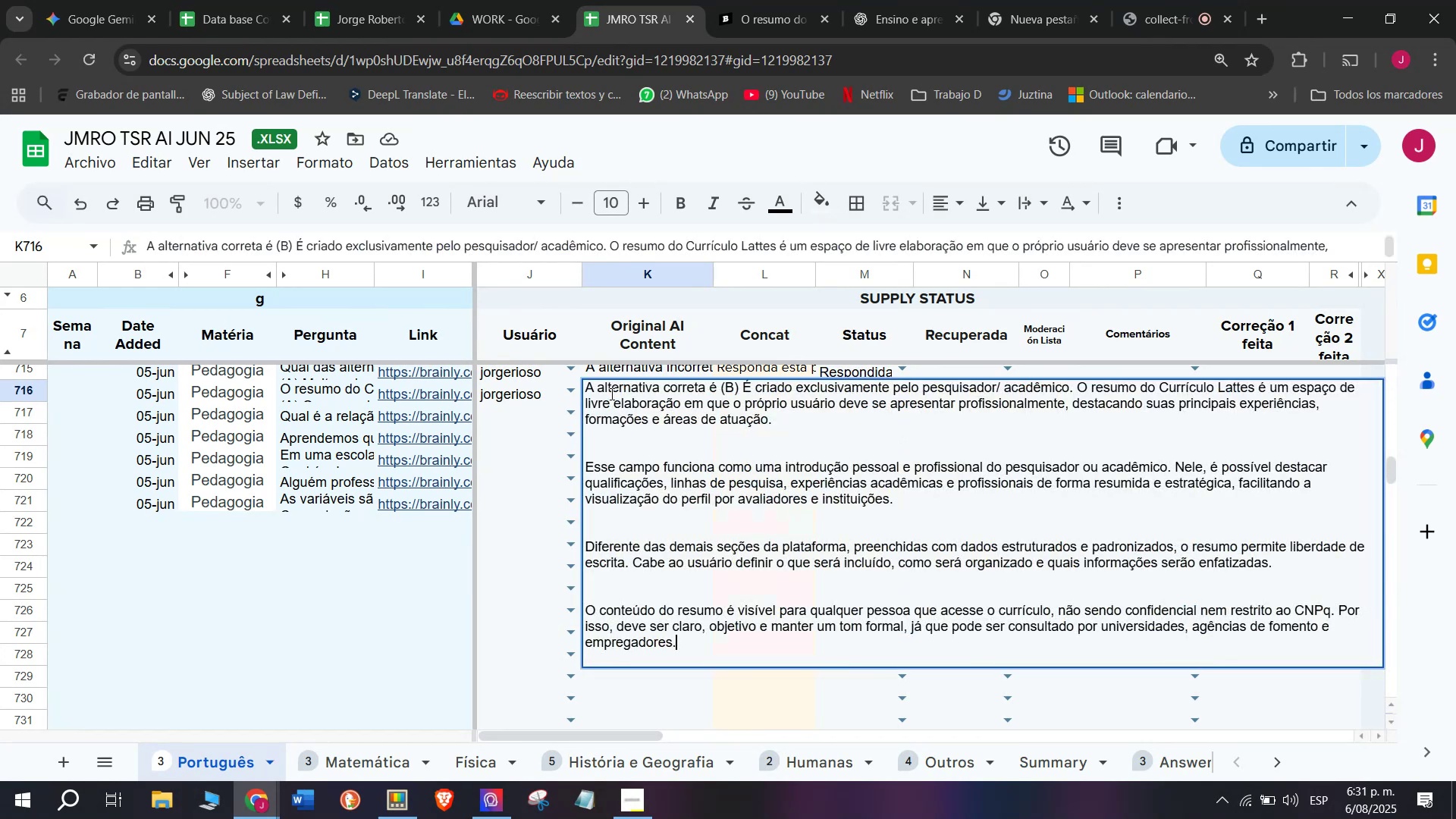 
key(Enter)
 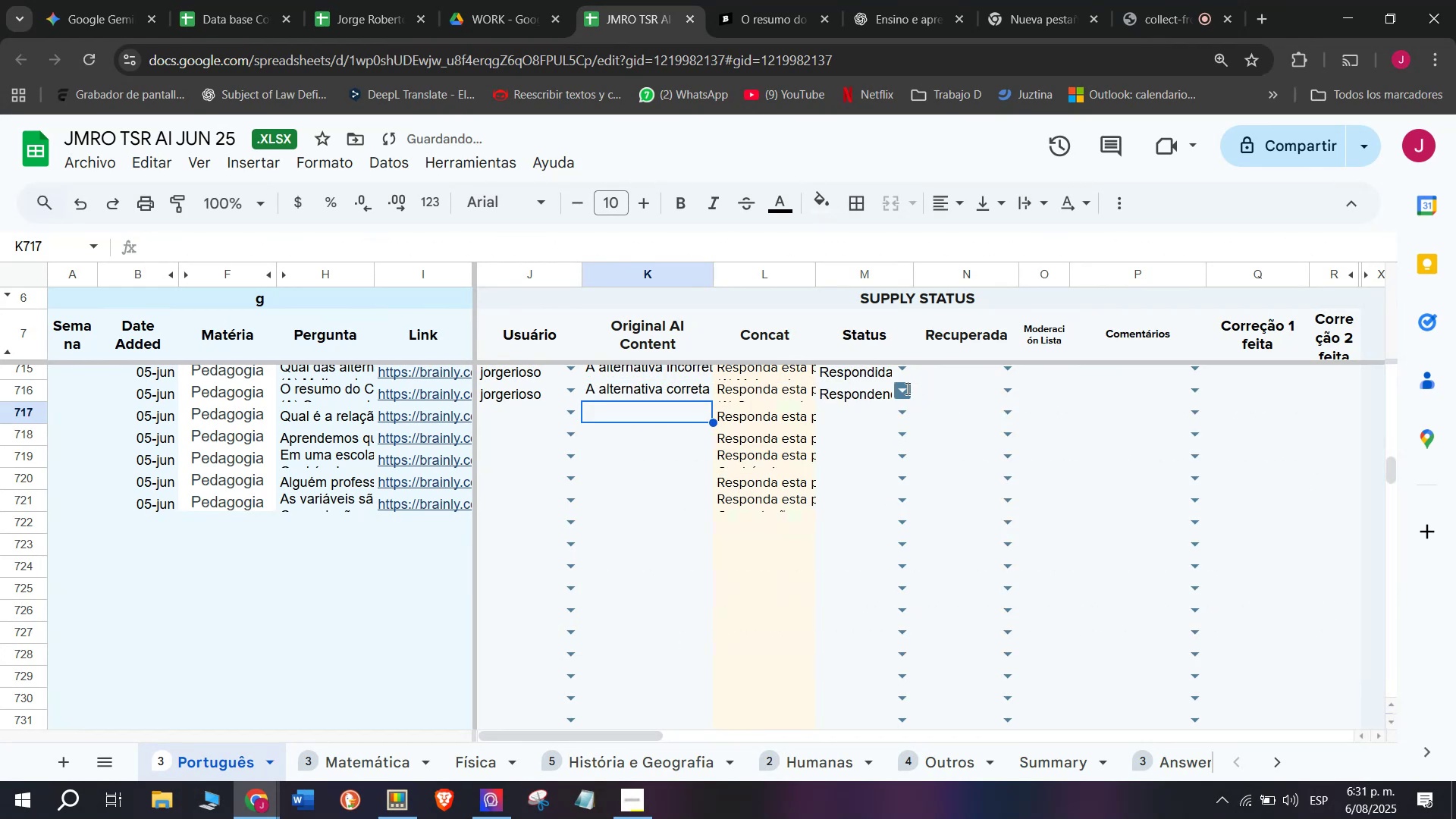 
left_click([872, 441])
 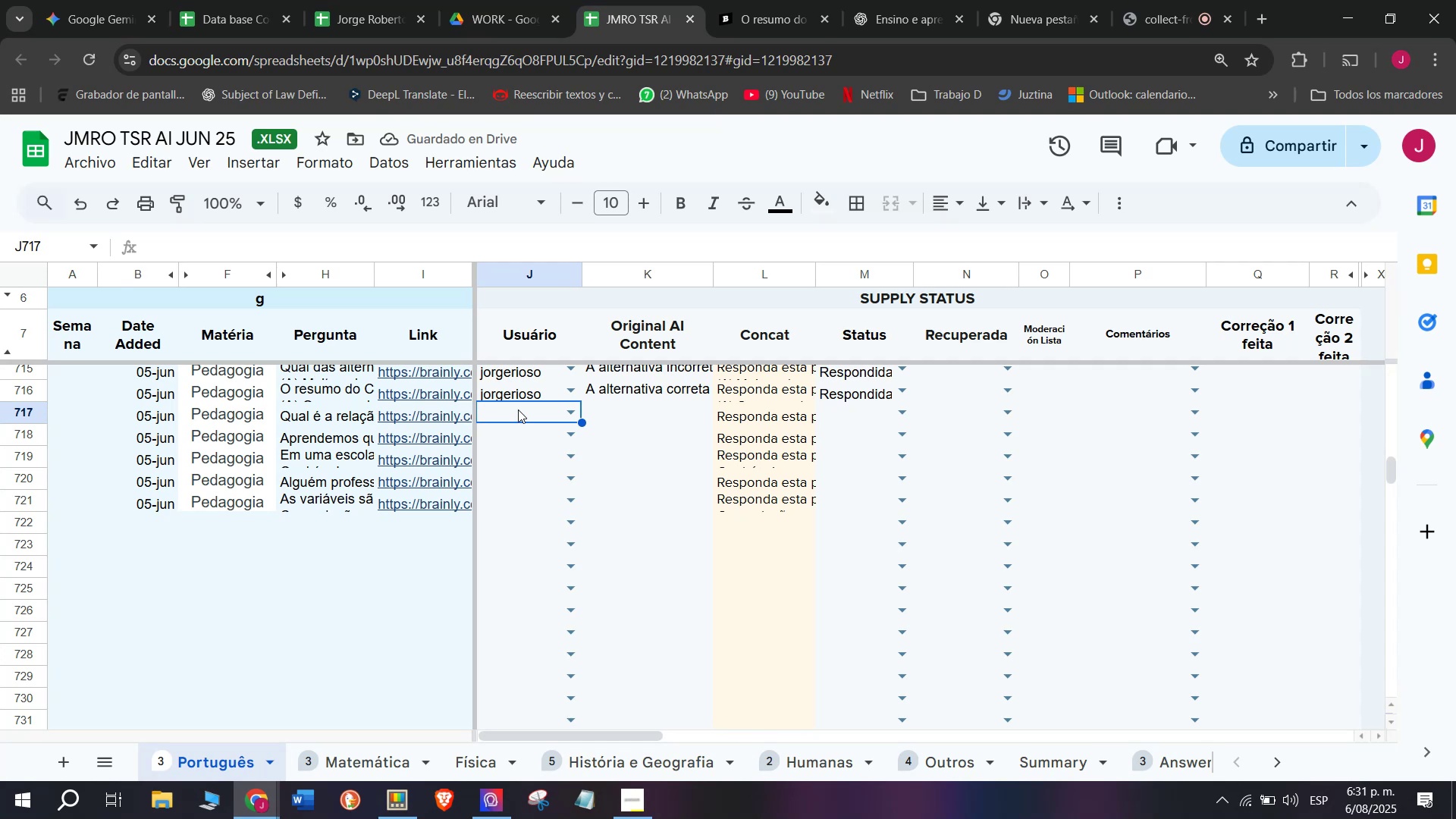 
wait(5.22)
 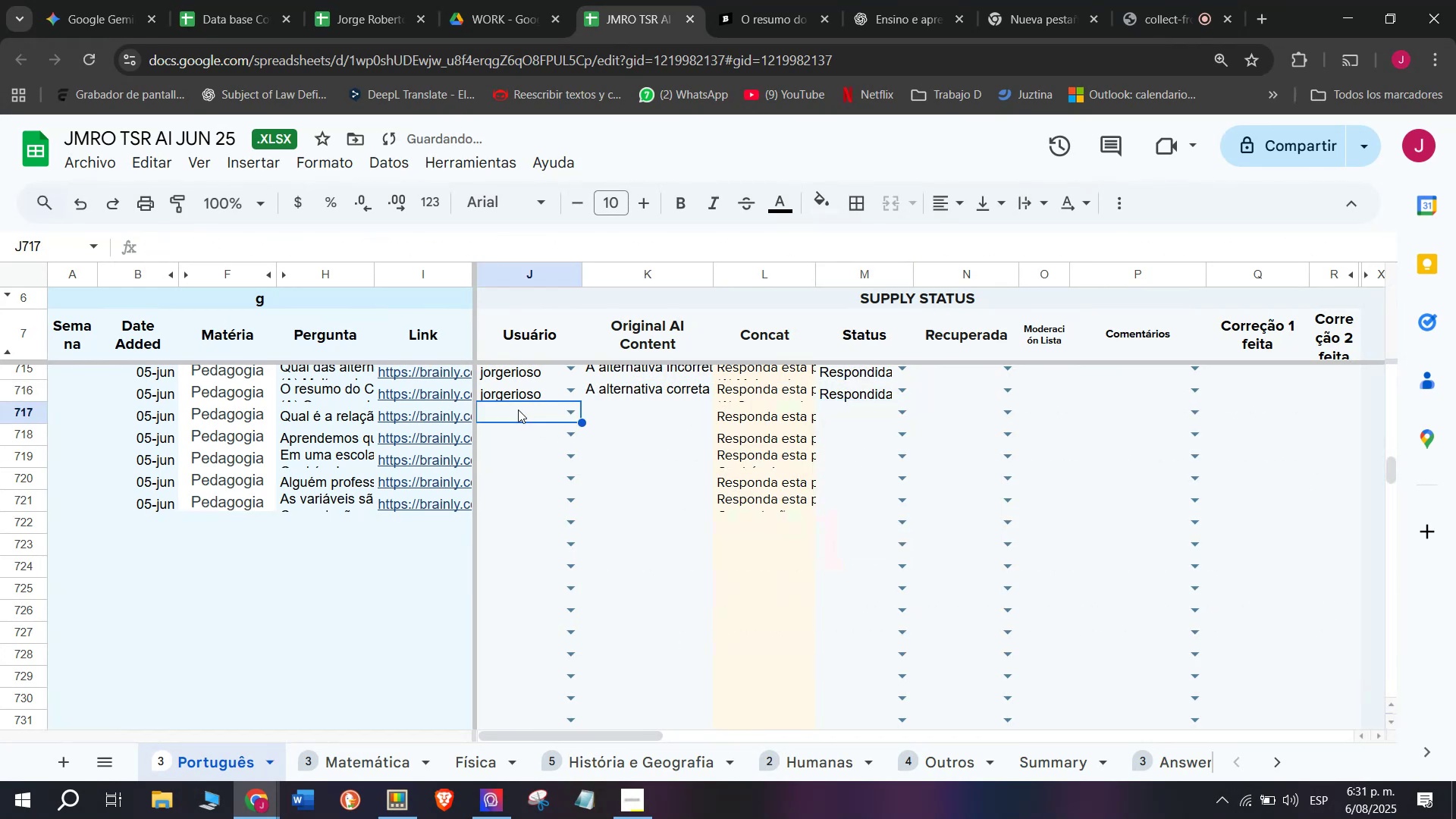 
key(J)
 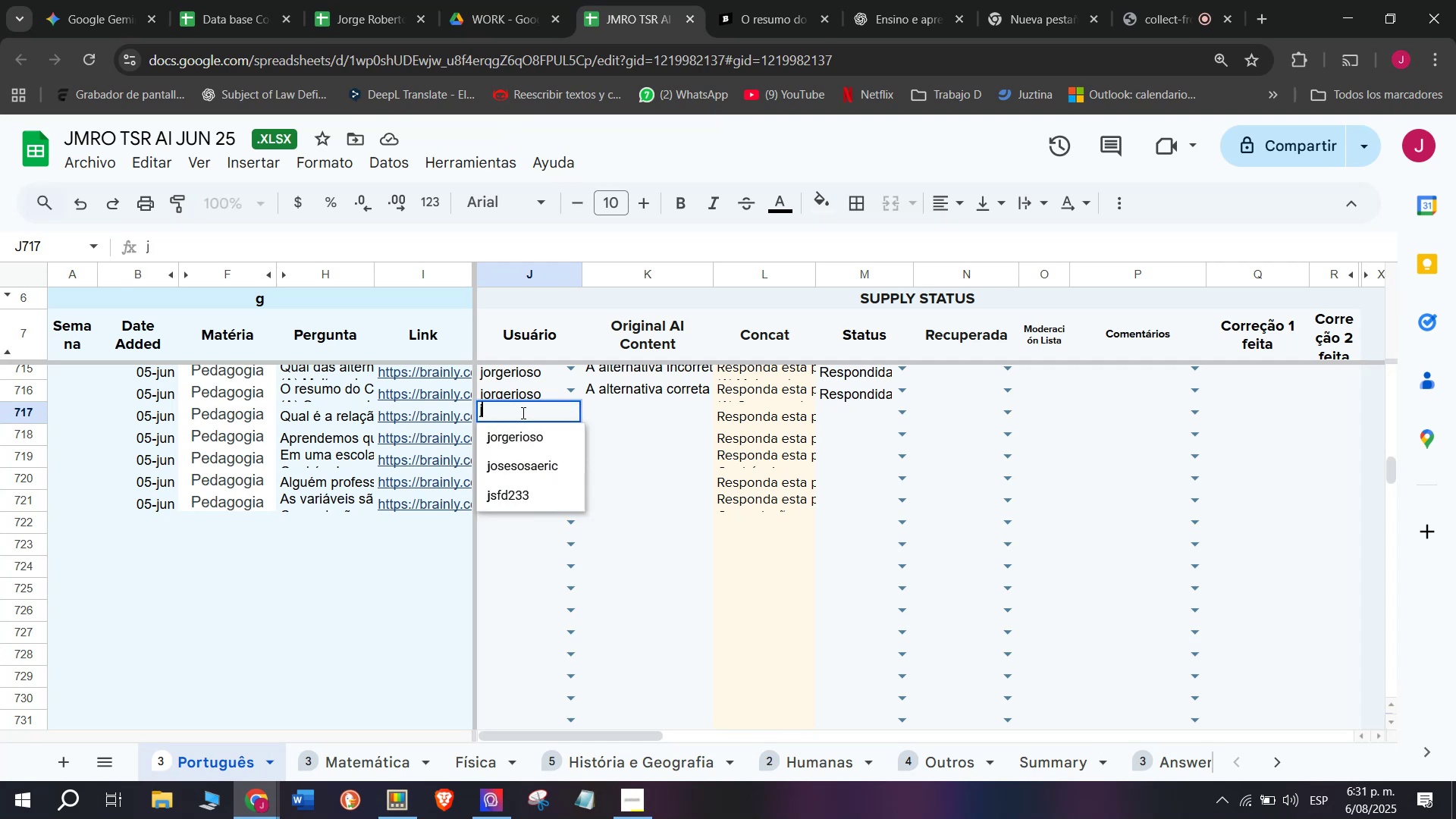 
left_click([518, 440])
 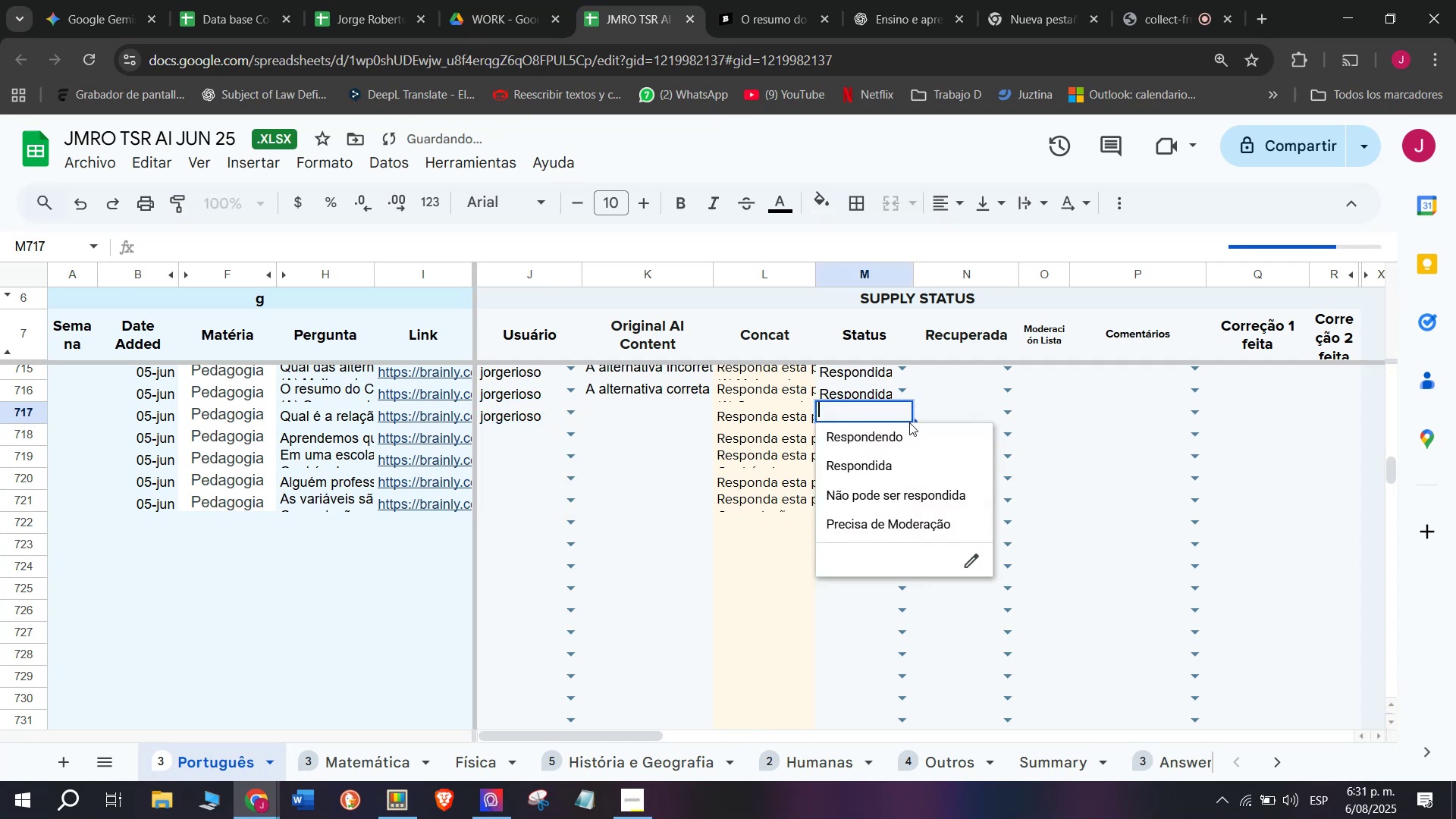 
double_click([897, 434])
 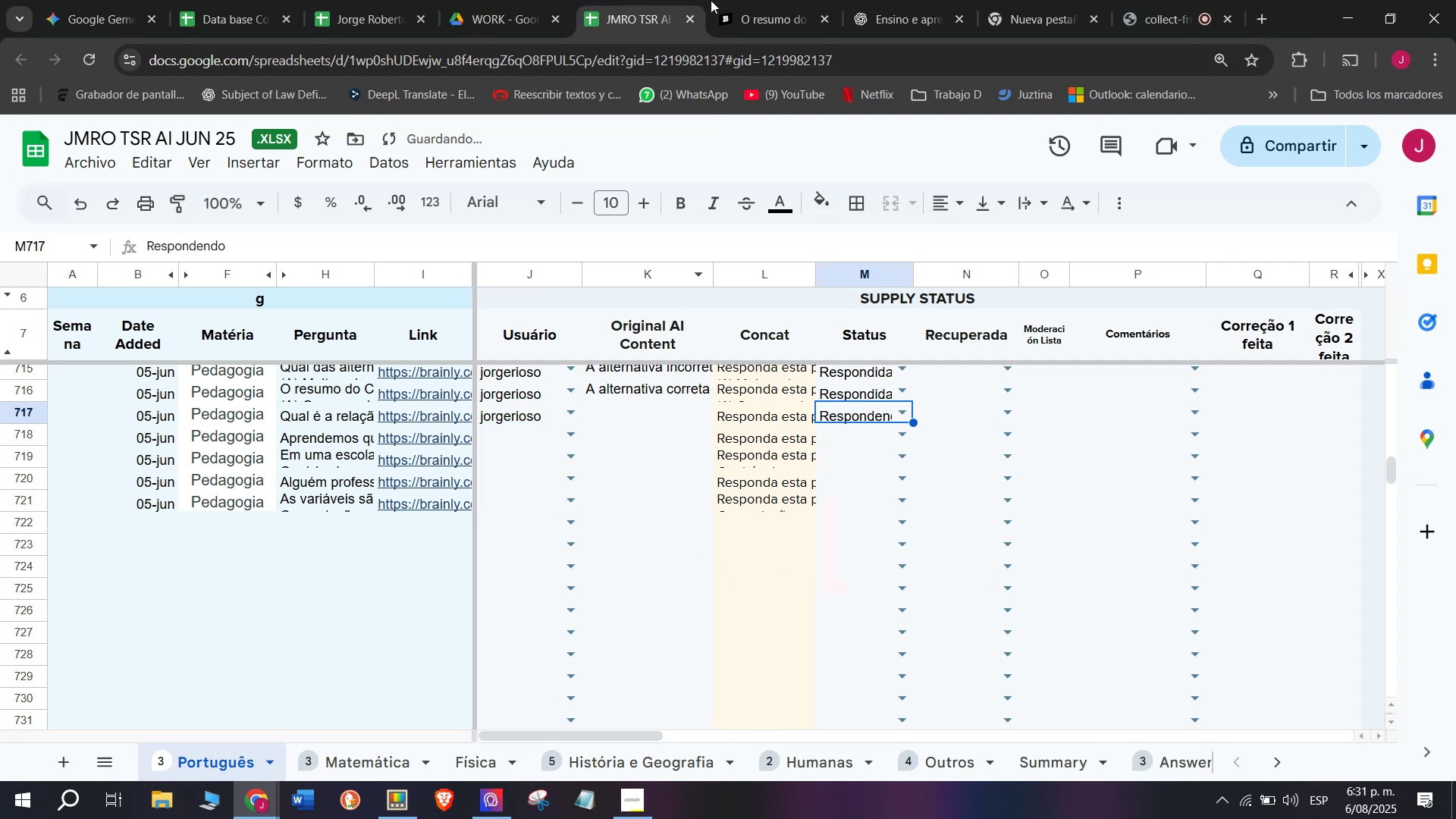 
left_click([754, 0])
 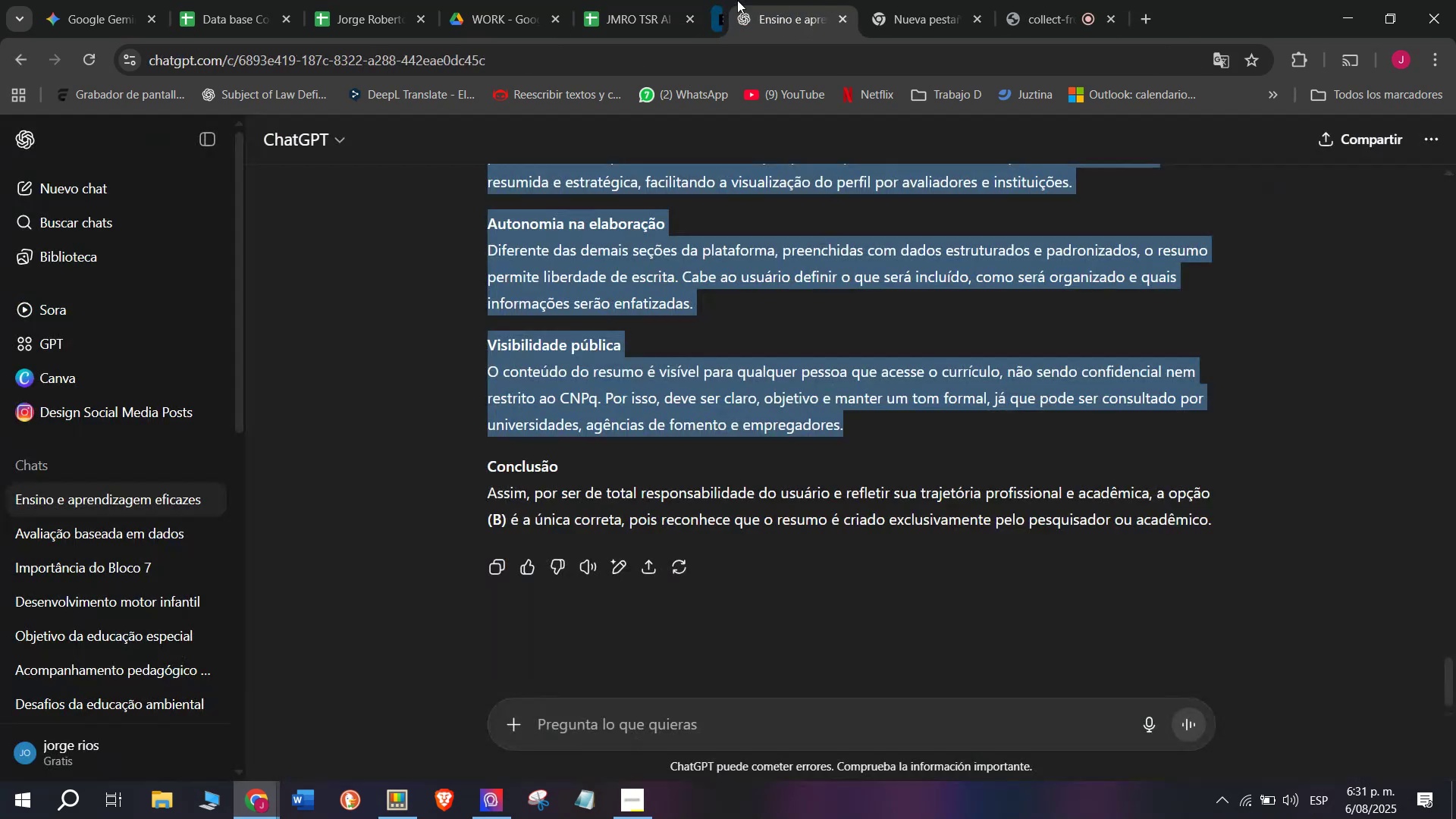 
double_click([663, 0])
 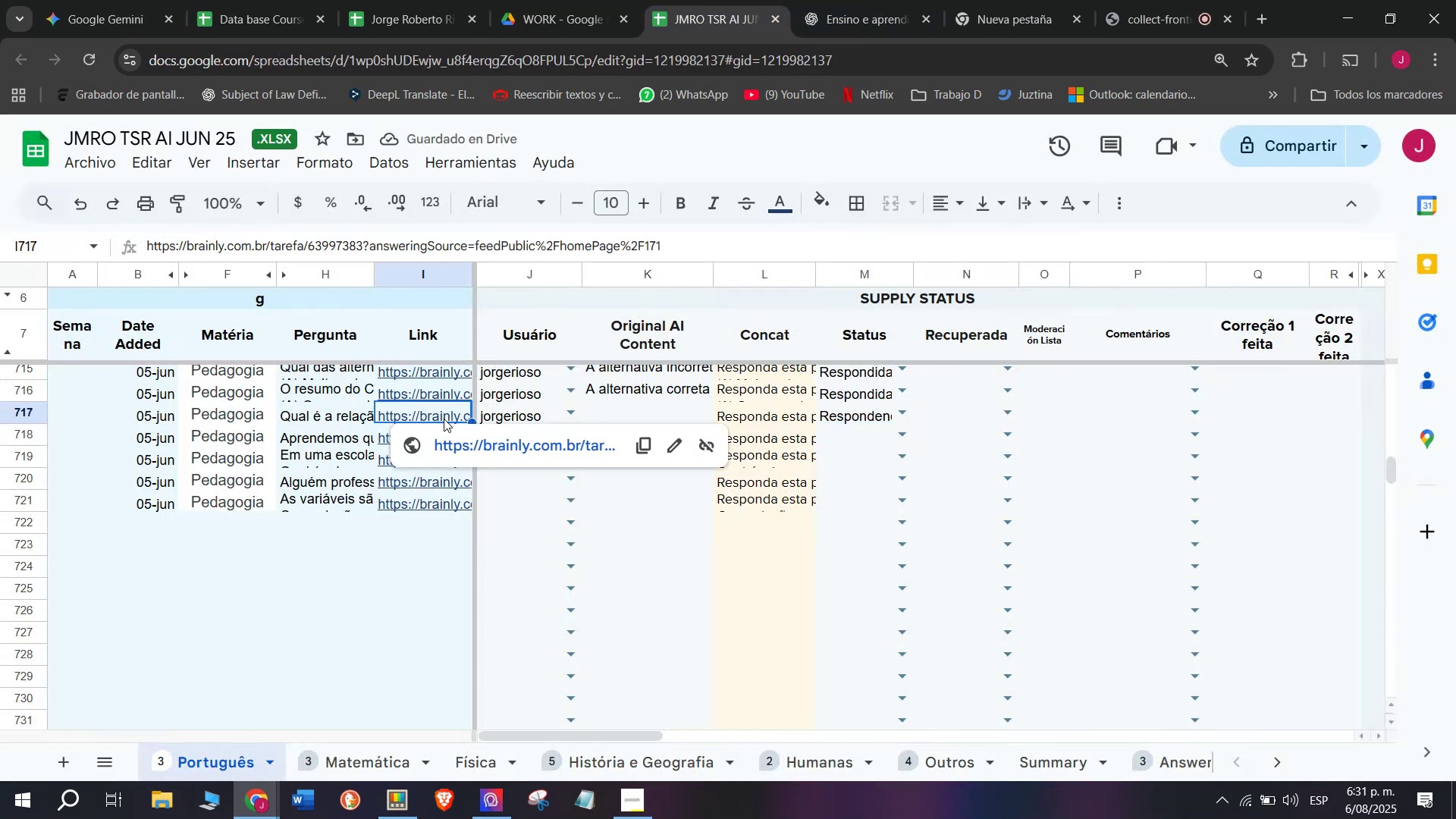 
left_click([453, 436])
 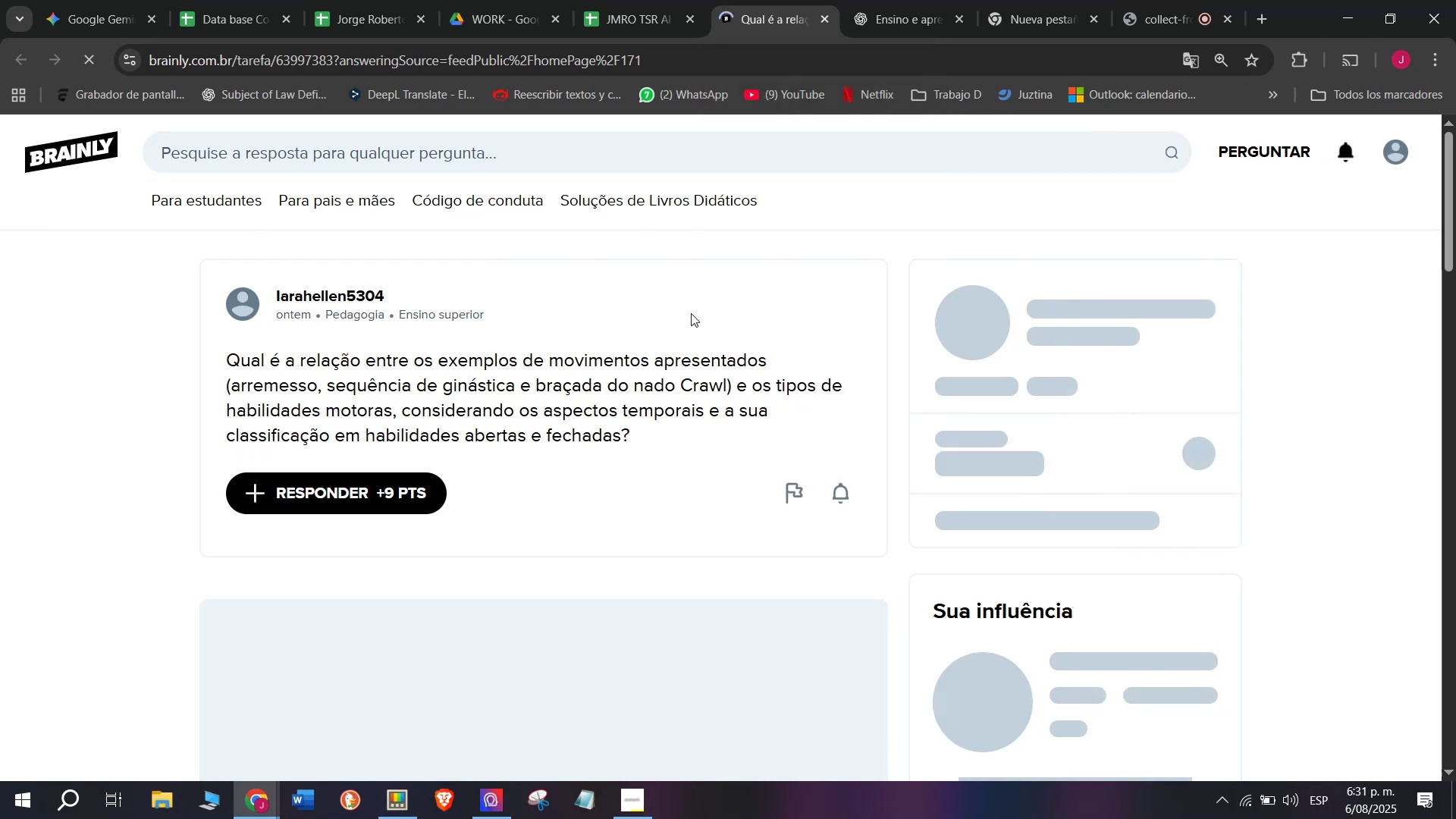 
left_click_drag(start_coordinate=[625, 452], to_coordinate=[625, 447])
 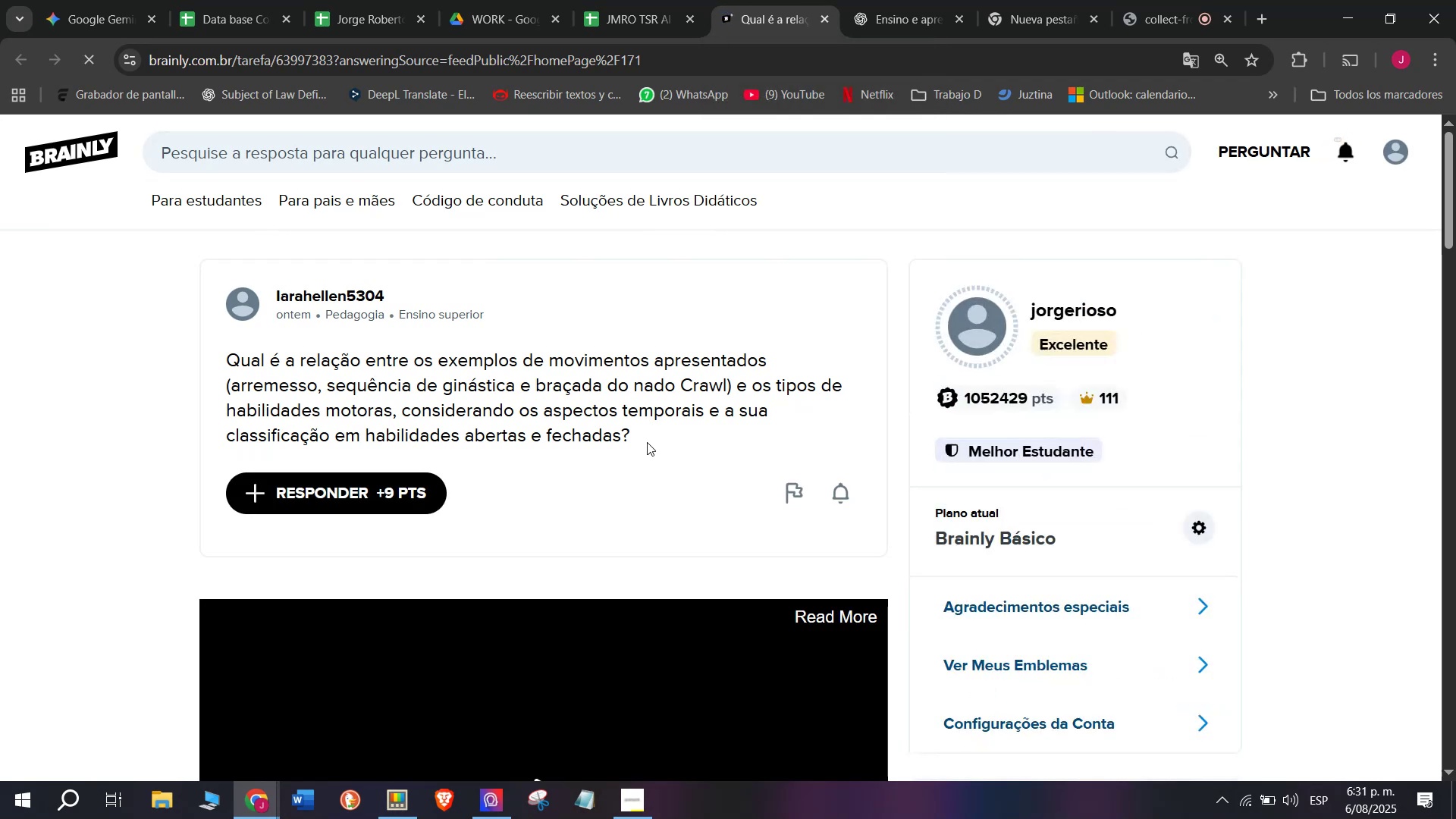 
left_click_drag(start_coordinate=[645, 441], to_coordinate=[228, 350])
 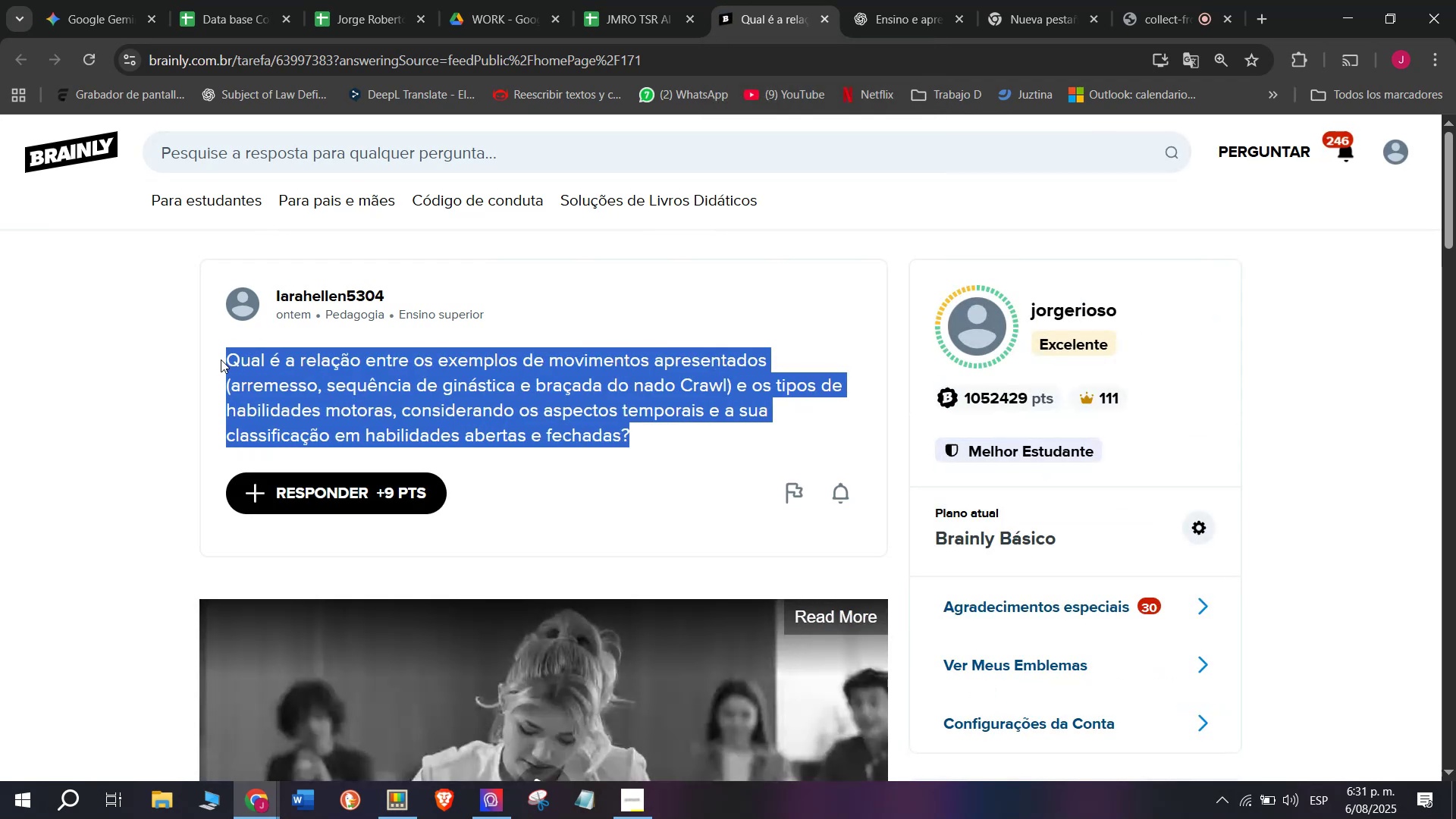 
key(Control+ControlLeft)
 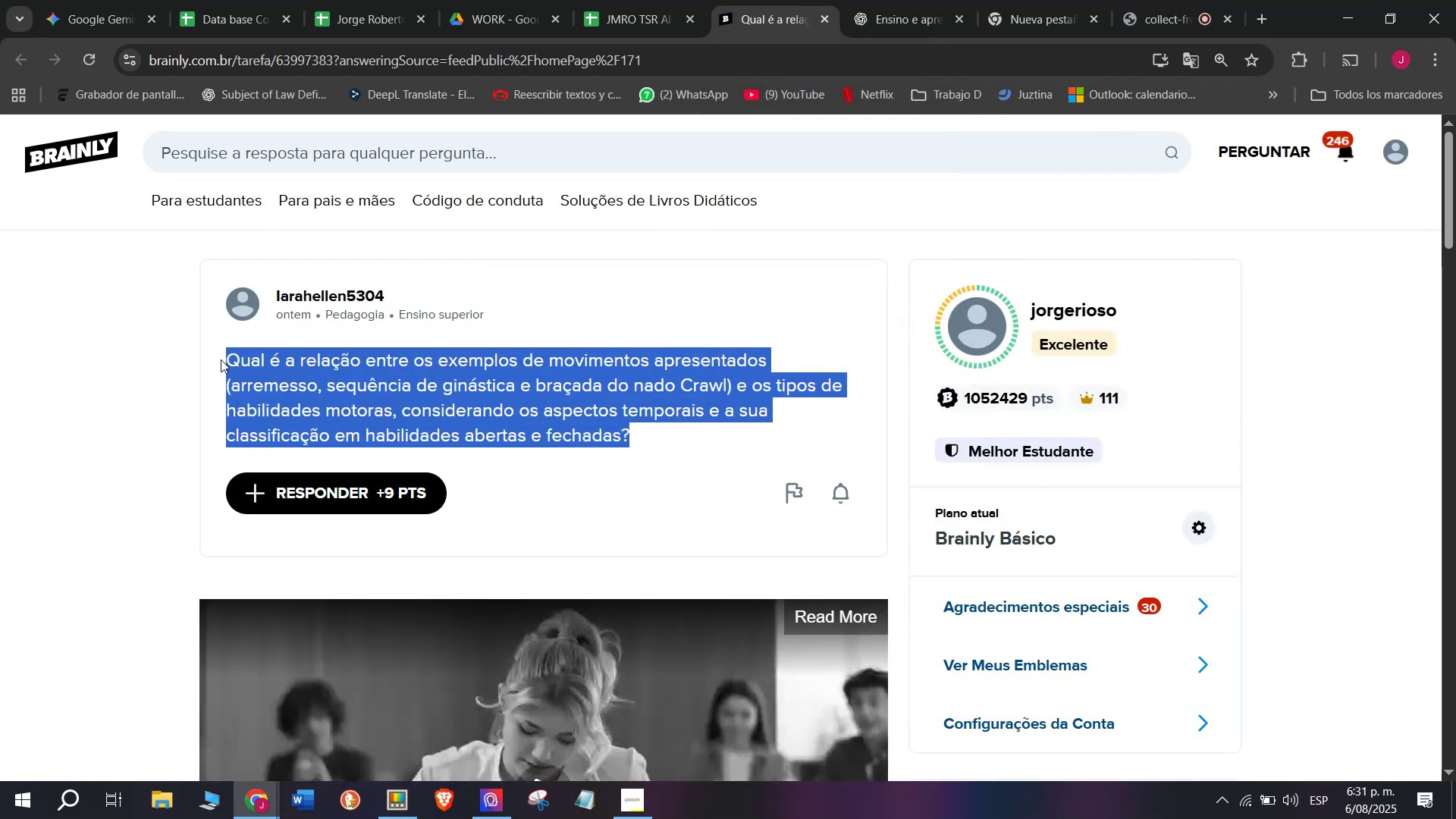 
key(Break)
 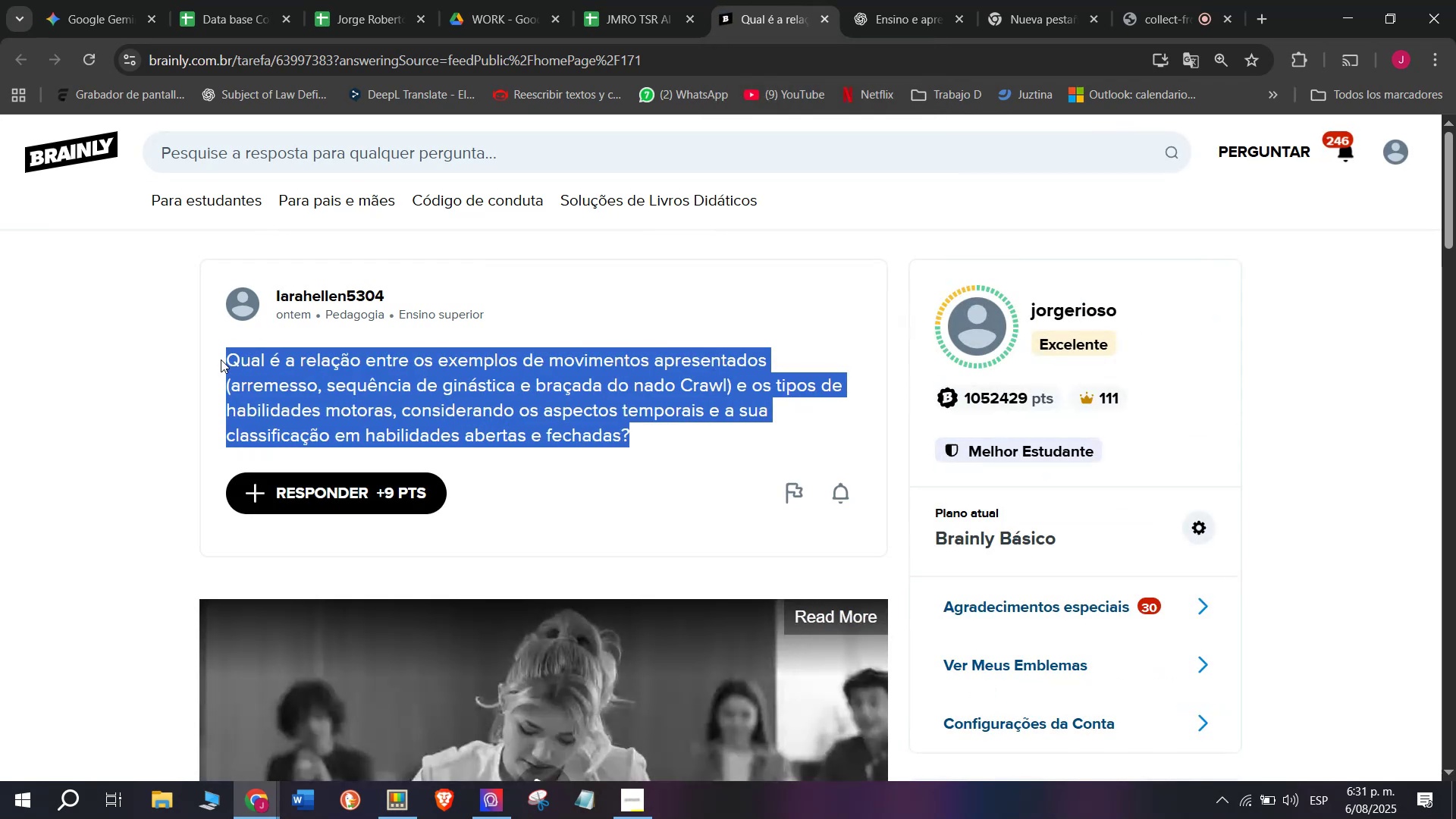 
key(Control+C)
 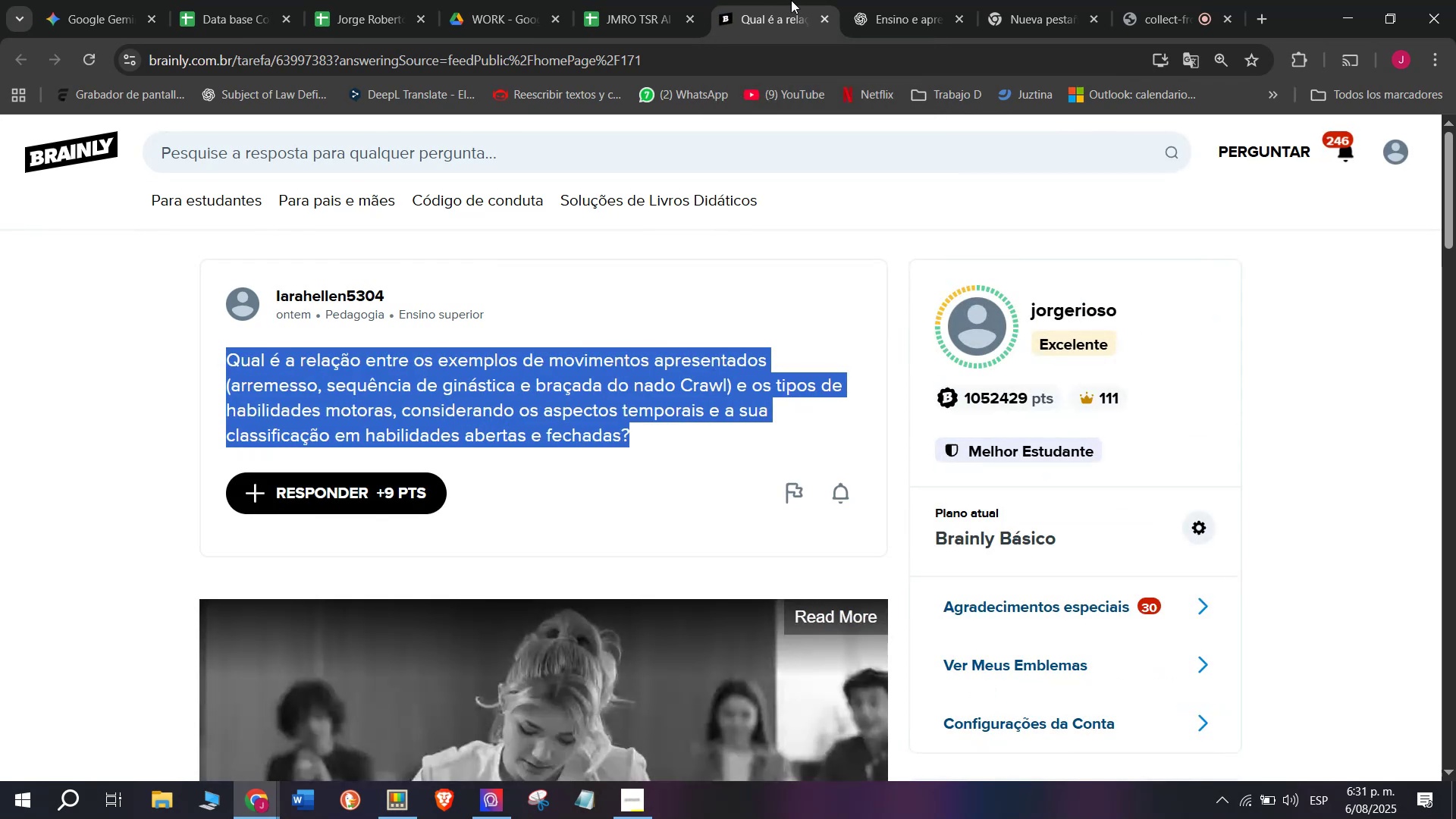 
left_click([930, 0])
 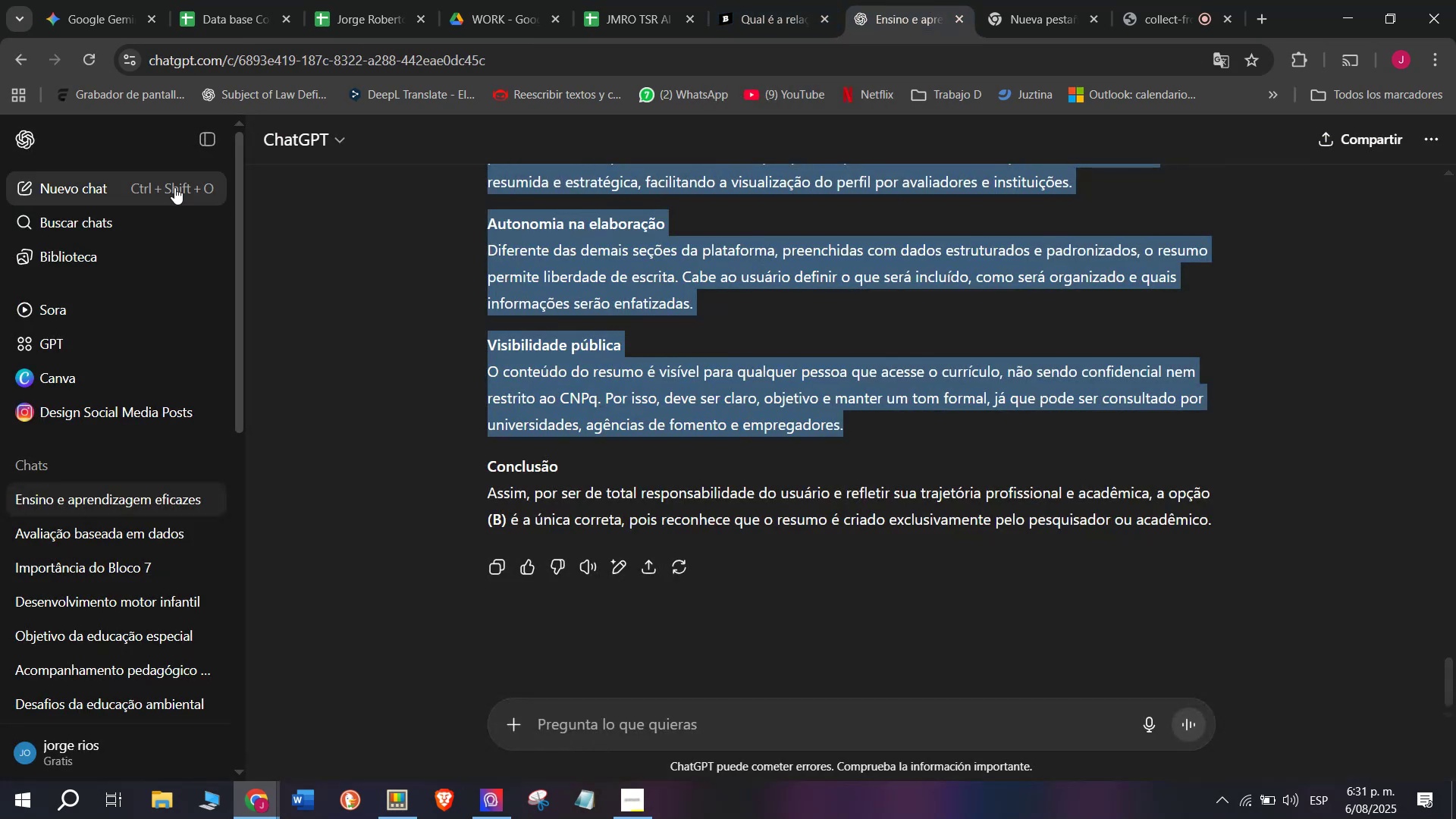 
left_click_drag(start_coordinate=[151, 177], to_coordinate=[132, 178])
 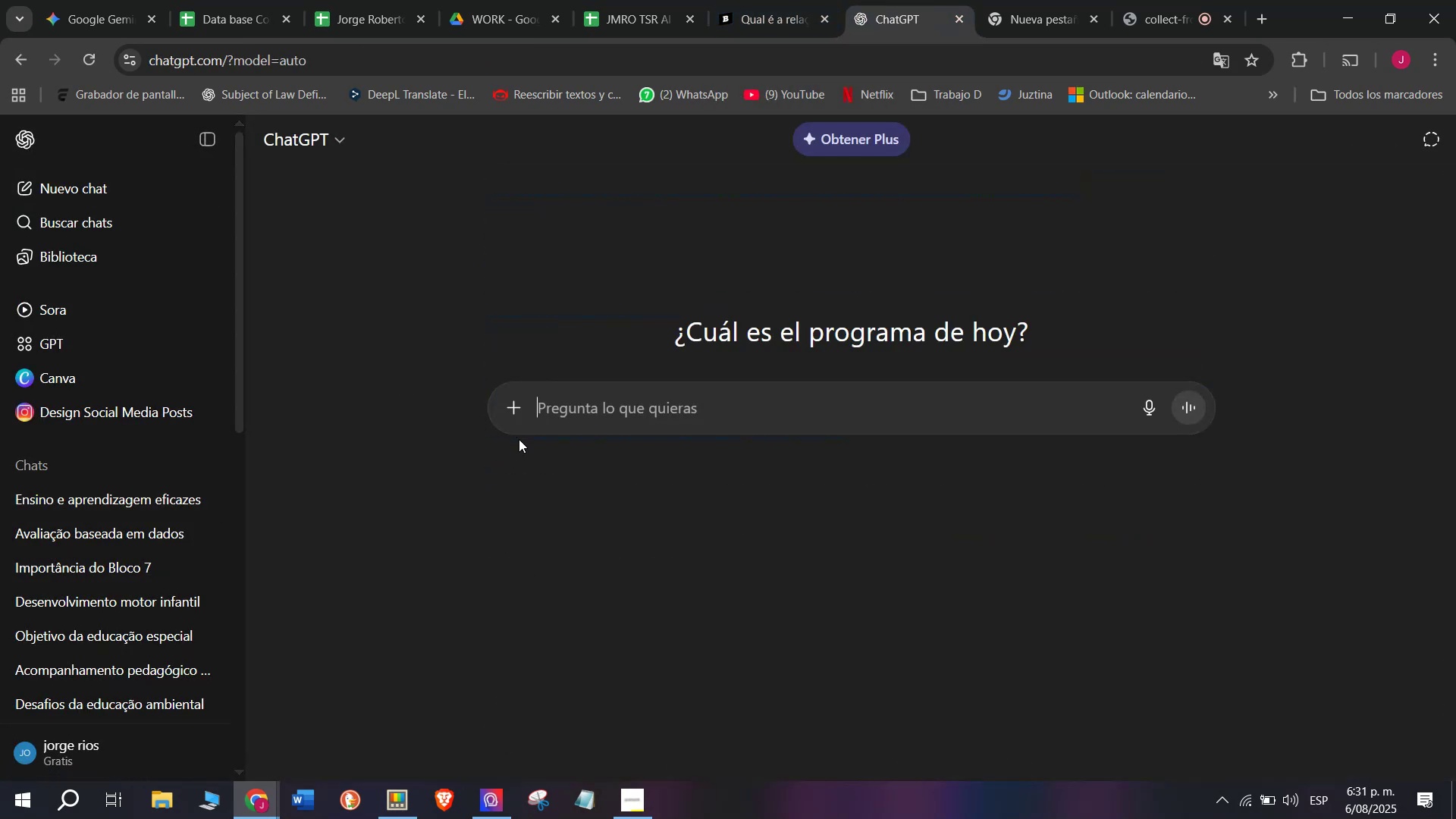 
key(Meta+MetaLeft)
 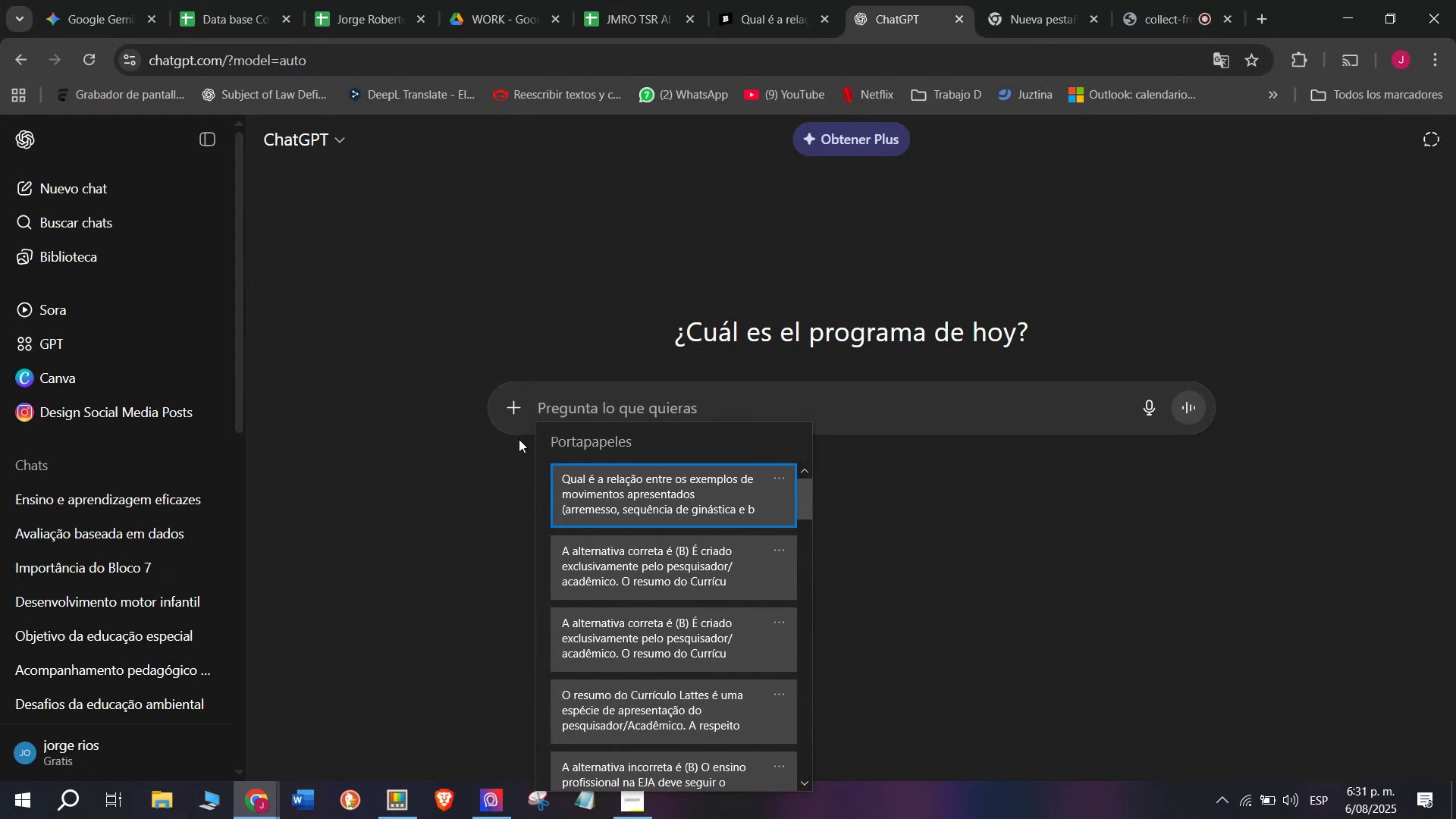 
key(C)
 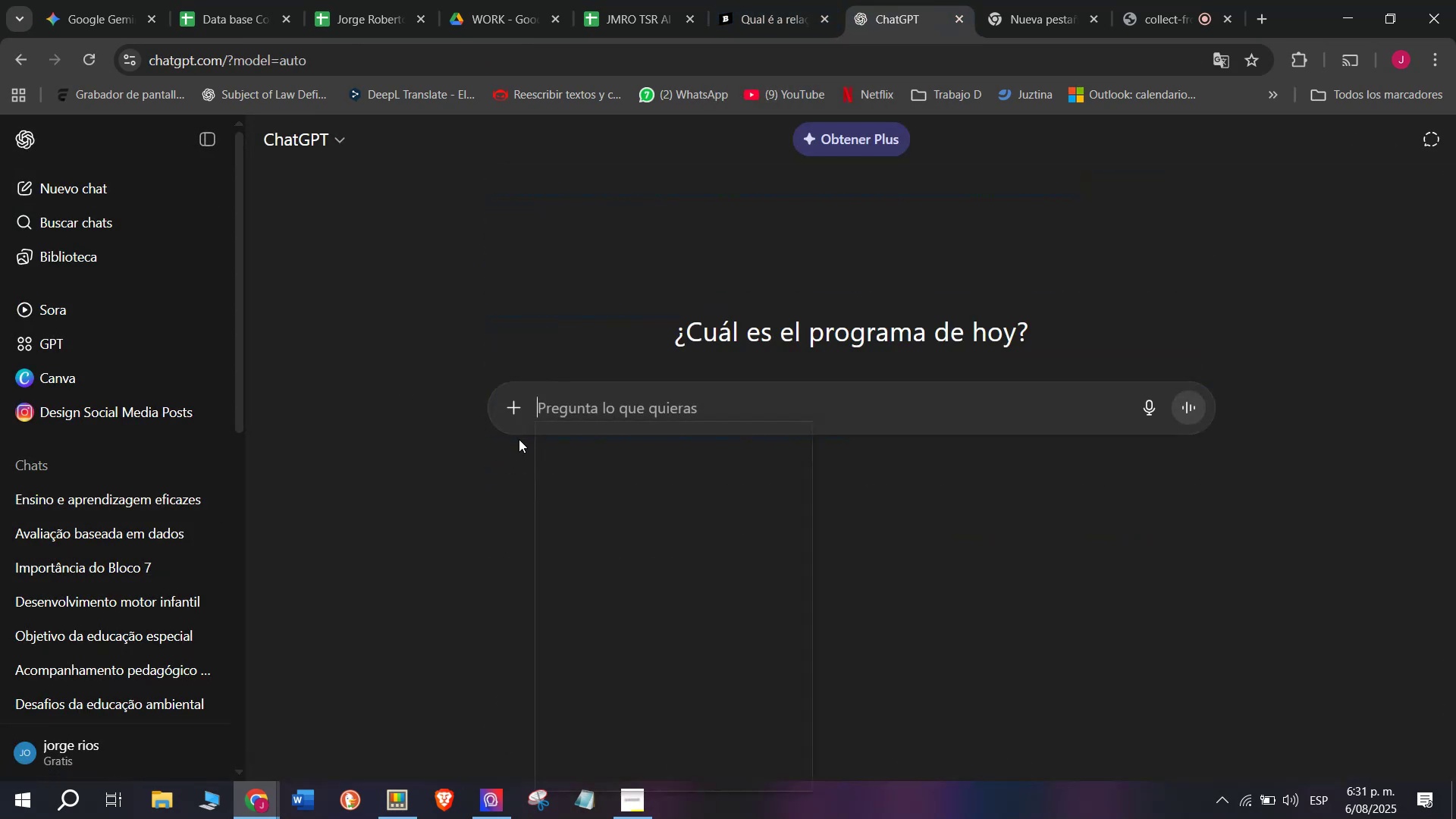 
key(Meta+V)
 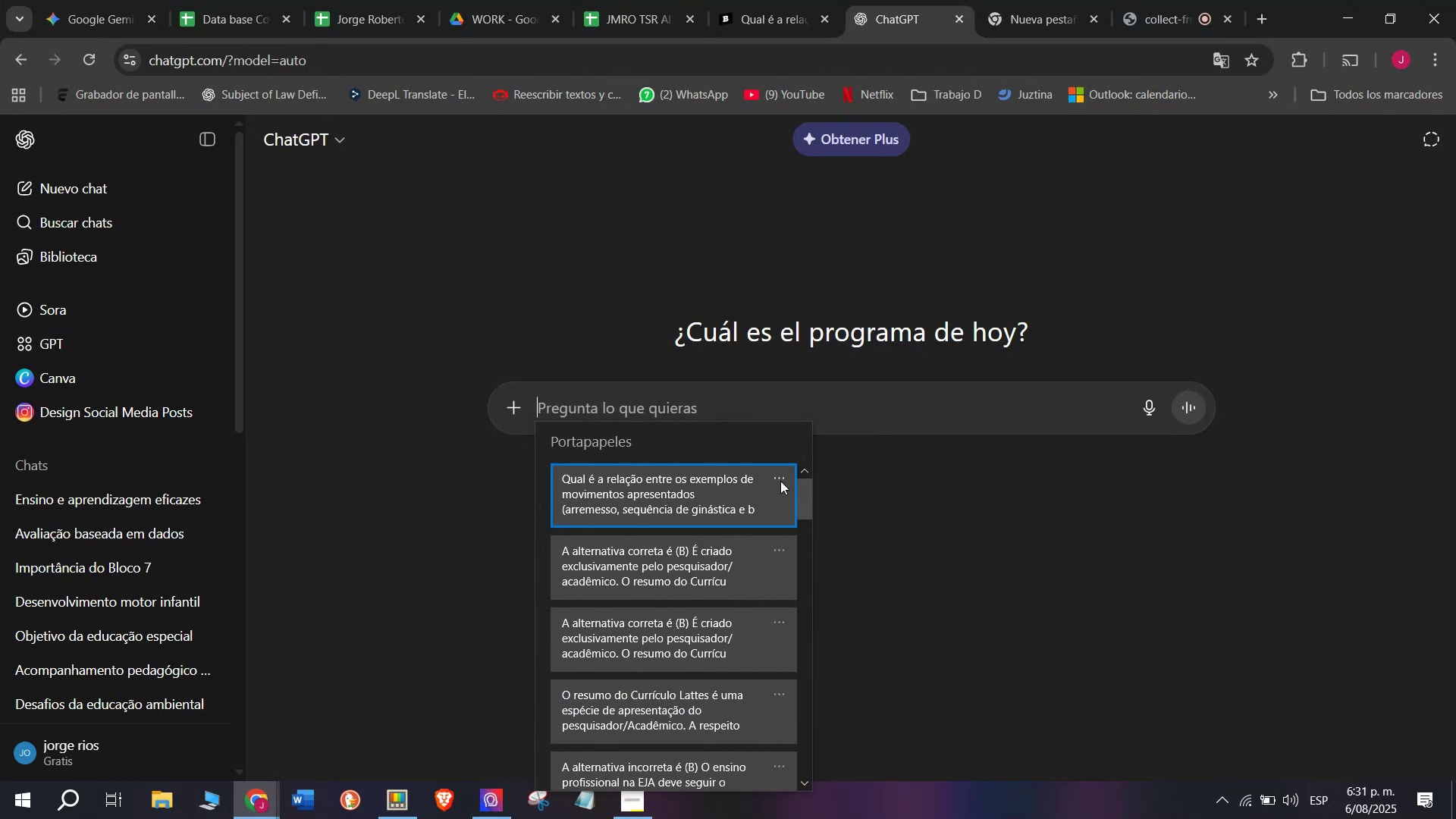 
left_click_drag(start_coordinate=[802, 496], to_coordinate=[805, 818])
 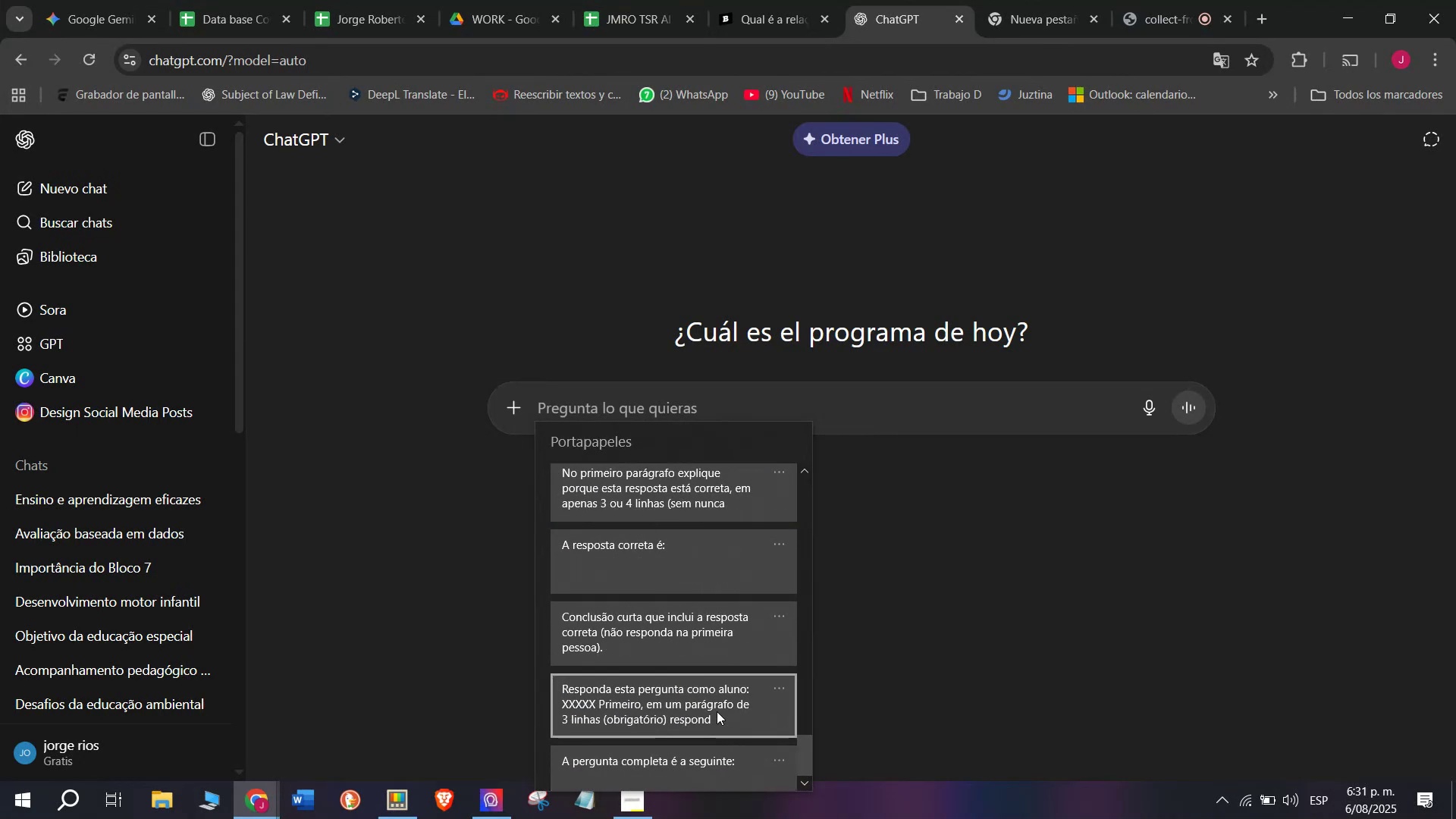 
left_click([716, 709])
 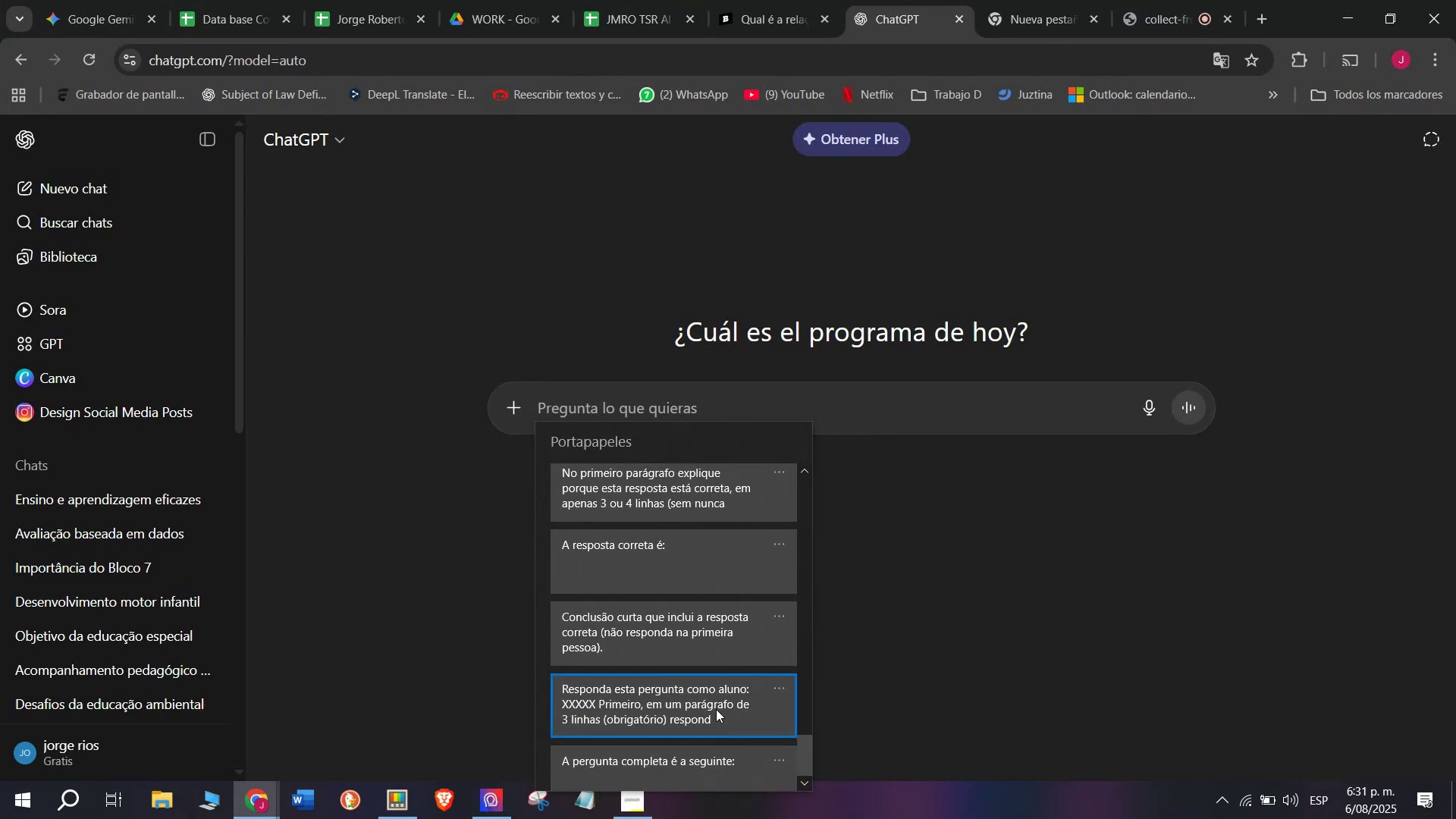 
key(Control+ControlLeft)
 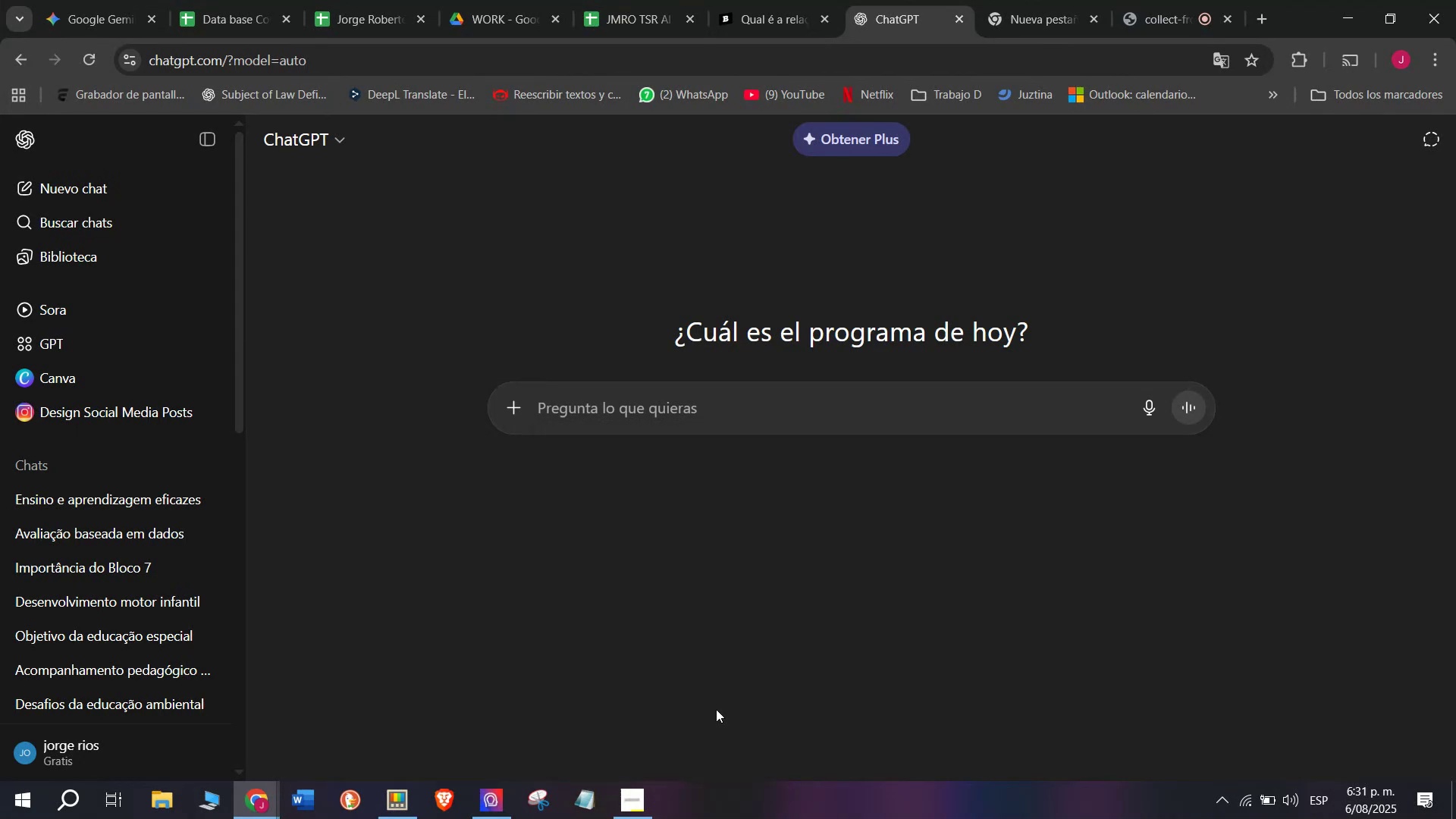 
key(Control+V)
 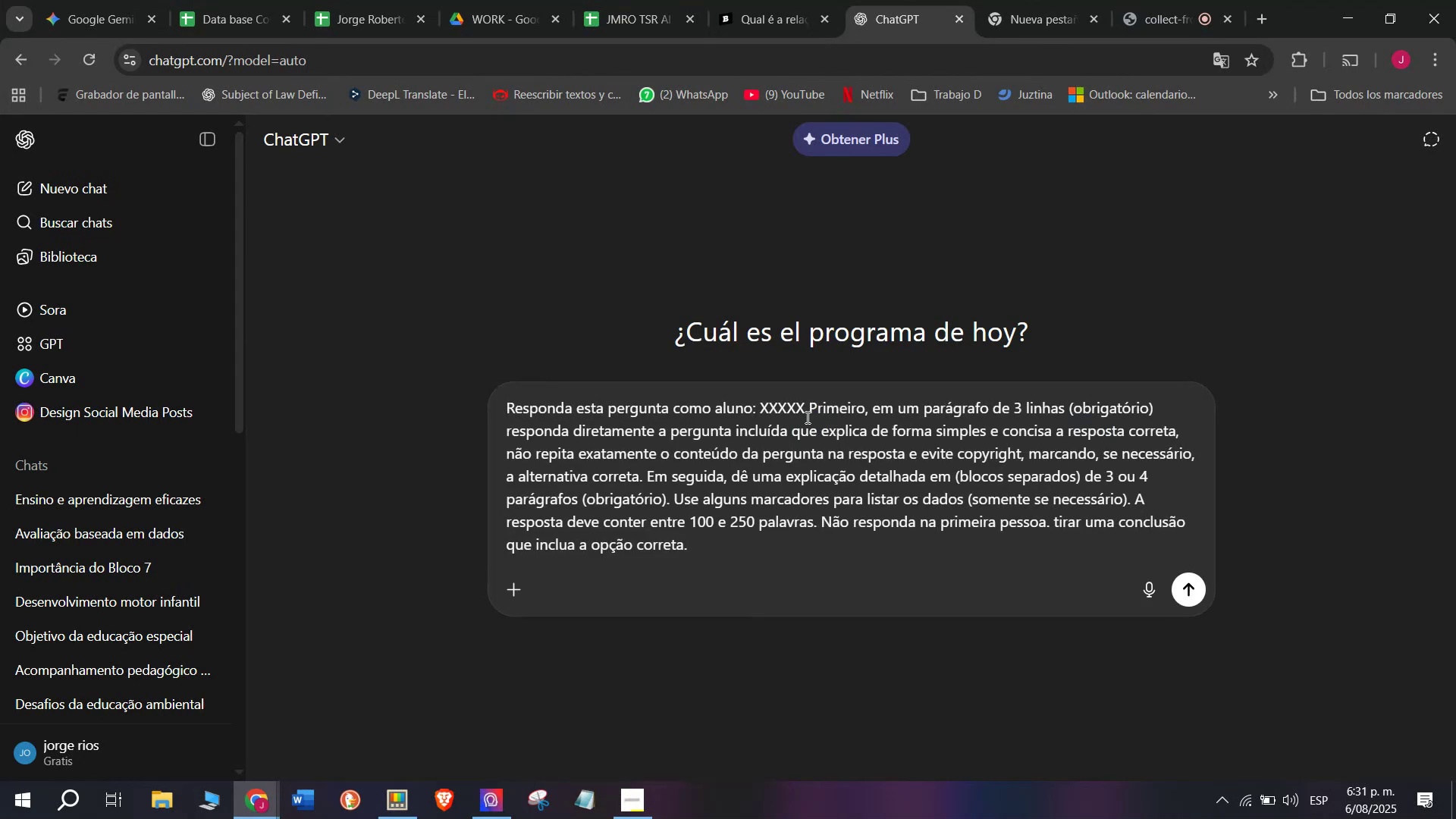 
left_click_drag(start_coordinate=[802, 406], to_coordinate=[761, 404])
 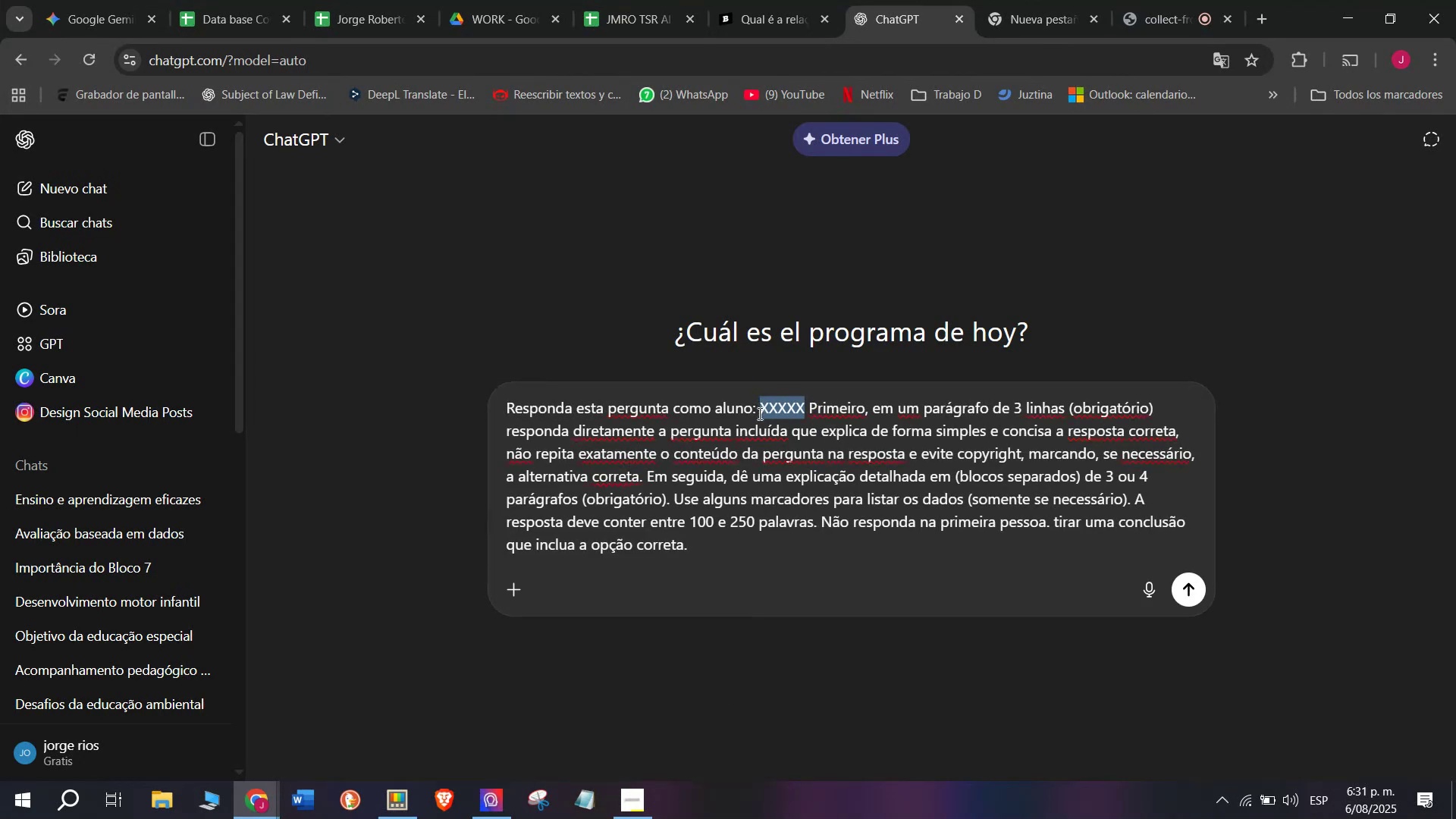 
key(Meta+MetaLeft)
 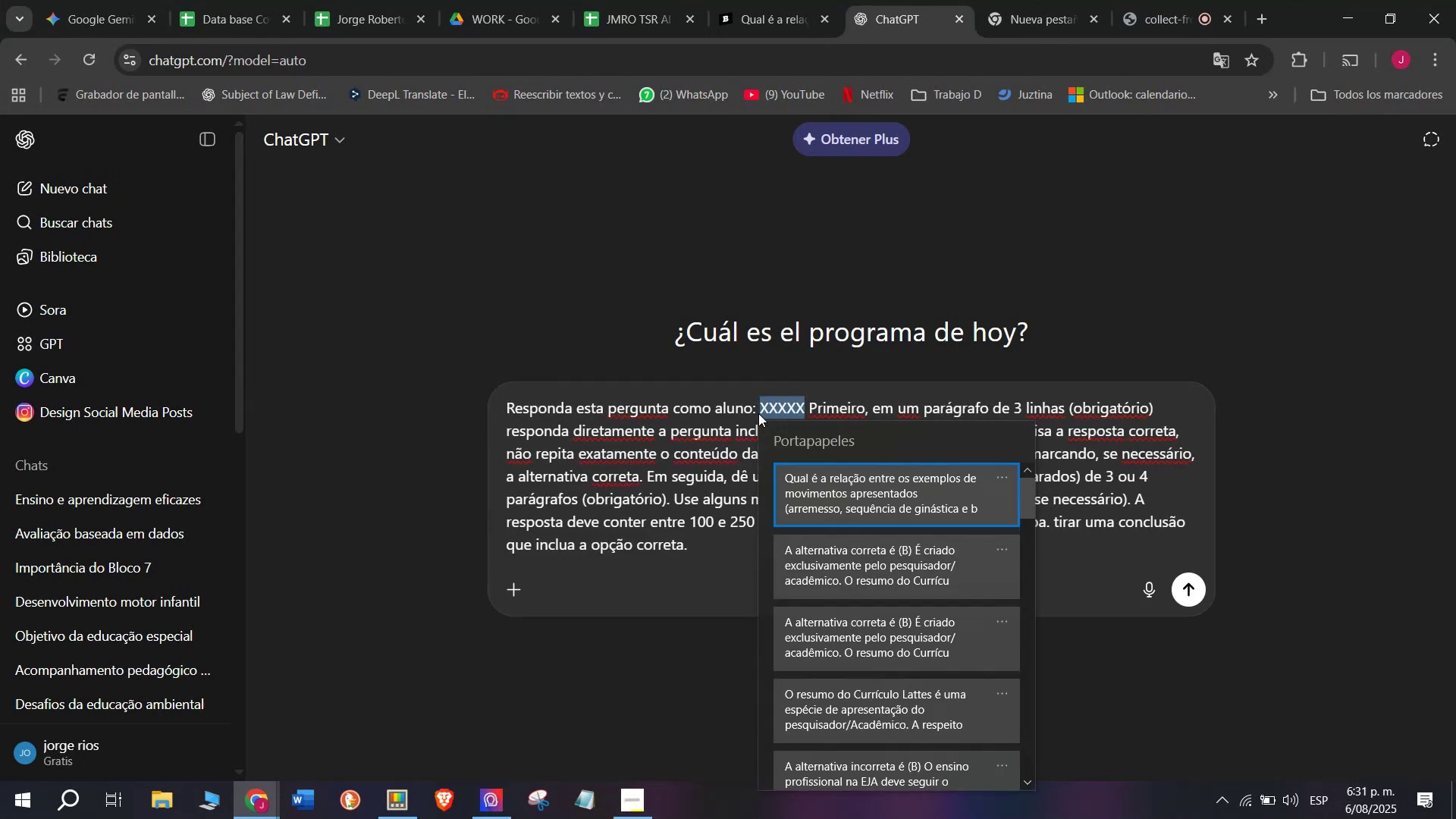 
key(C)
 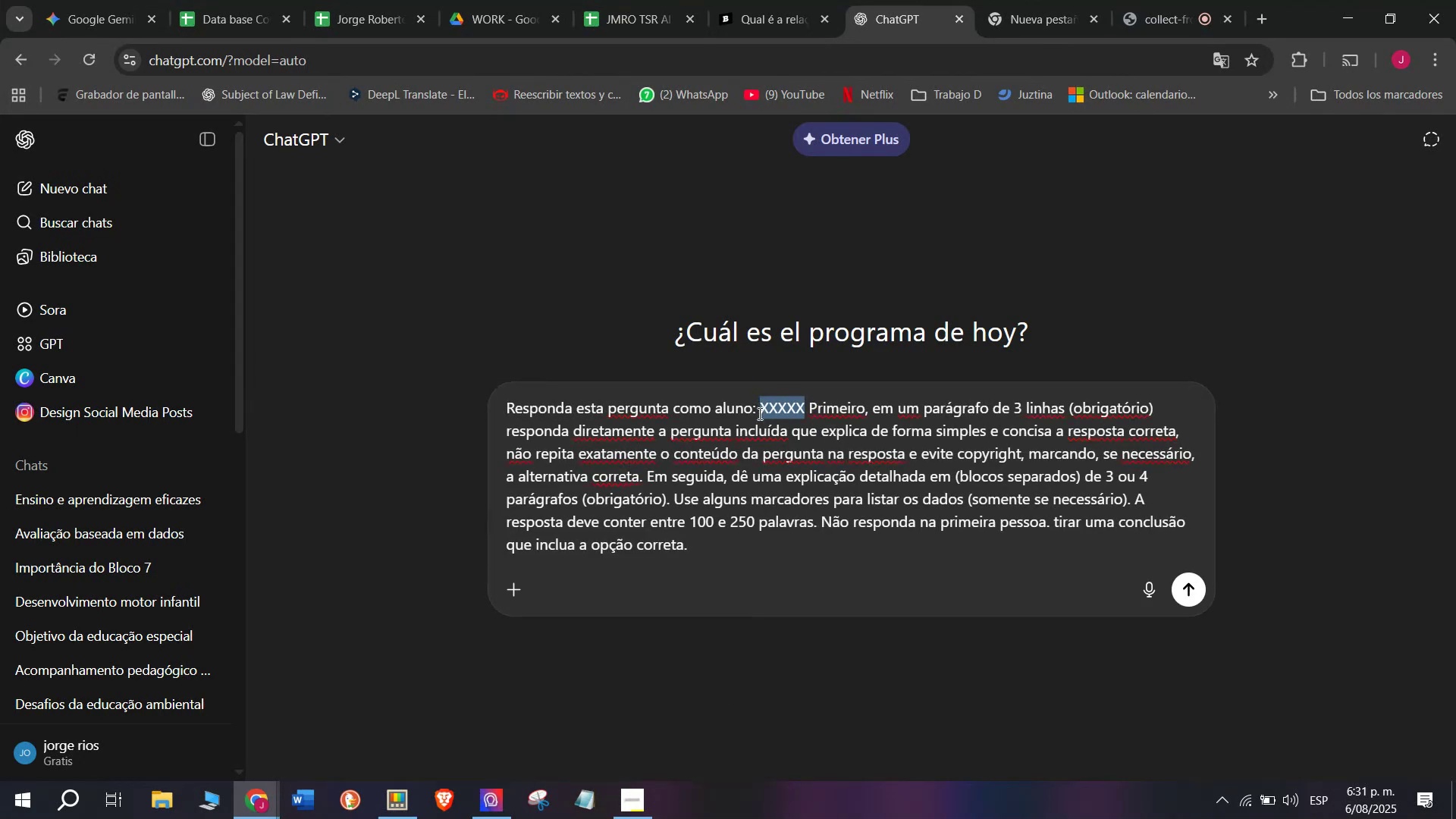 
key(Meta+V)
 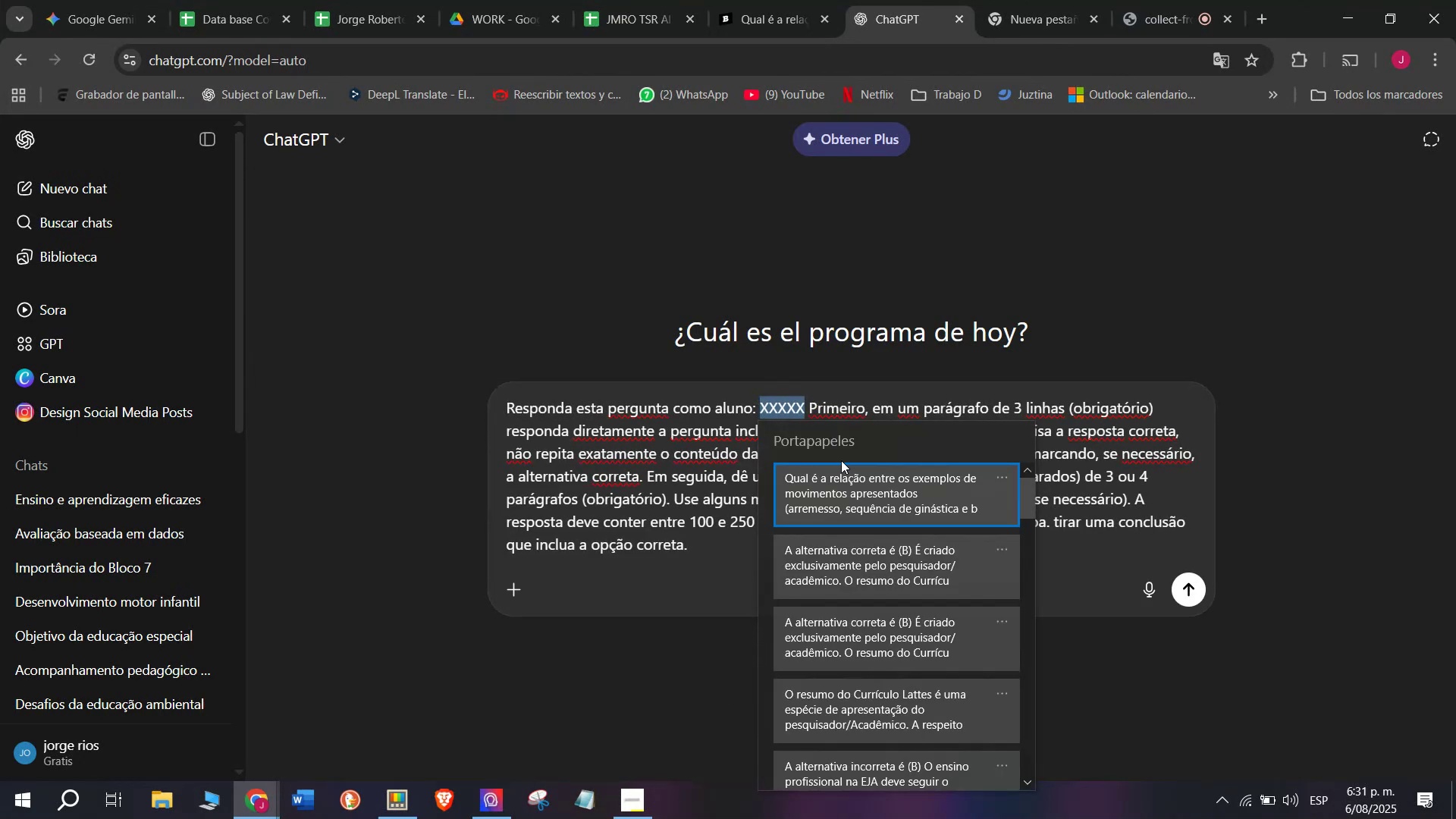 
left_click([852, 488])
 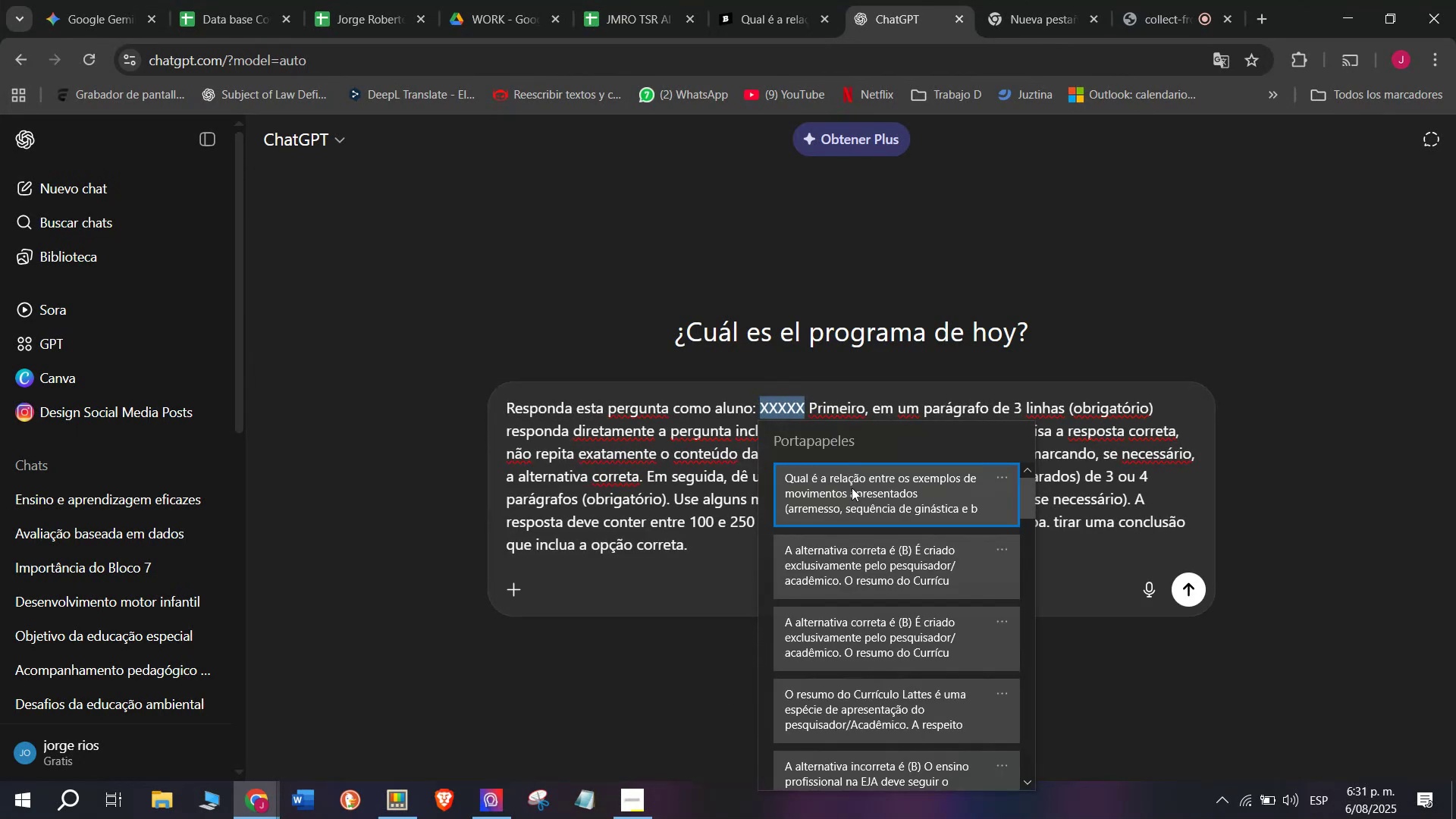 
key(Control+ControlLeft)
 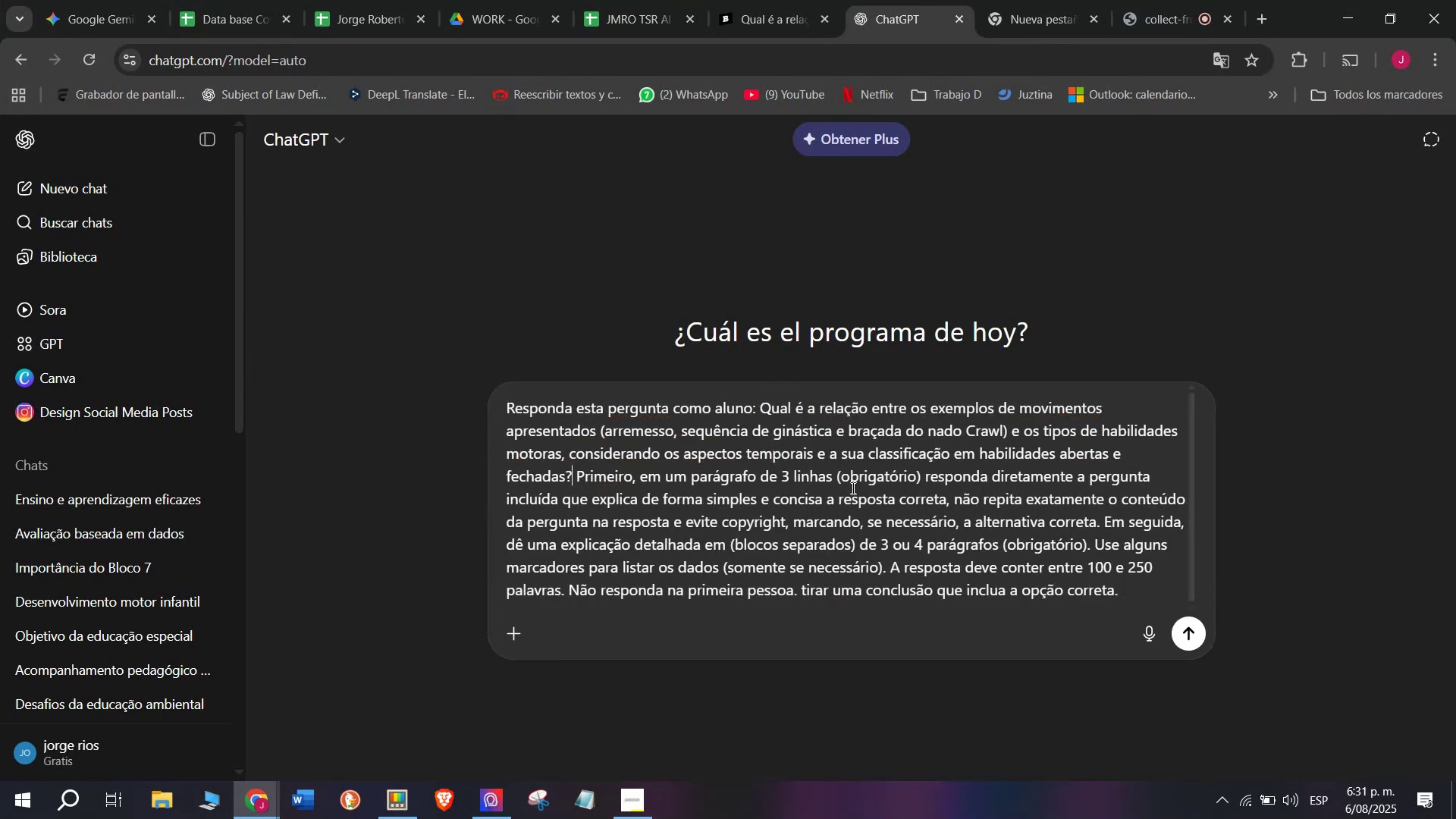 
key(Control+V)
 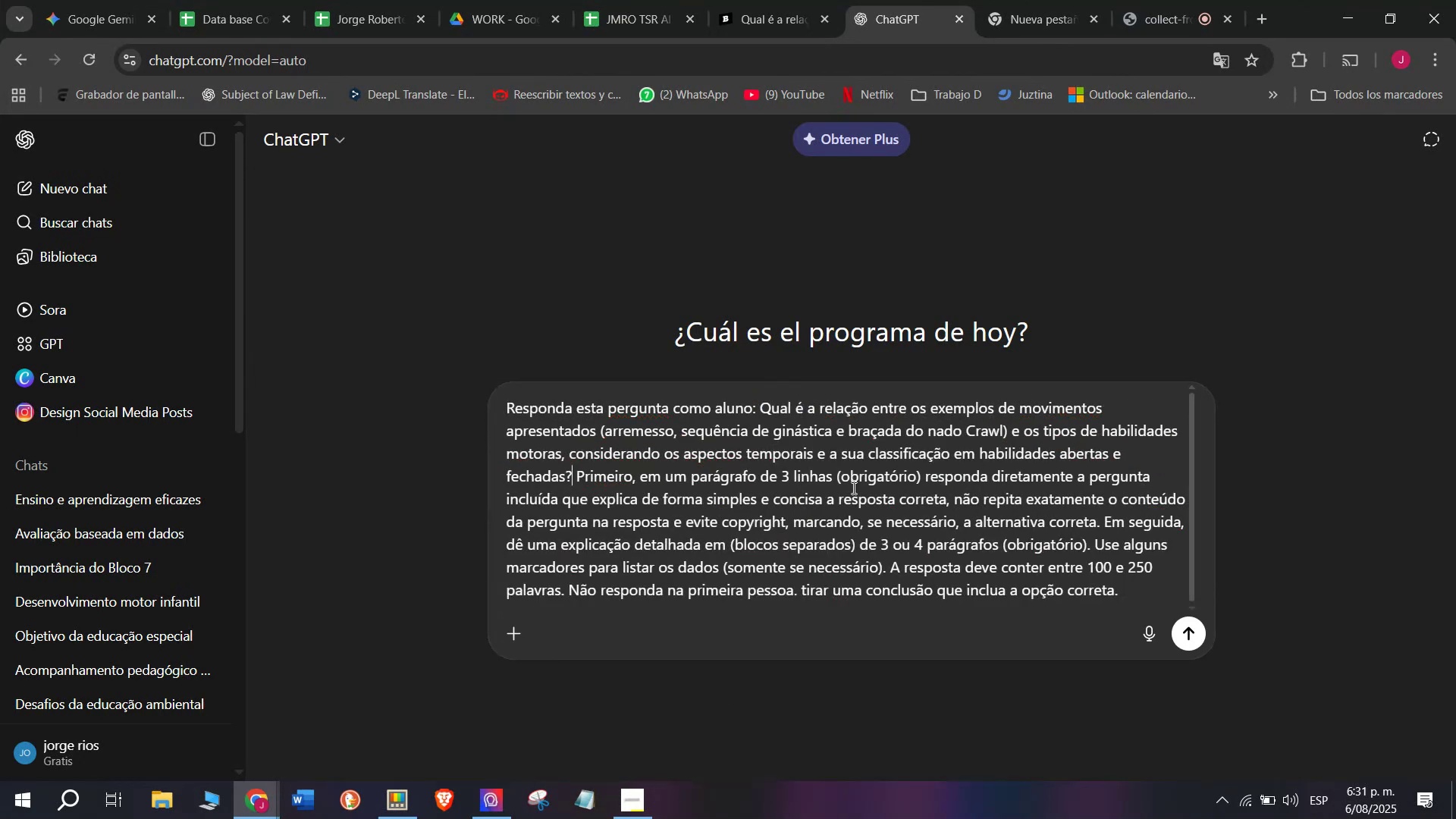 
key(Enter)
 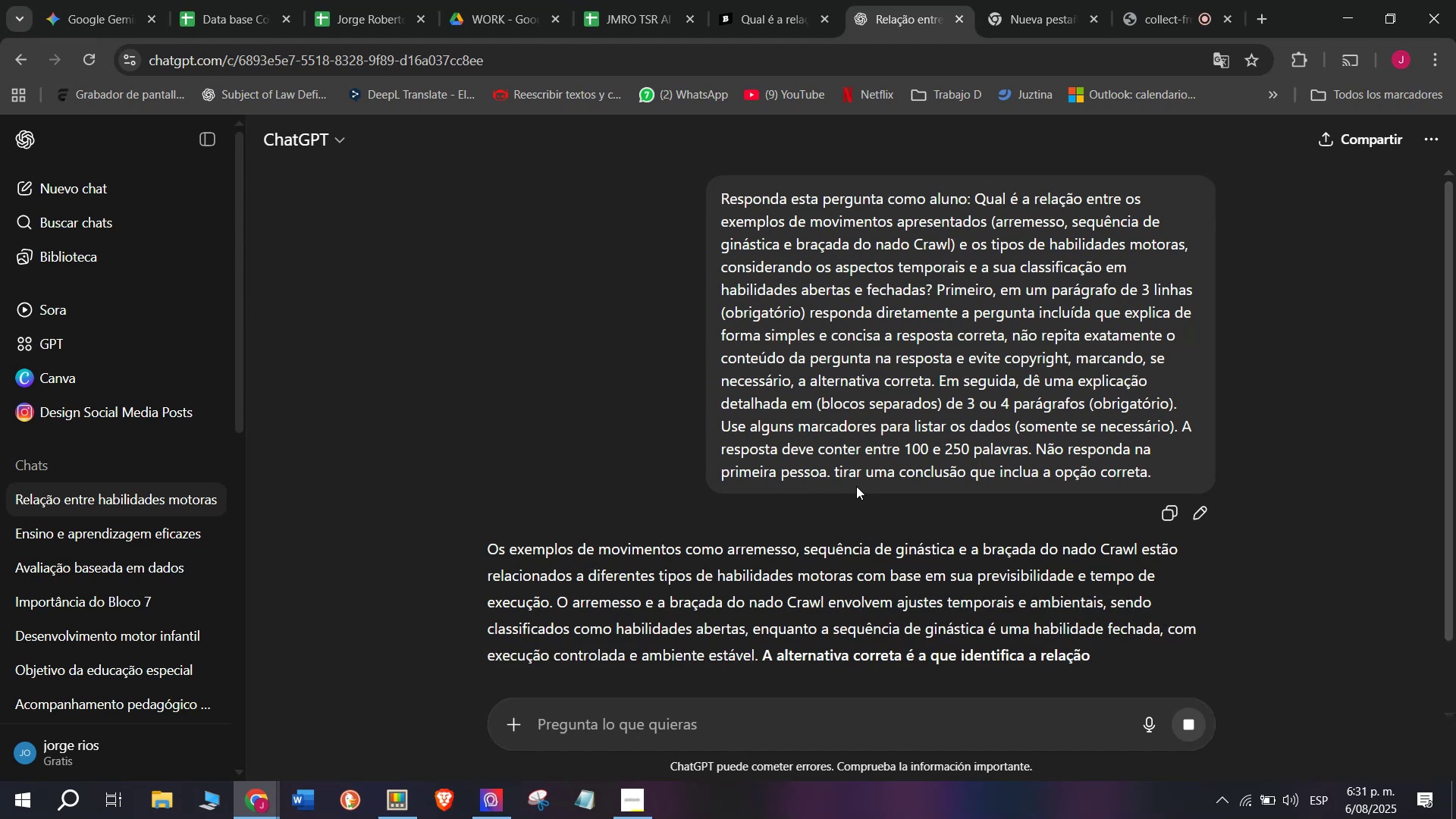 
scroll: coordinate [739, 463], scroll_direction: down, amount: 1.0
 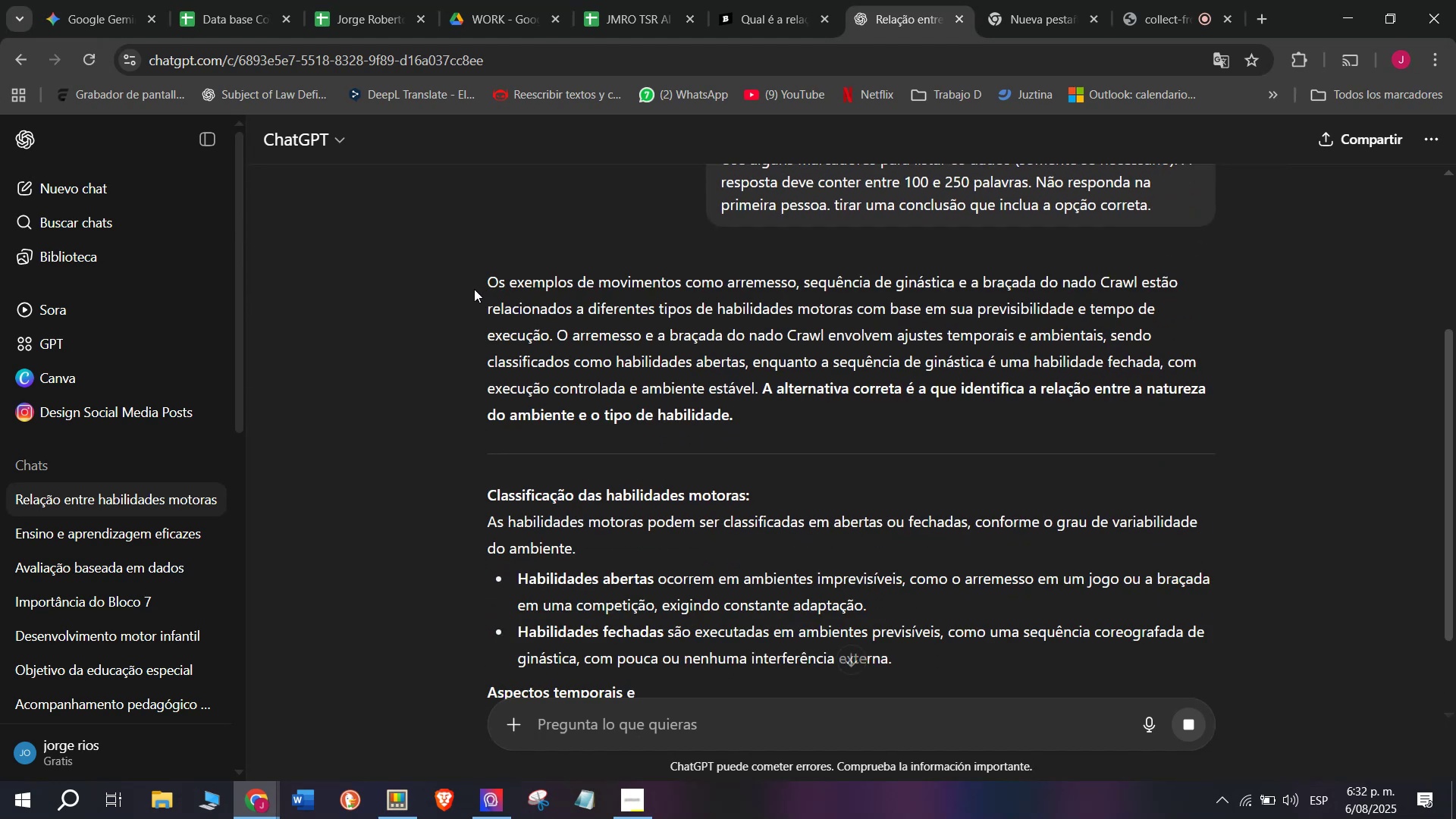 
left_click_drag(start_coordinate=[475, 284], to_coordinate=[1147, 588])
 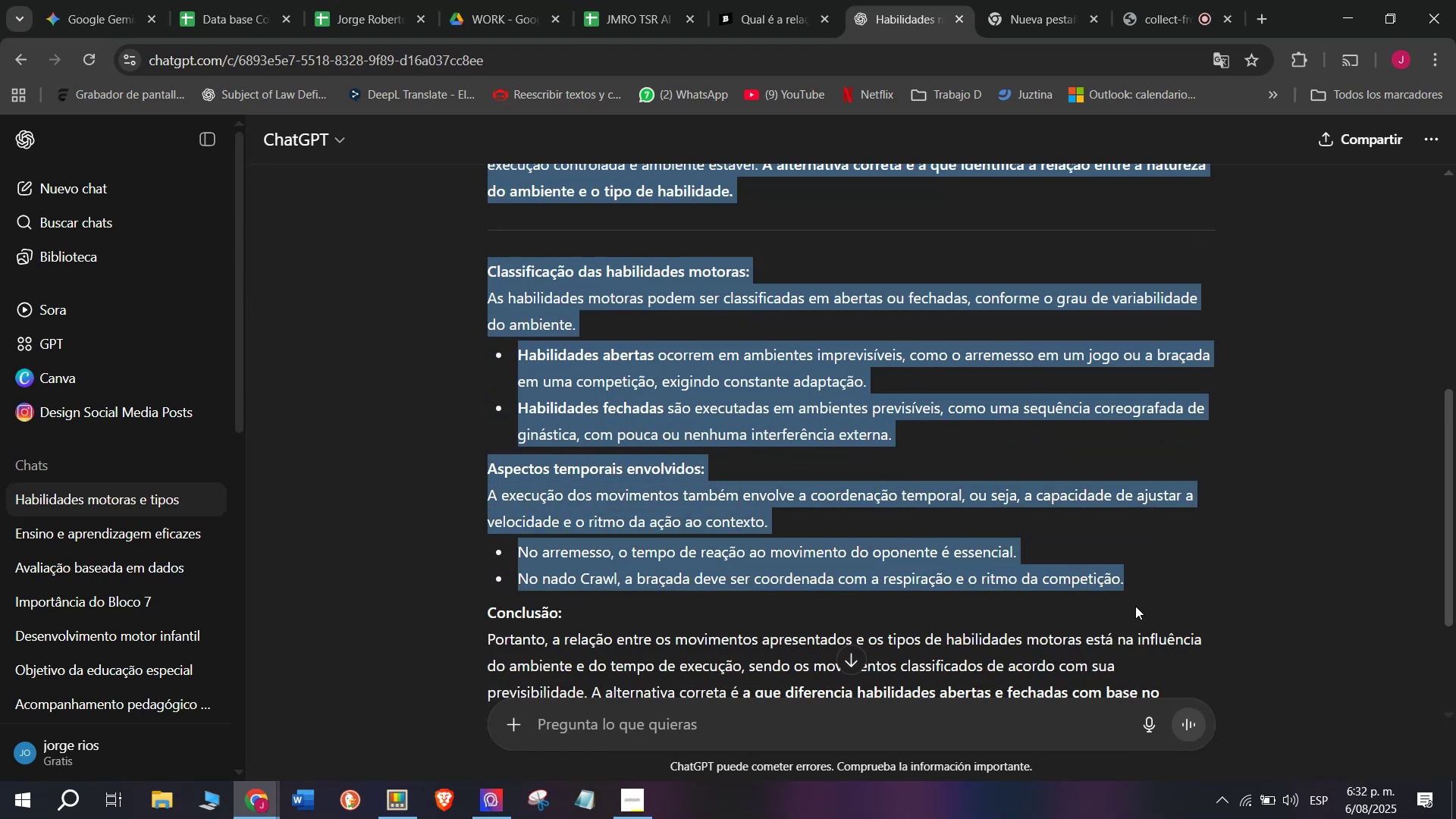 
key(Control+ControlLeft)
 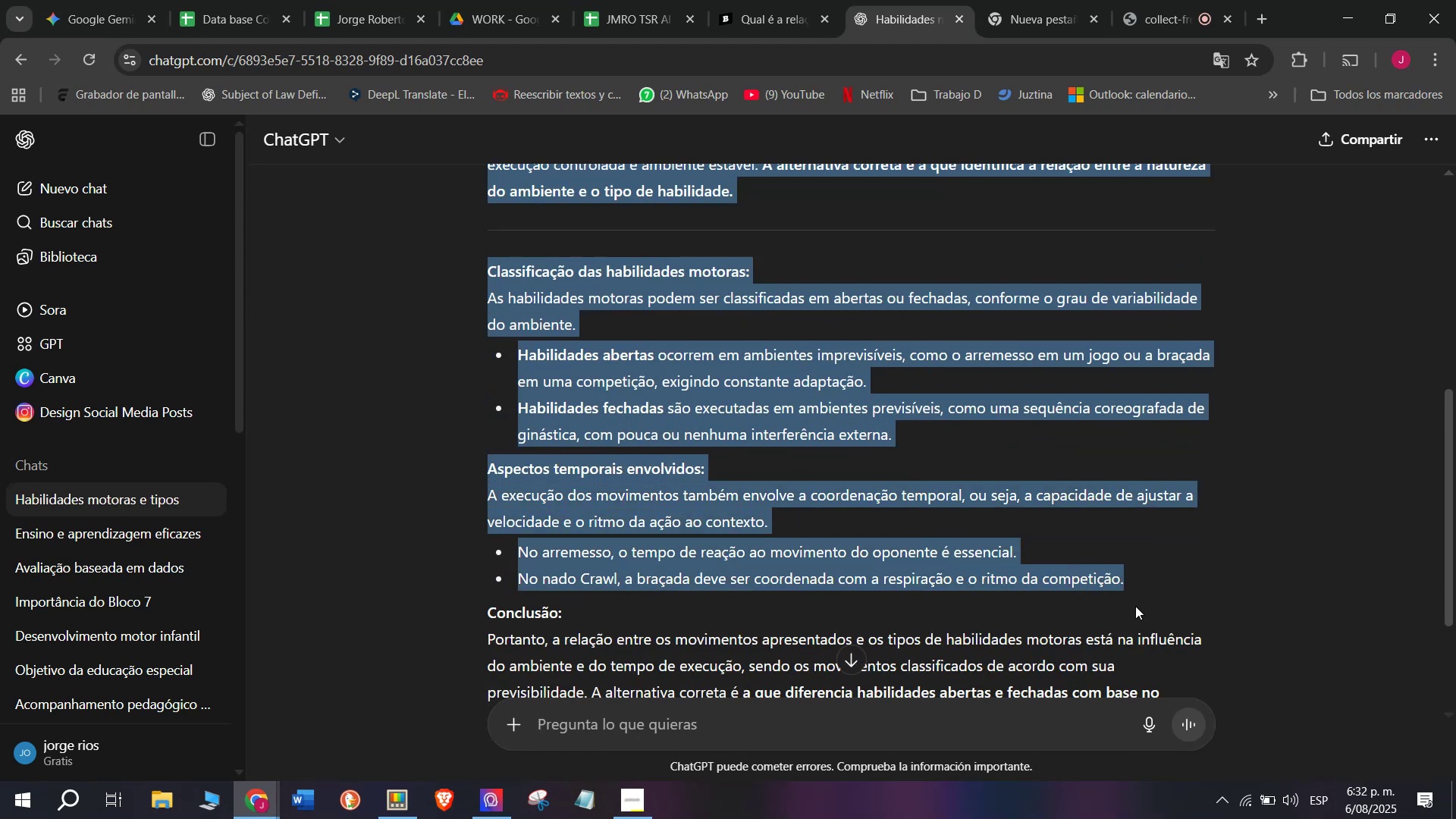 
key(Break)
 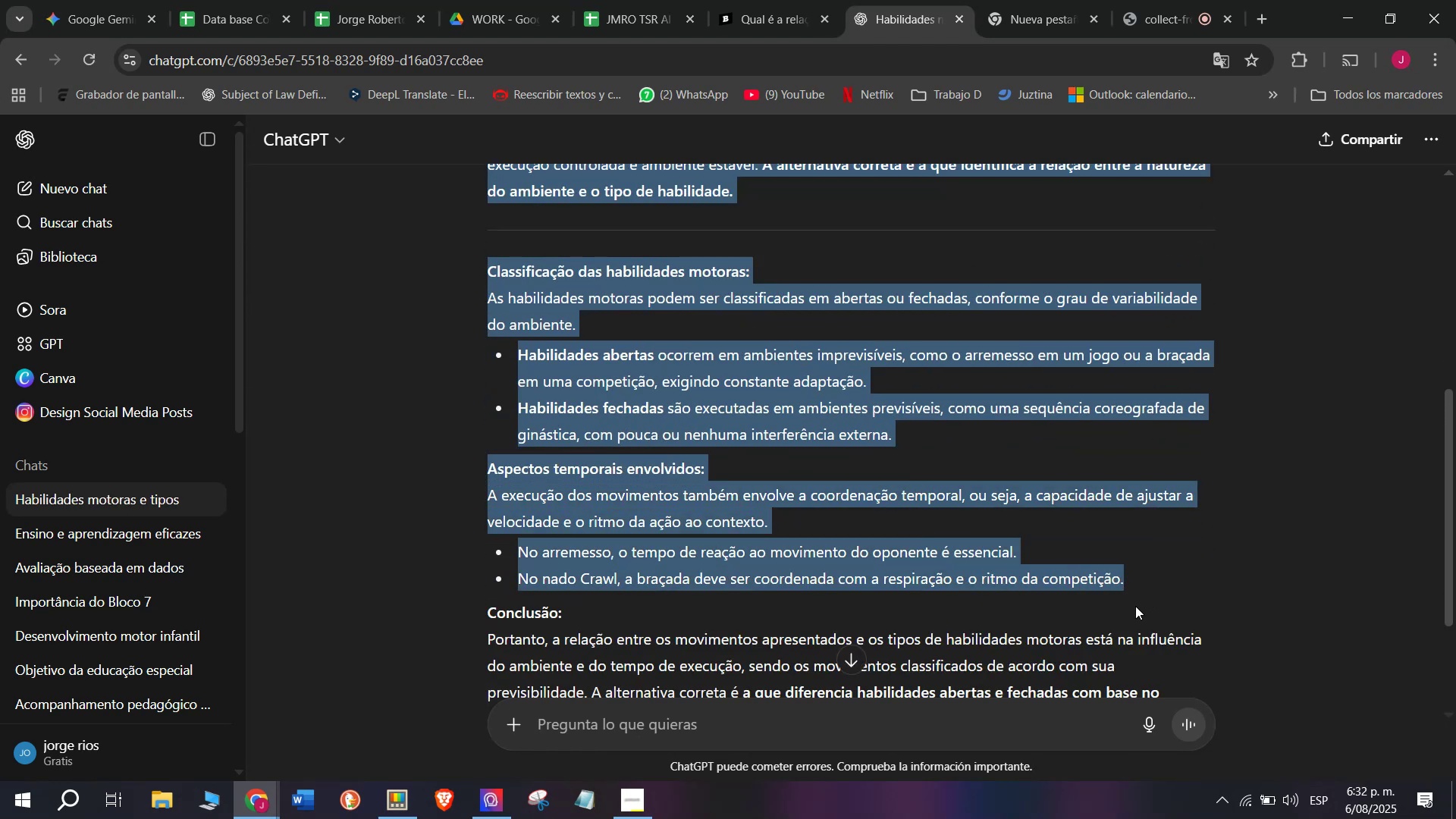 
key(Control+C)
 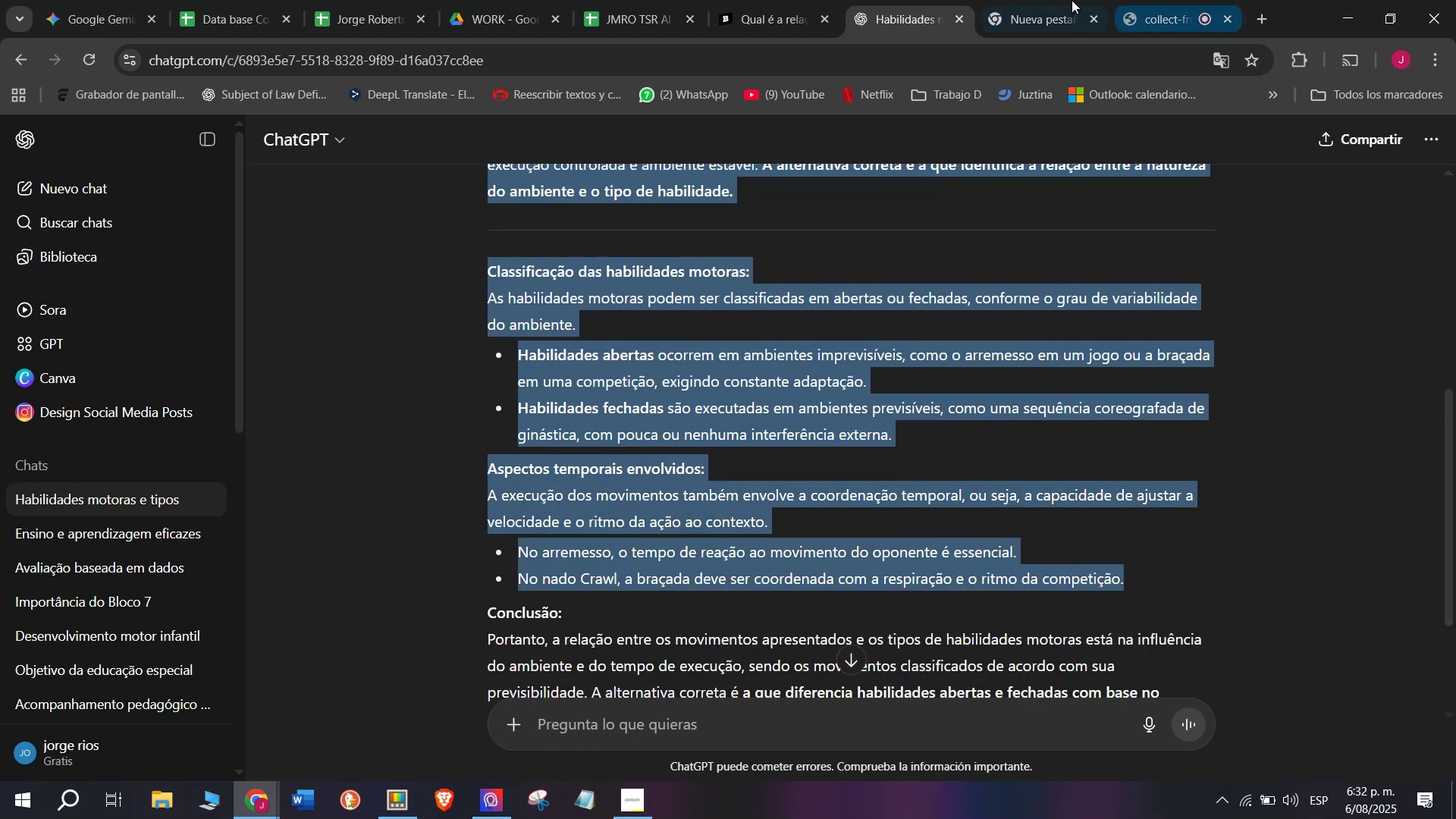 
left_click([798, 0])
 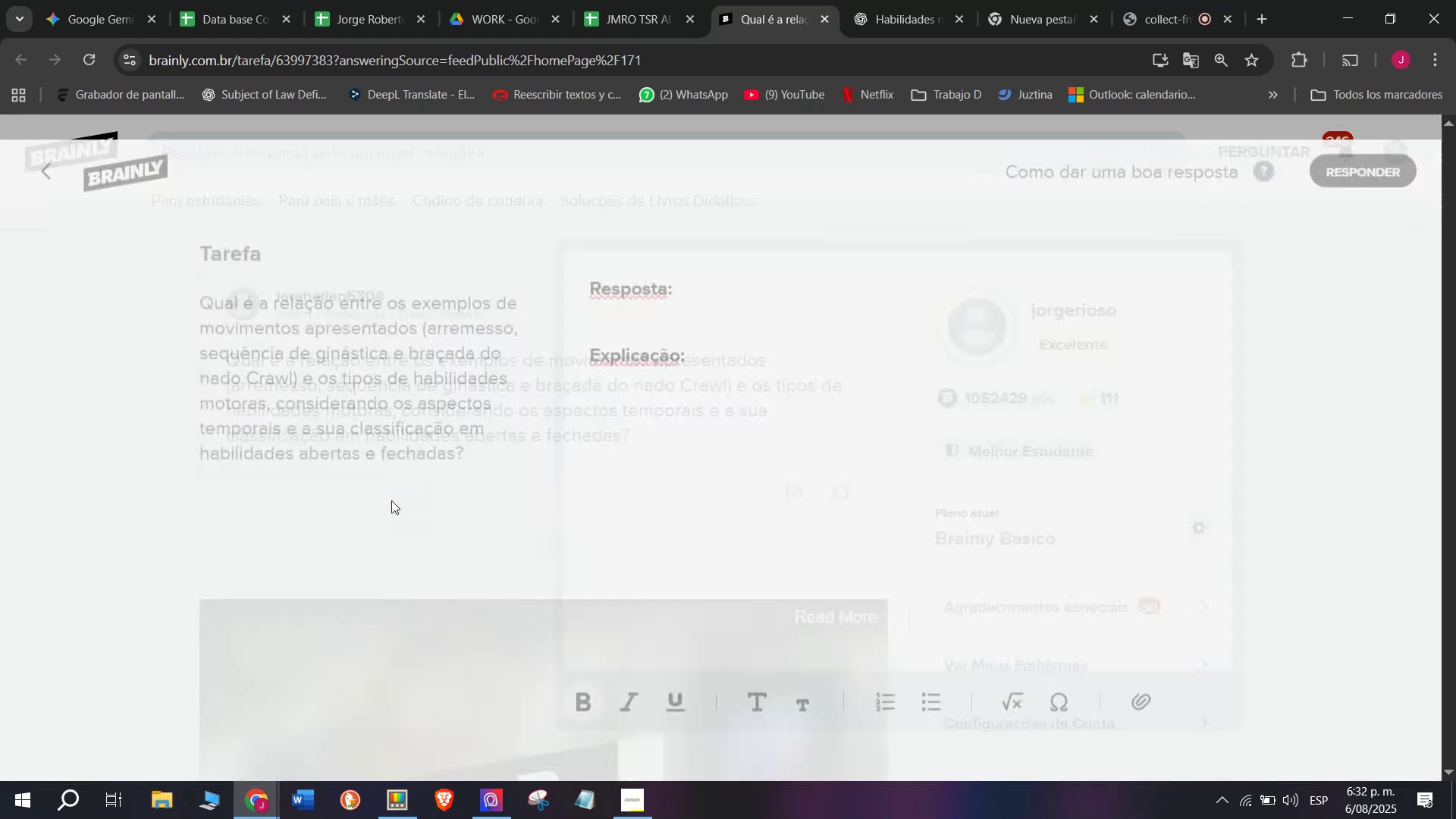 
left_click_drag(start_coordinate=[681, 358], to_coordinate=[422, 167])
 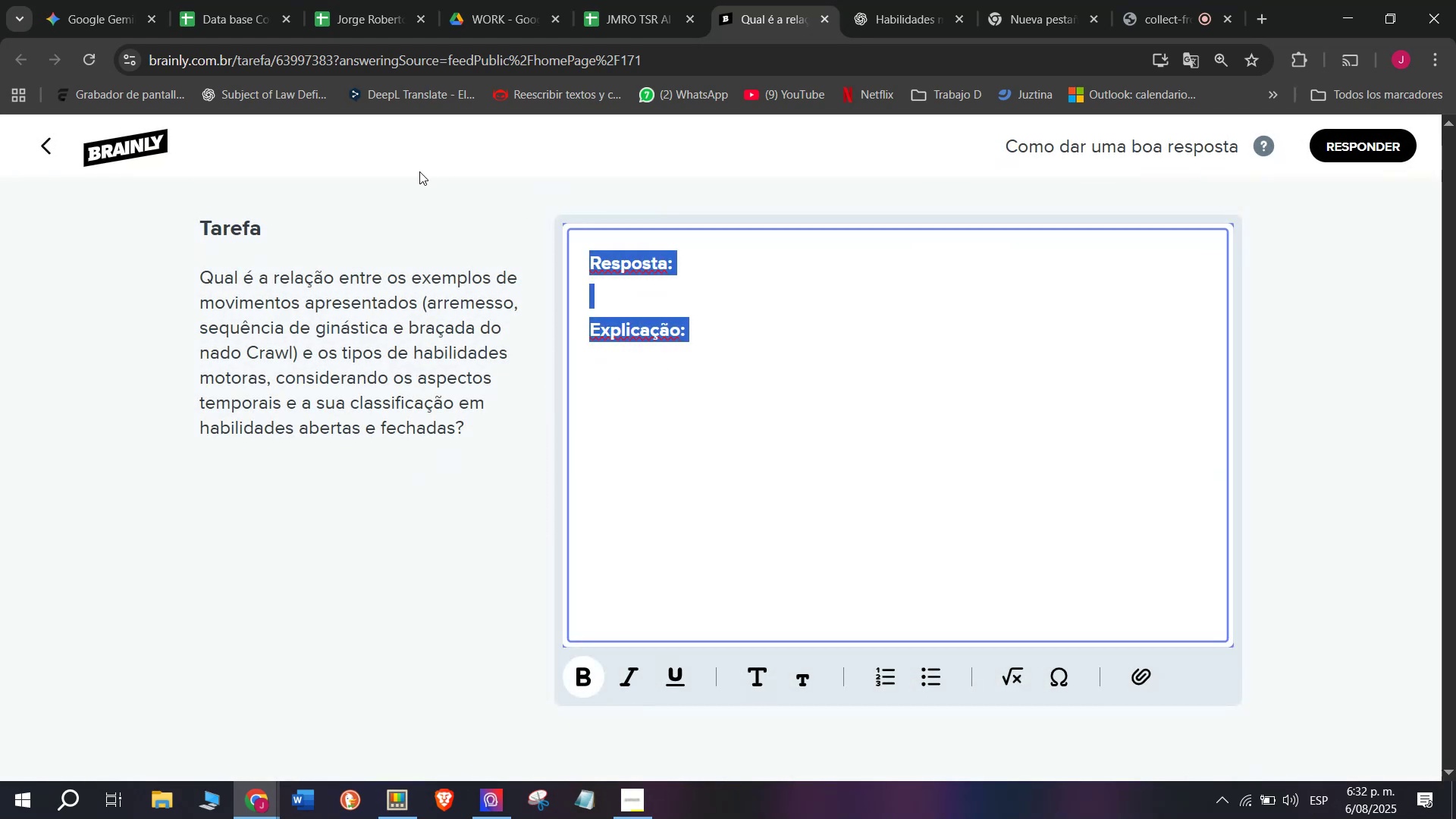 
key(Z)
 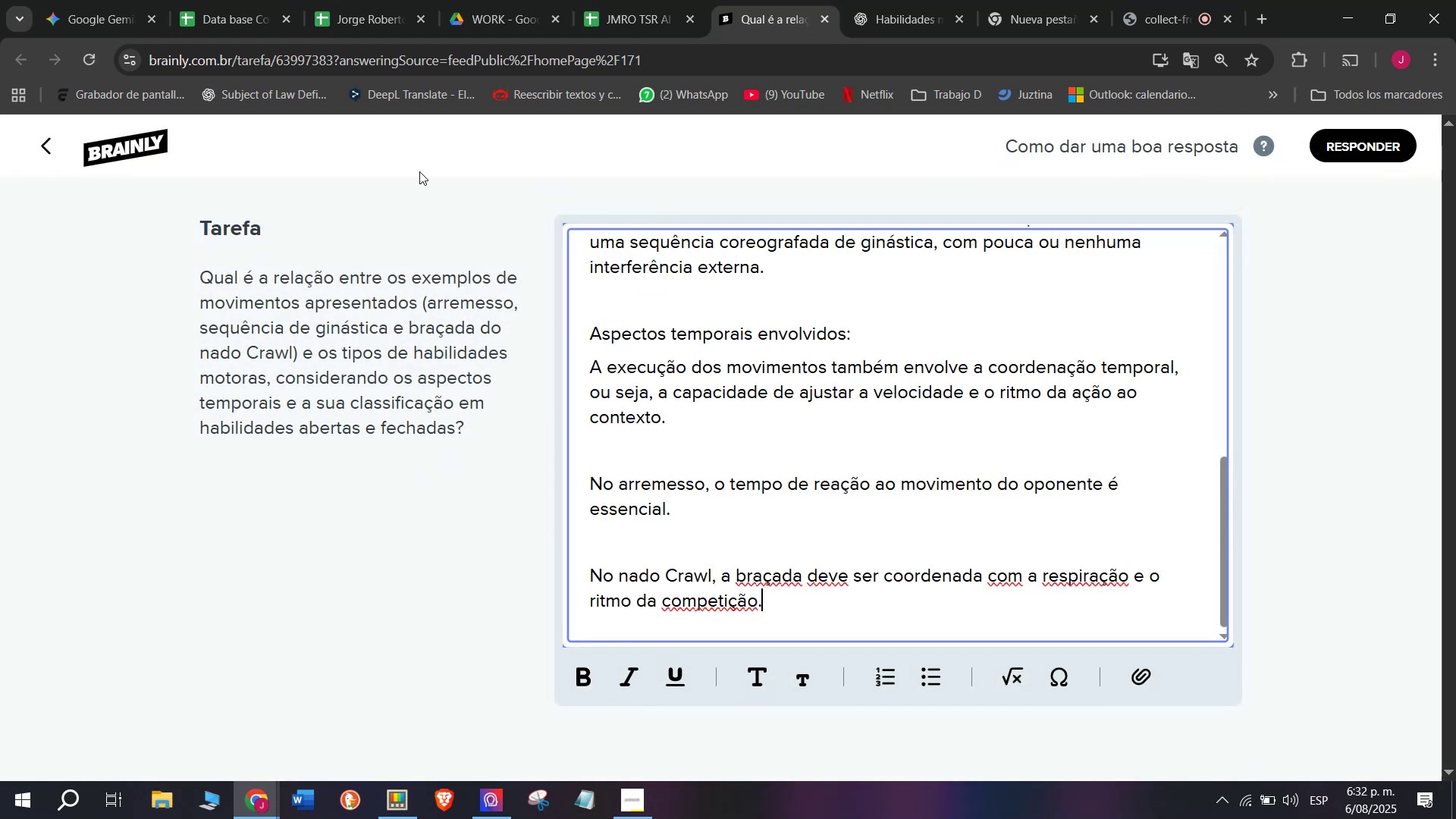 
key(Control+ControlLeft)
 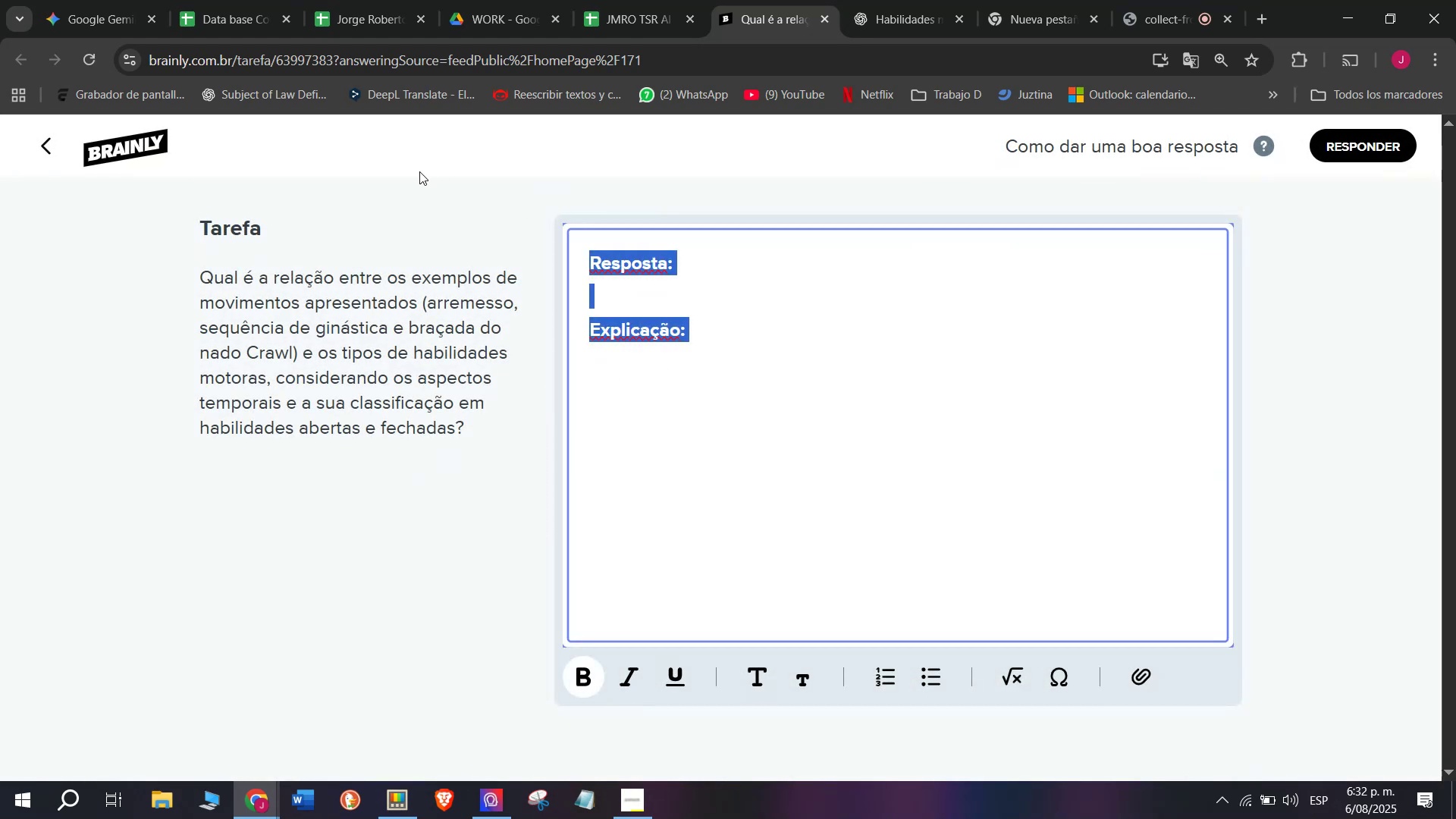 
key(Control+V)
 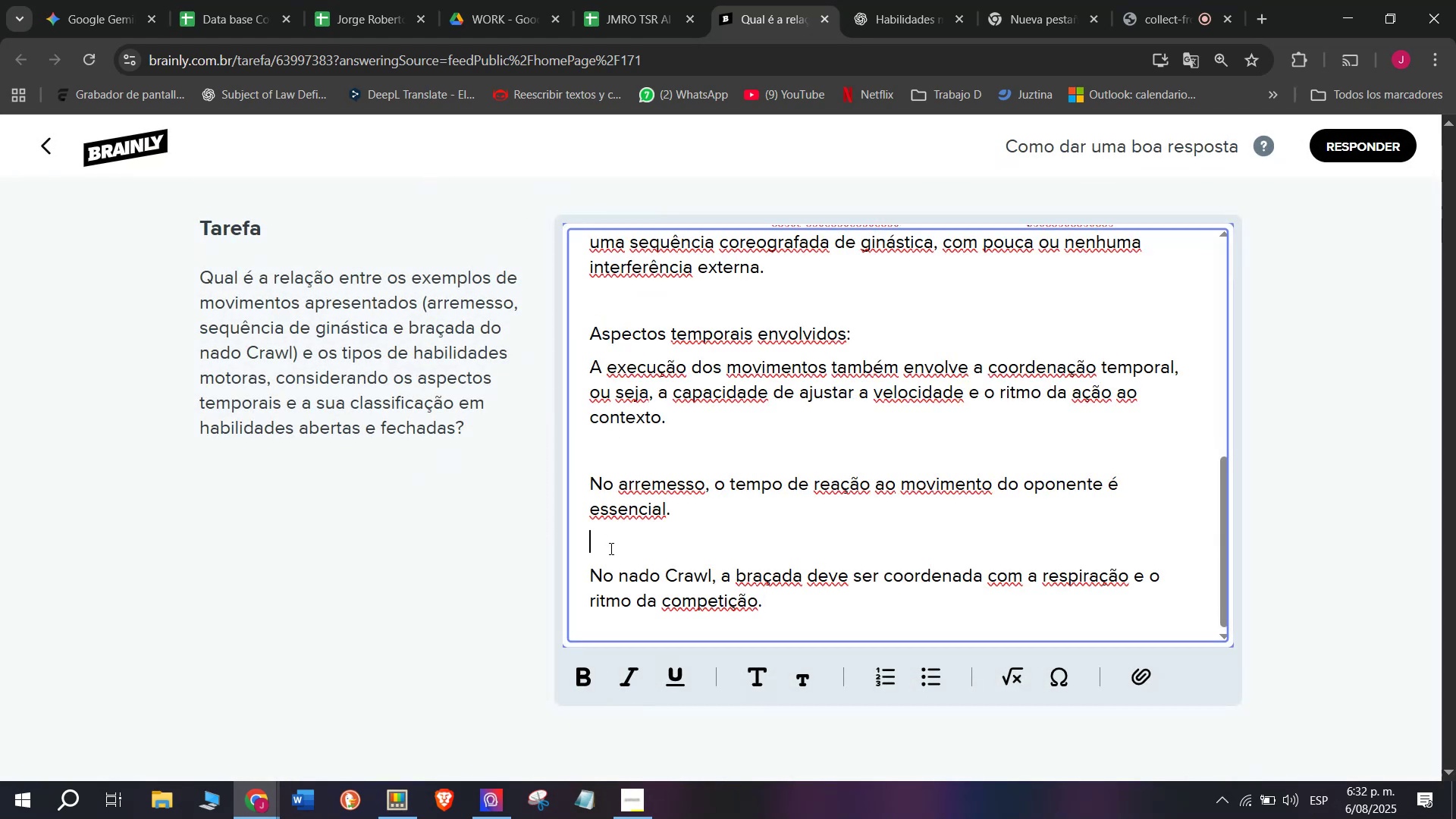 
key(Backspace)
 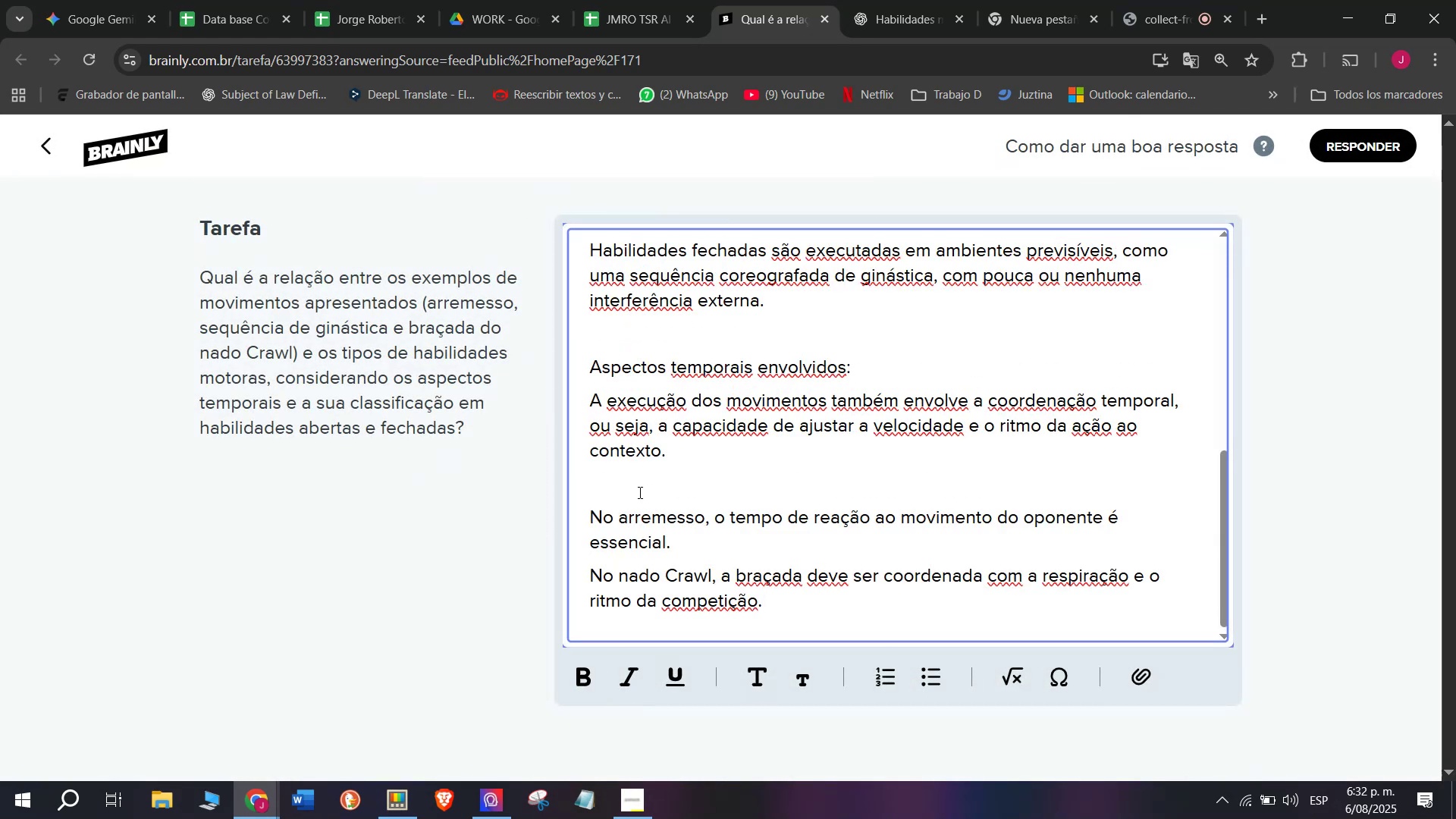 
left_click([635, 490])
 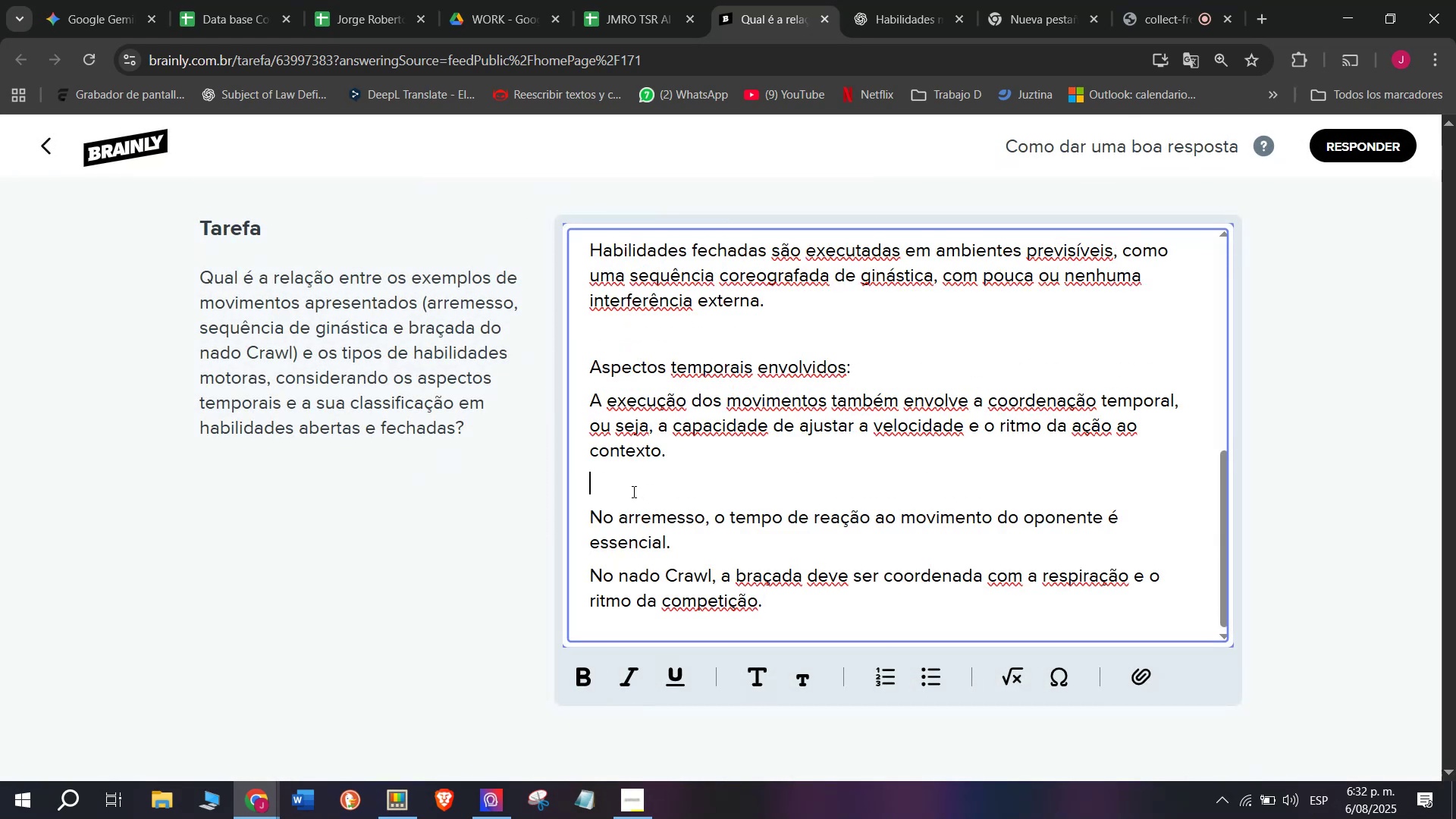 
key(Backspace)
 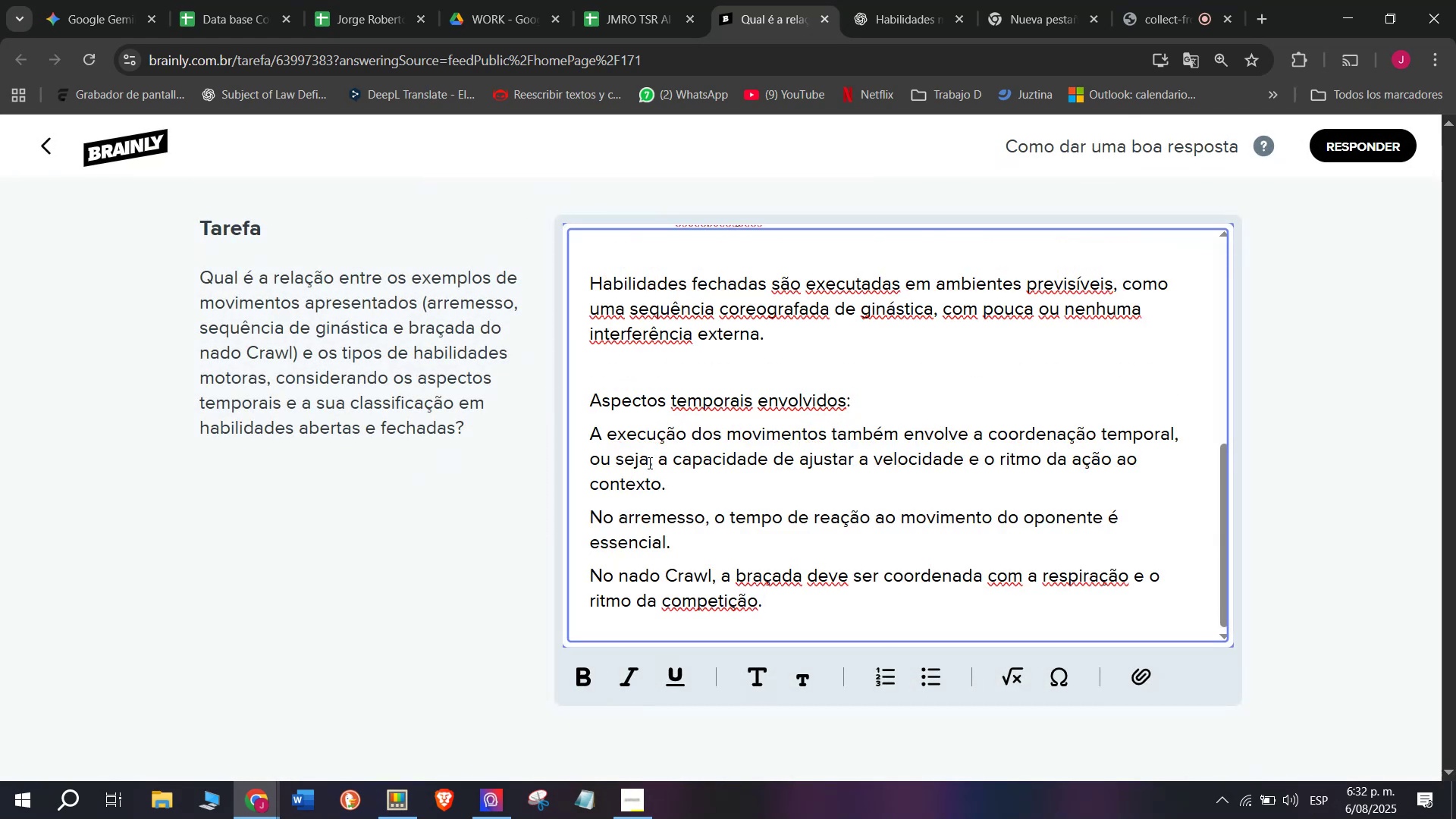 
left_click_drag(start_coordinate=[654, 449], to_coordinate=[665, 559])
 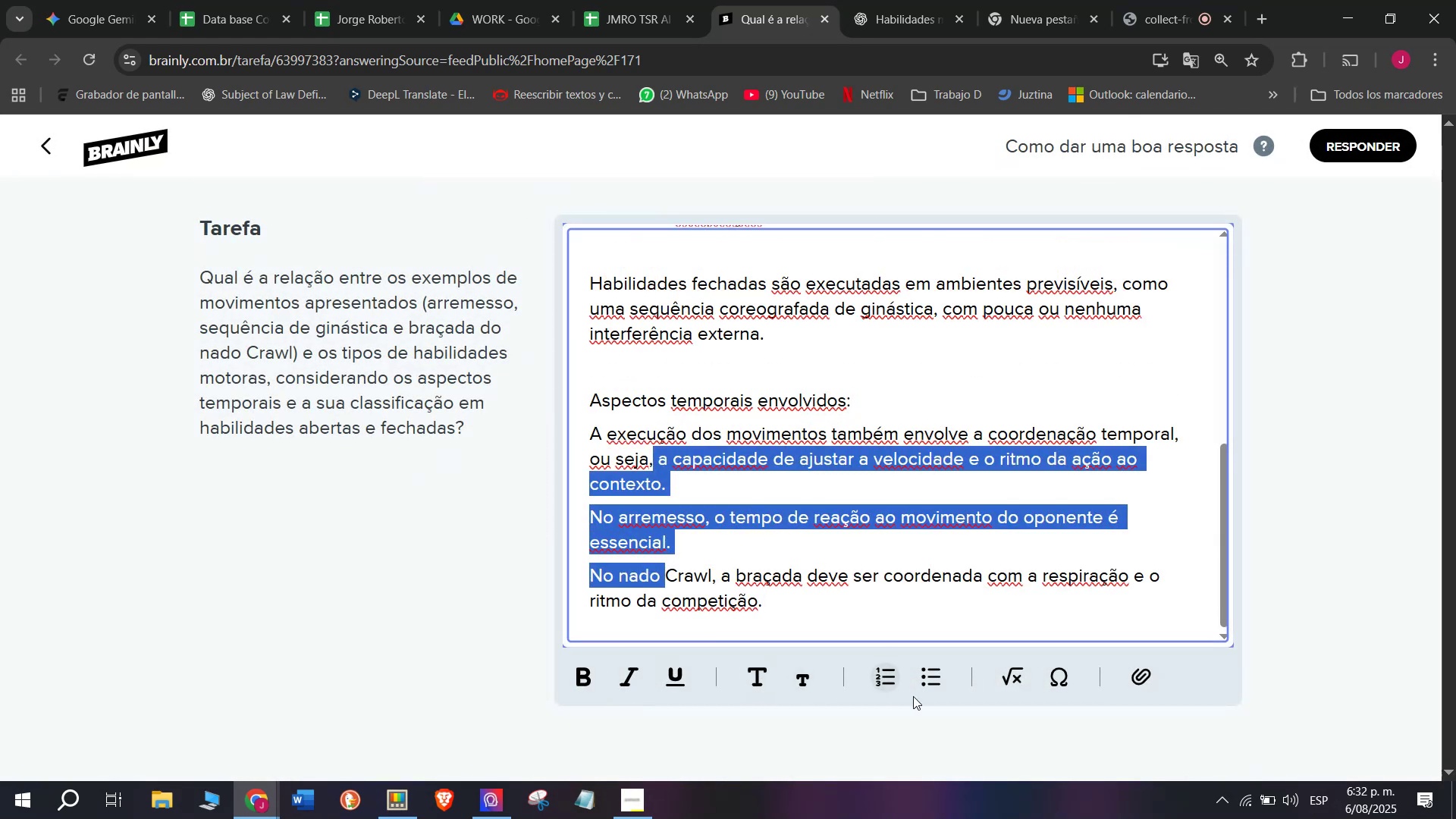 
left_click_drag(start_coordinate=[927, 684], to_coordinate=[928, 680])
 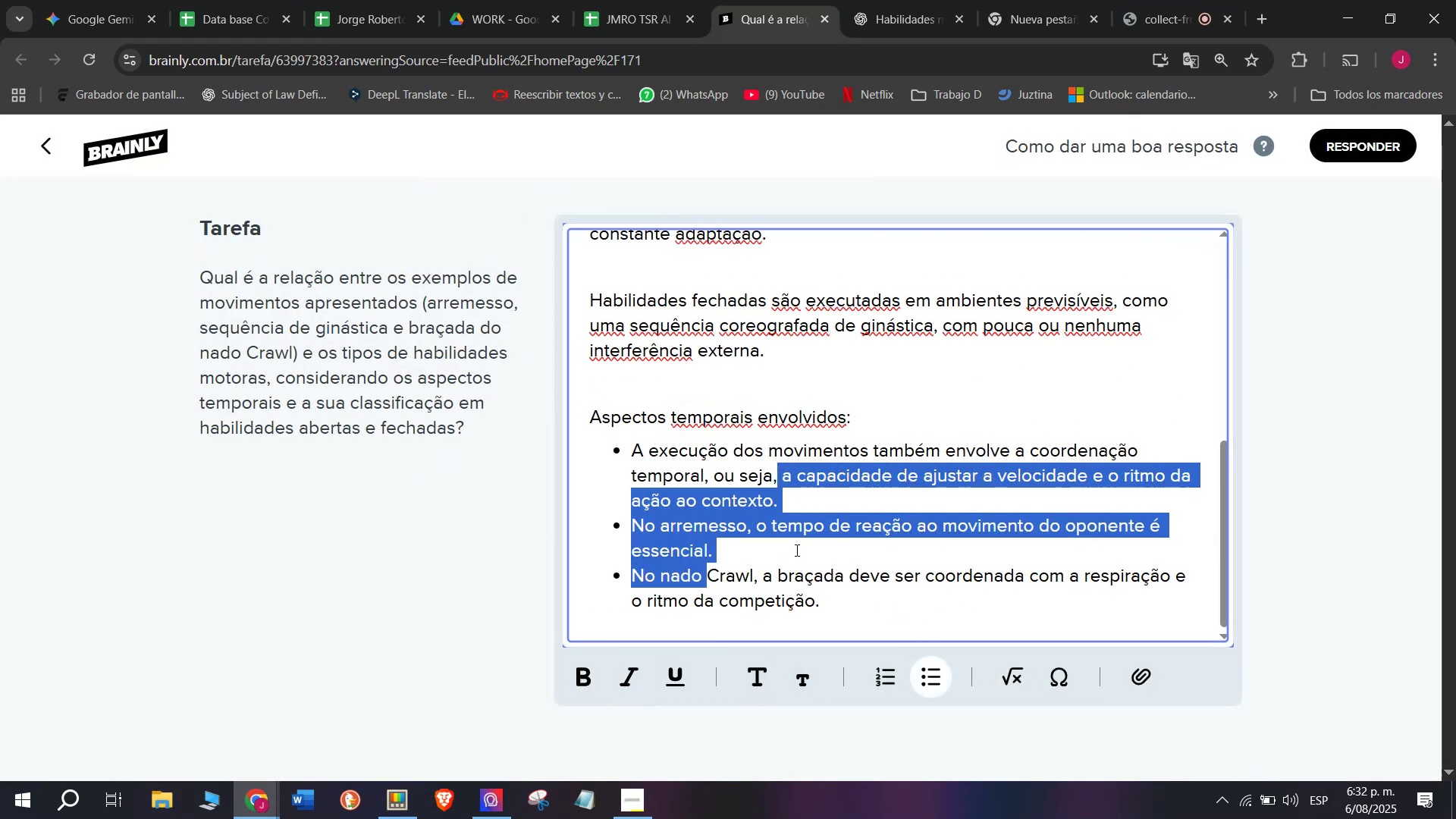 
scroll: coordinate [795, 549], scroll_direction: up, amount: 2.0
 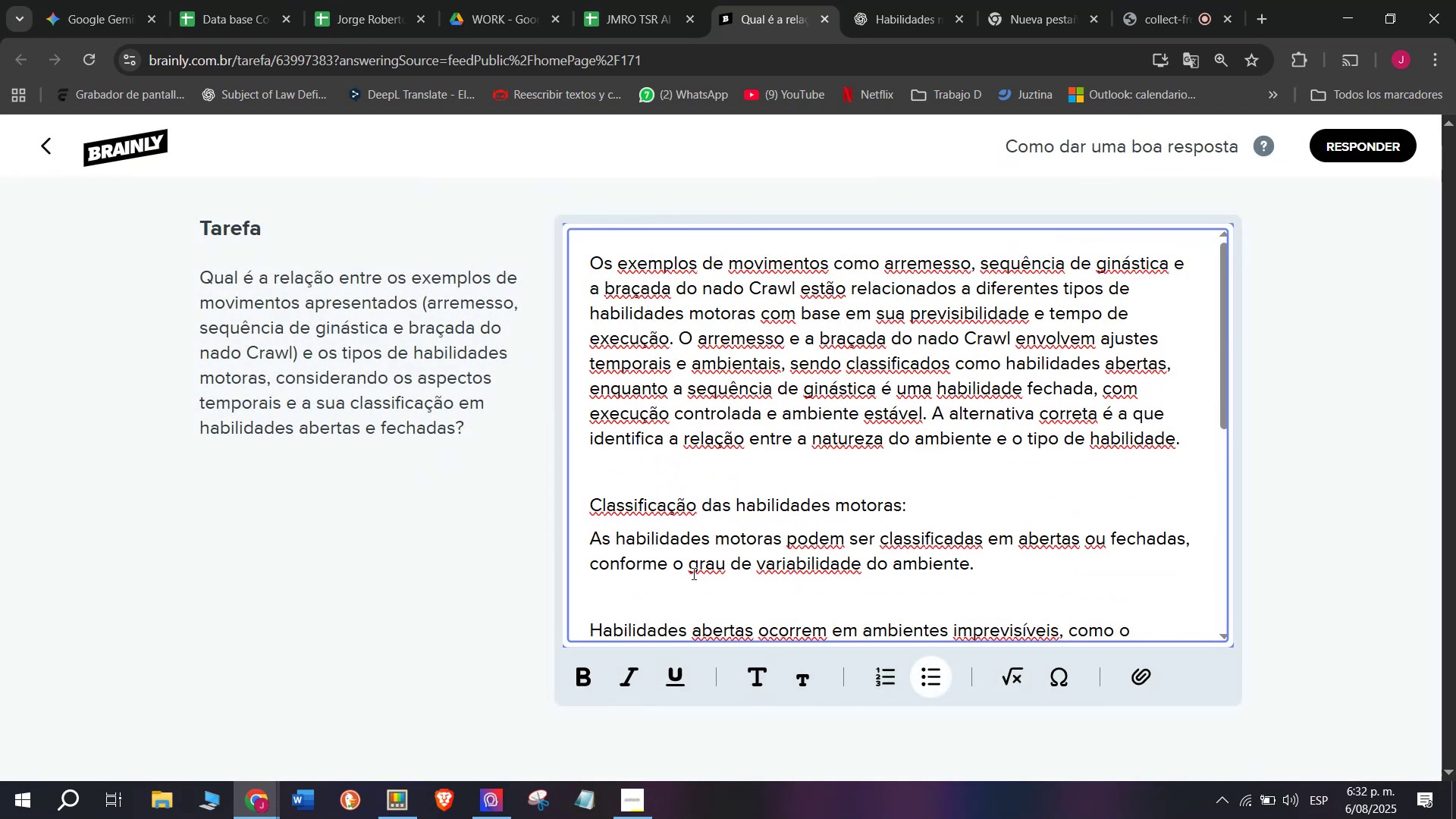 
scroll: coordinate [685, 579], scroll_direction: down, amount: 1.0
 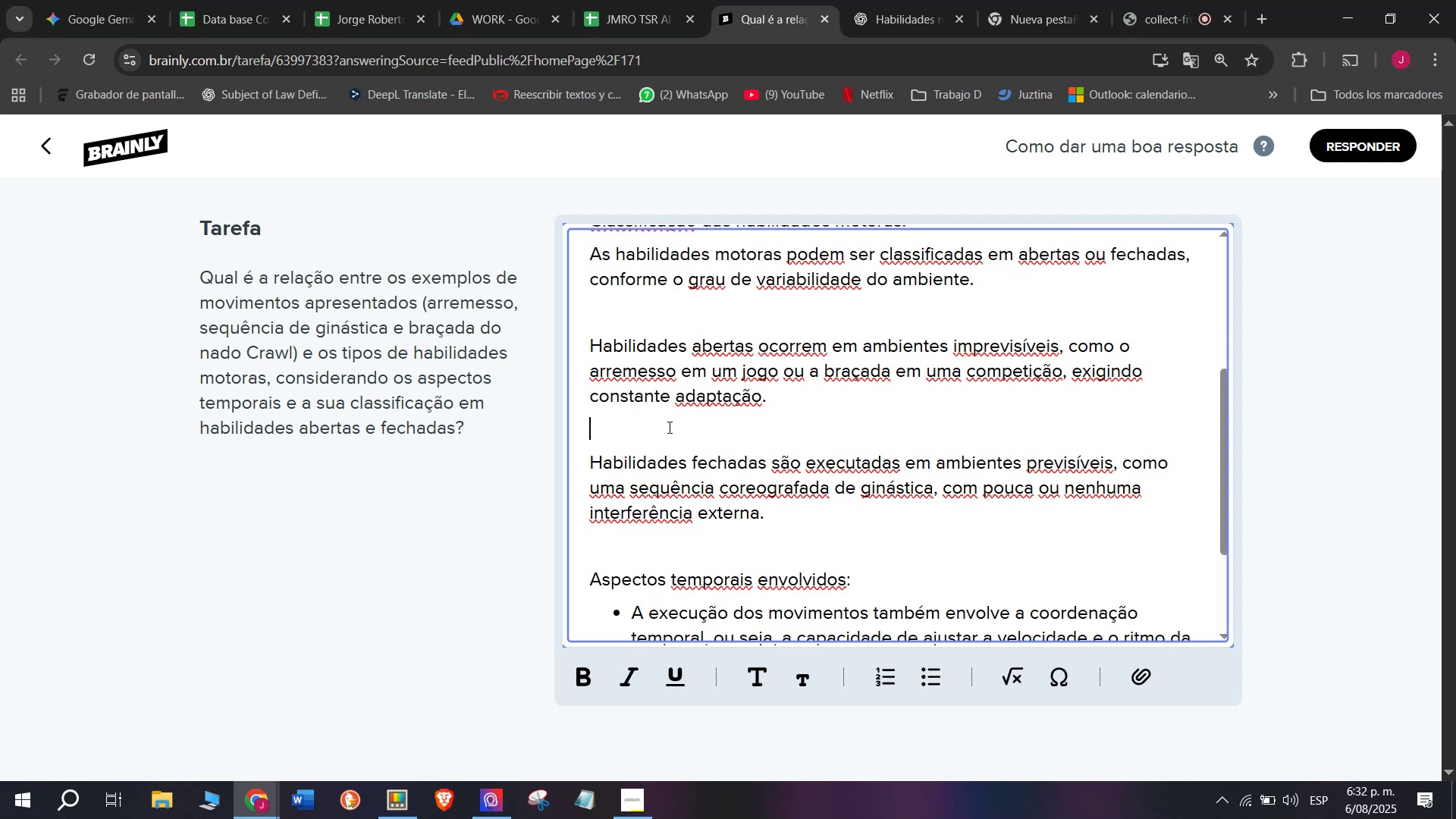 
key(Backspace)
 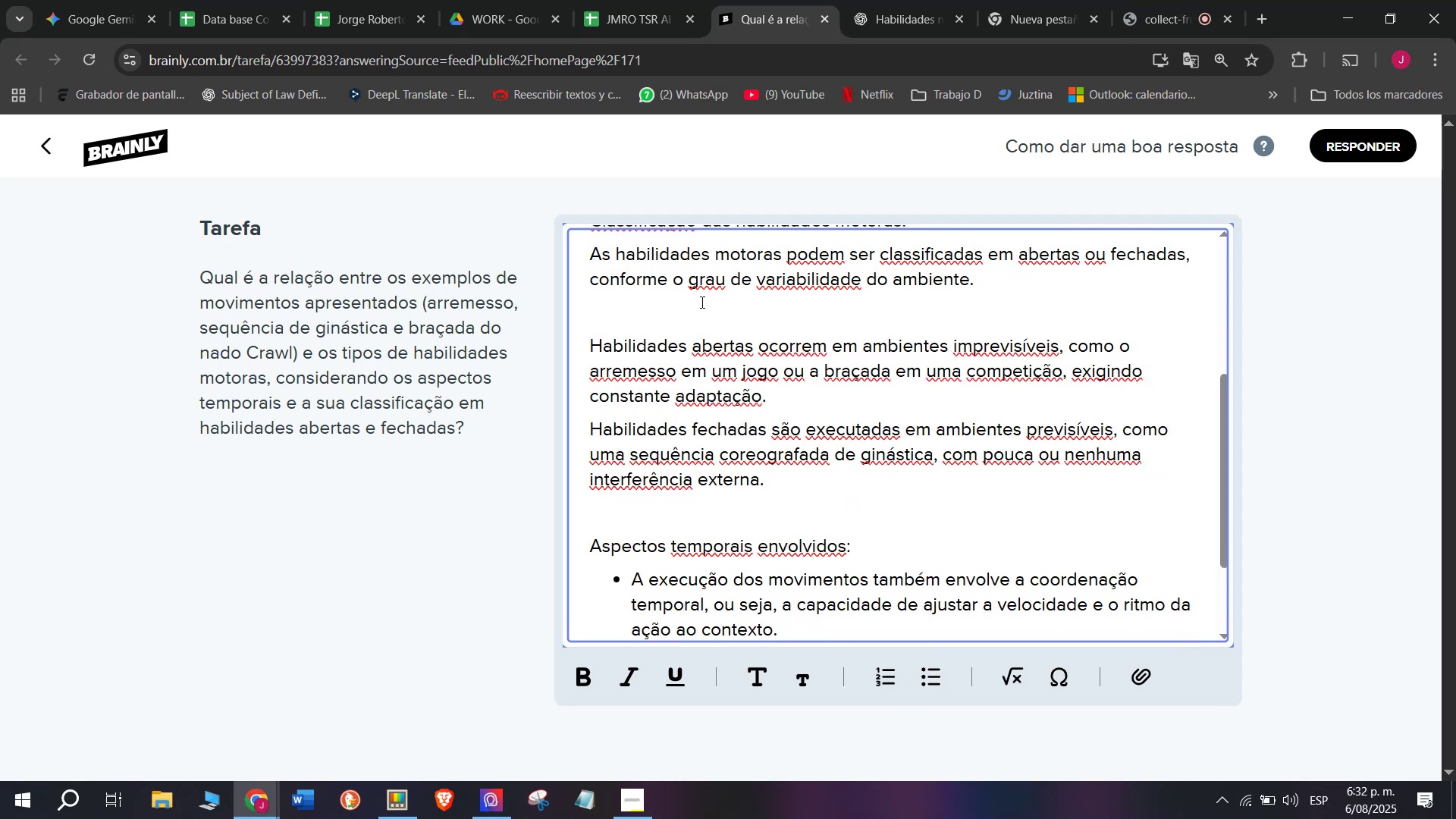 
key(Backspace)
 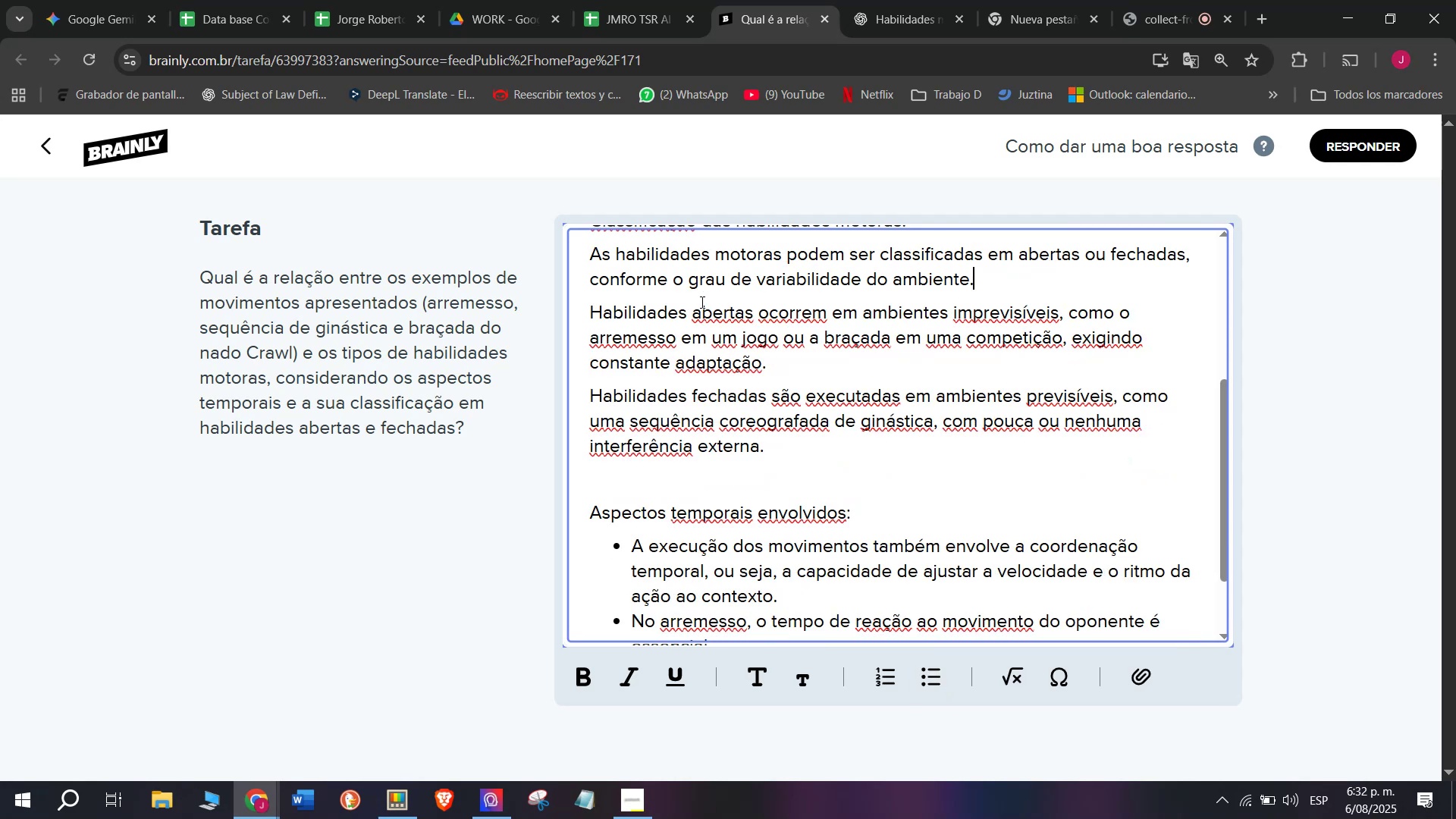 
scroll: coordinate [701, 301], scroll_direction: up, amount: 1.0
 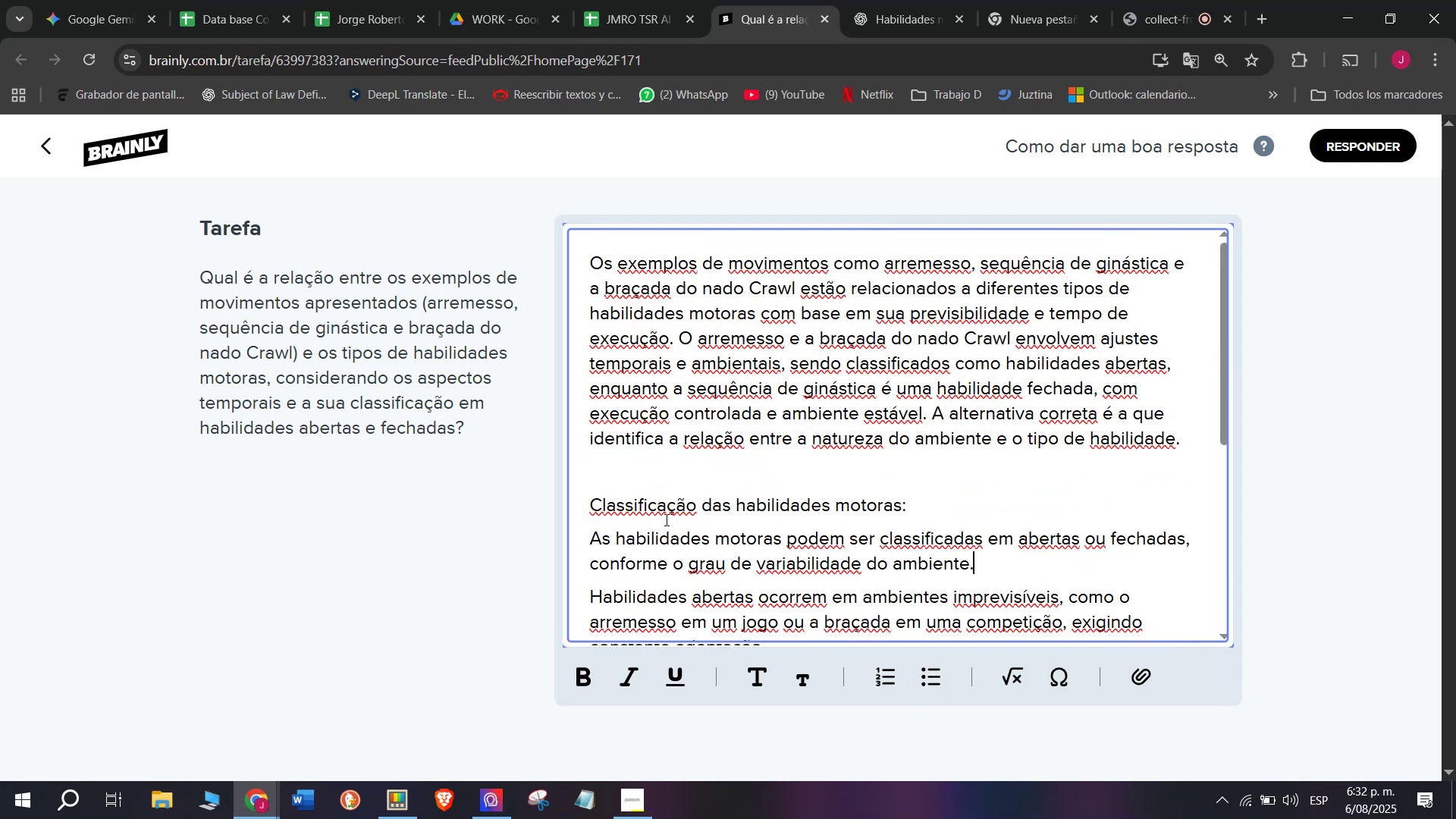 
left_click_drag(start_coordinate=[655, 542], to_coordinate=[683, 343])
 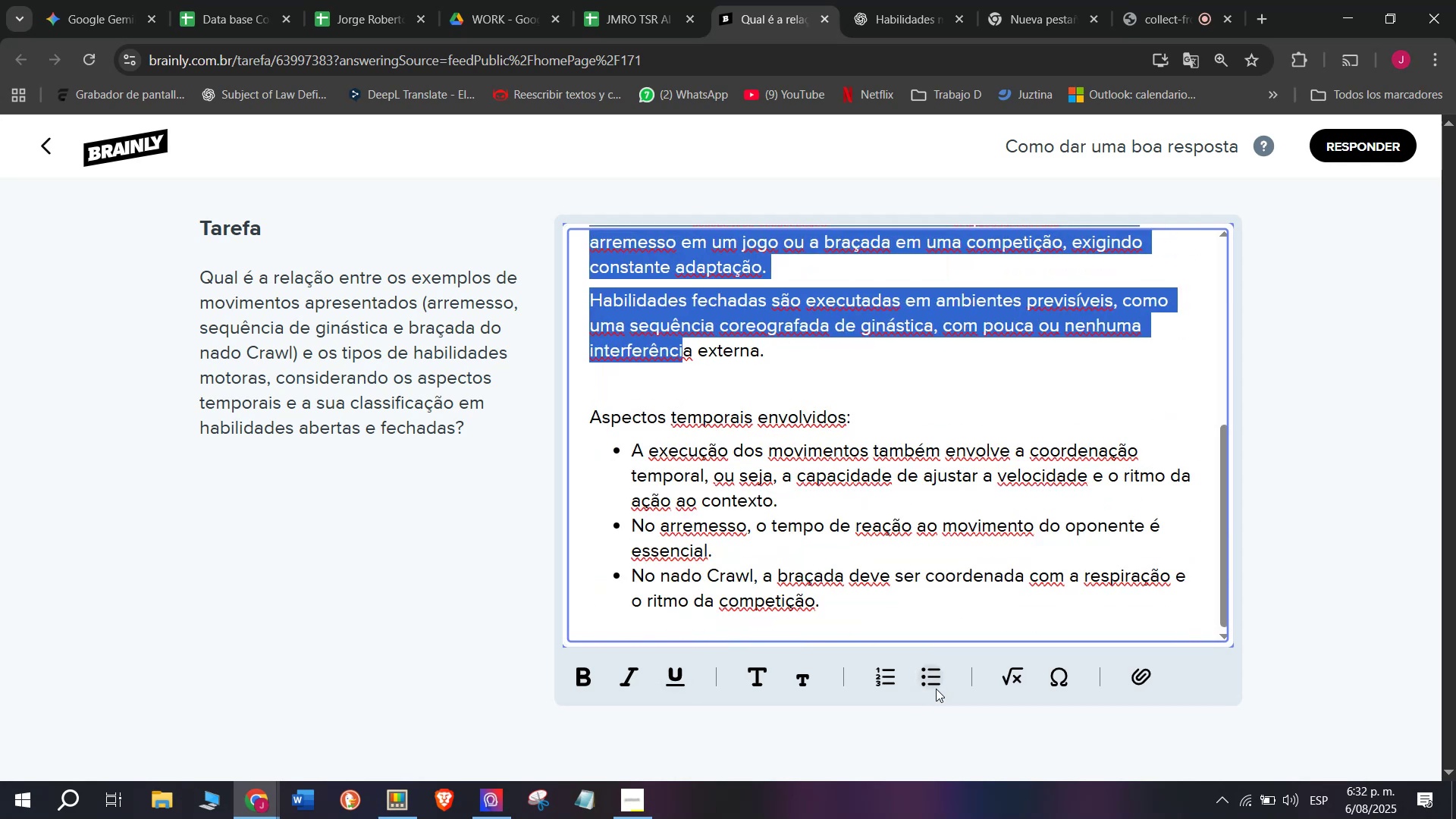 
scroll: coordinate [745, 513], scroll_direction: up, amount: 4.0
 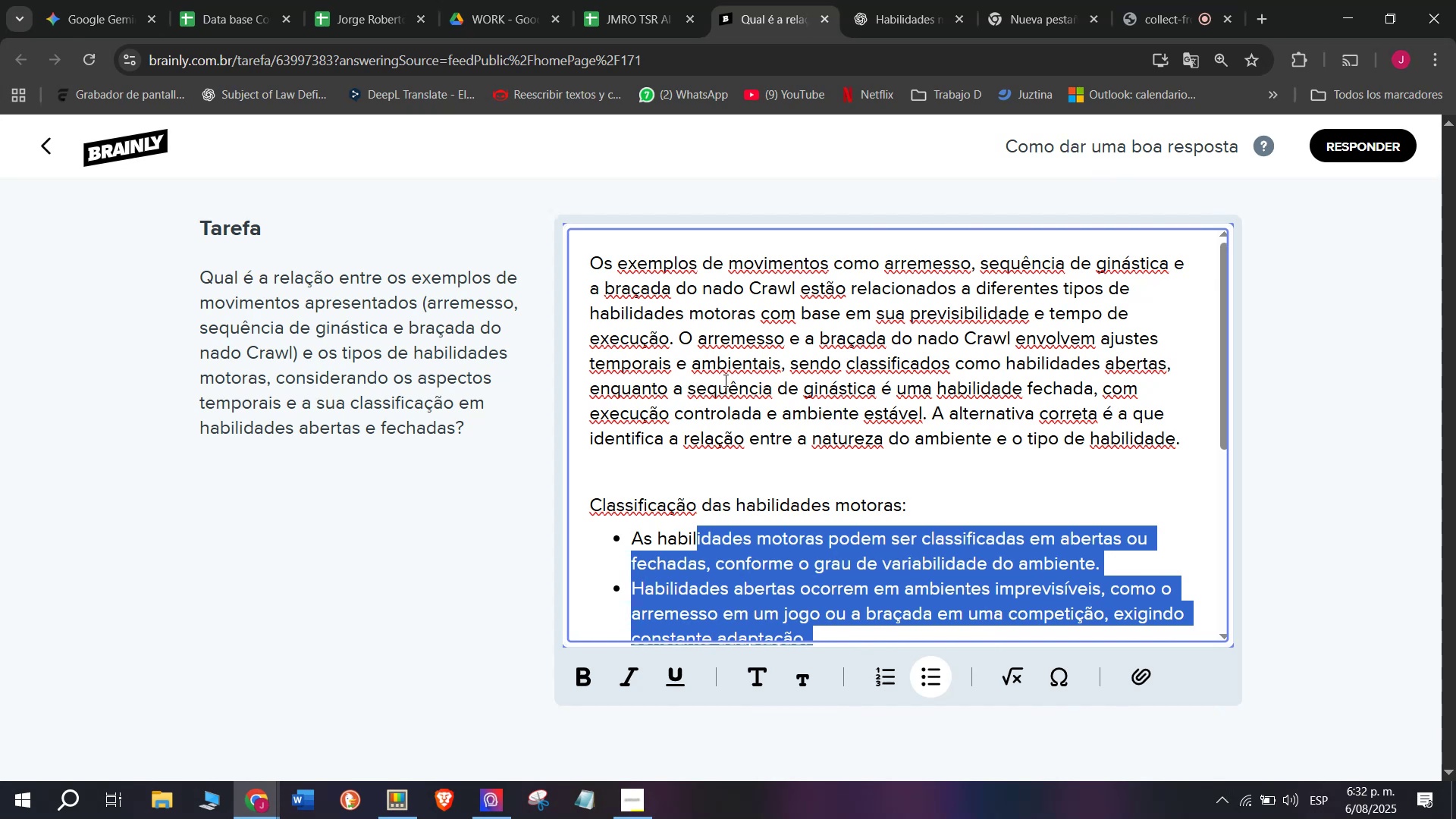 
left_click_drag(start_coordinate=[680, 337], to_coordinate=[1200, 438])
 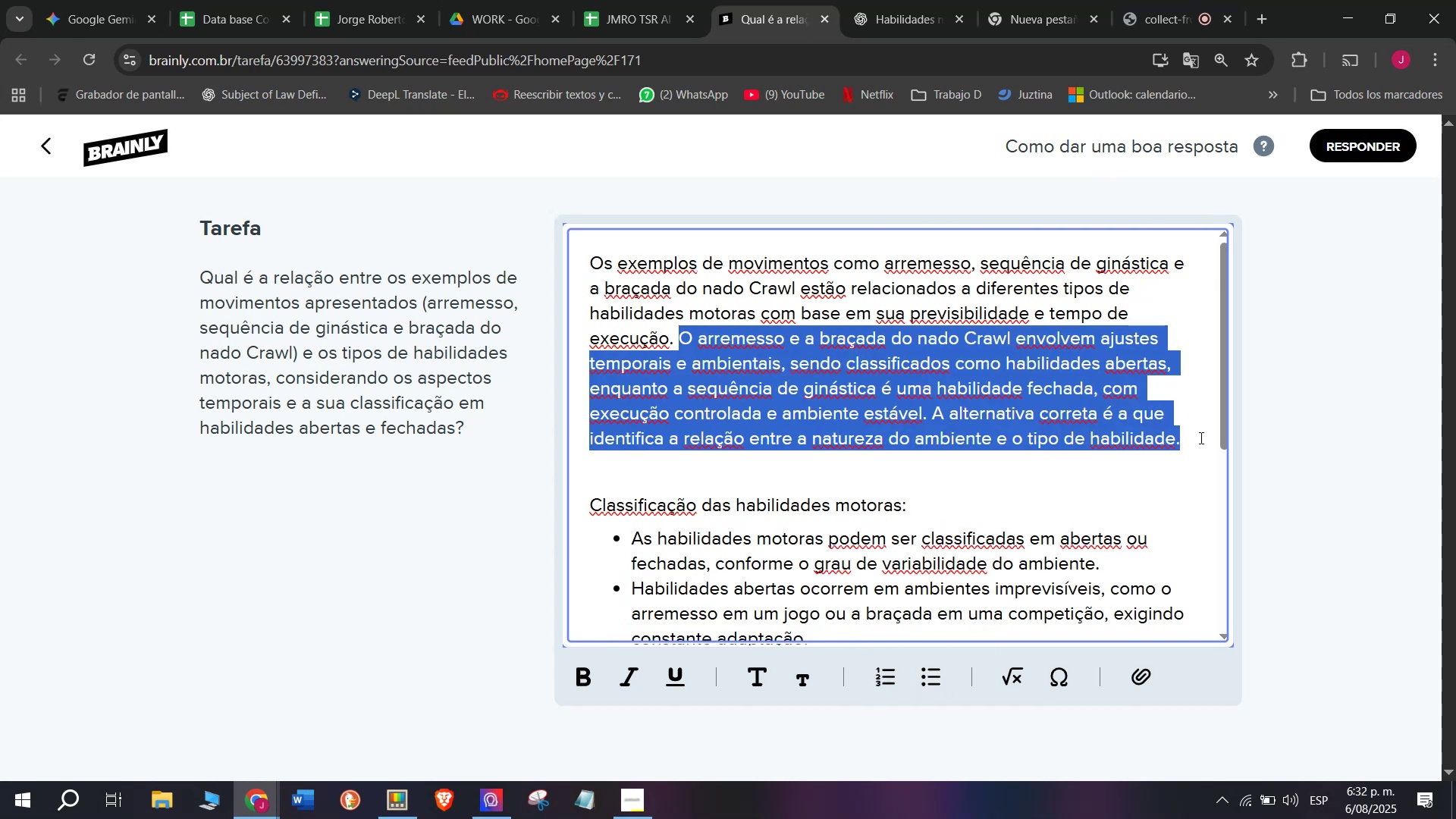 
key(Backspace)
 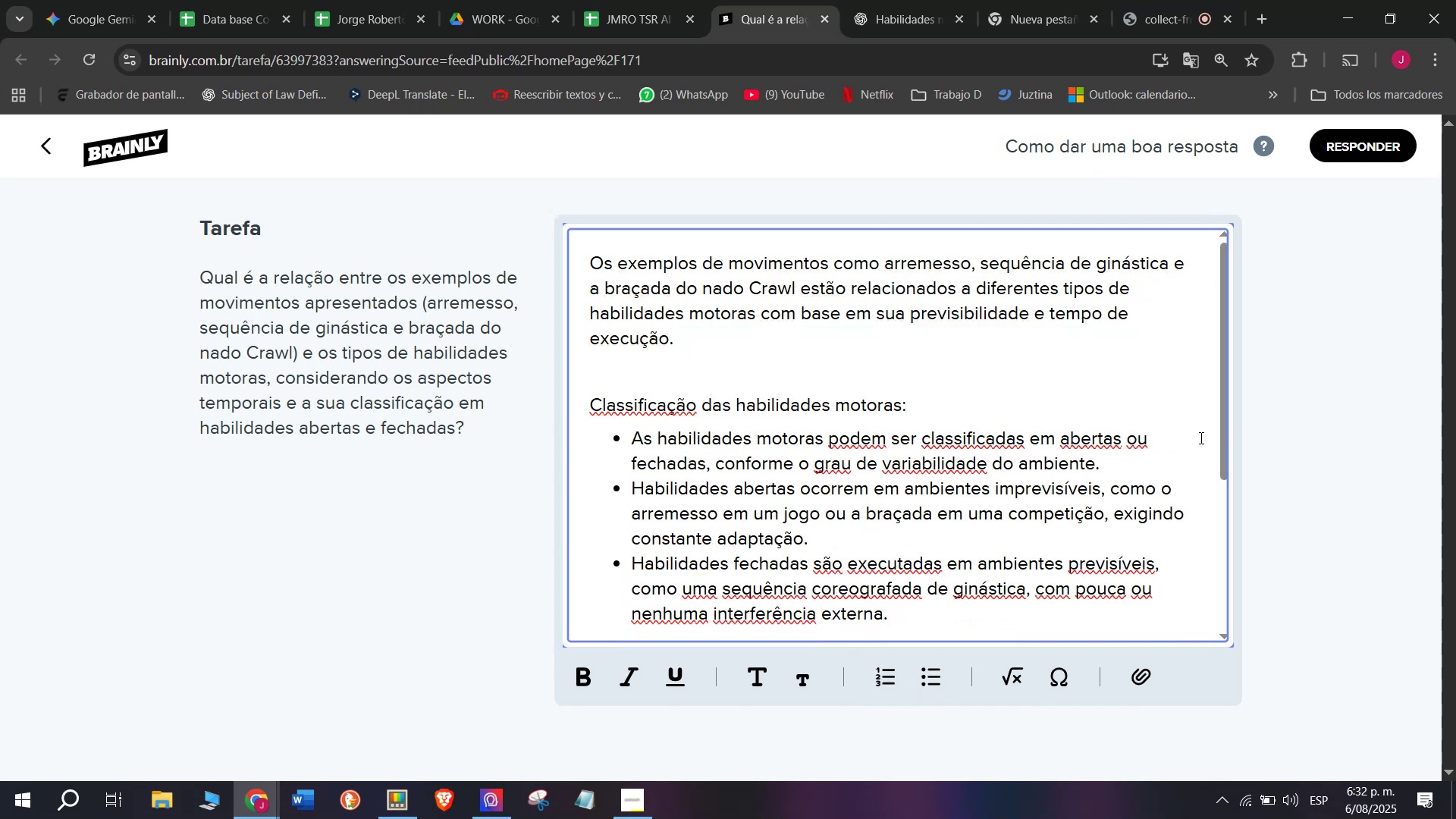 
scroll: coordinate [1185, 462], scroll_direction: down, amount: 5.0
 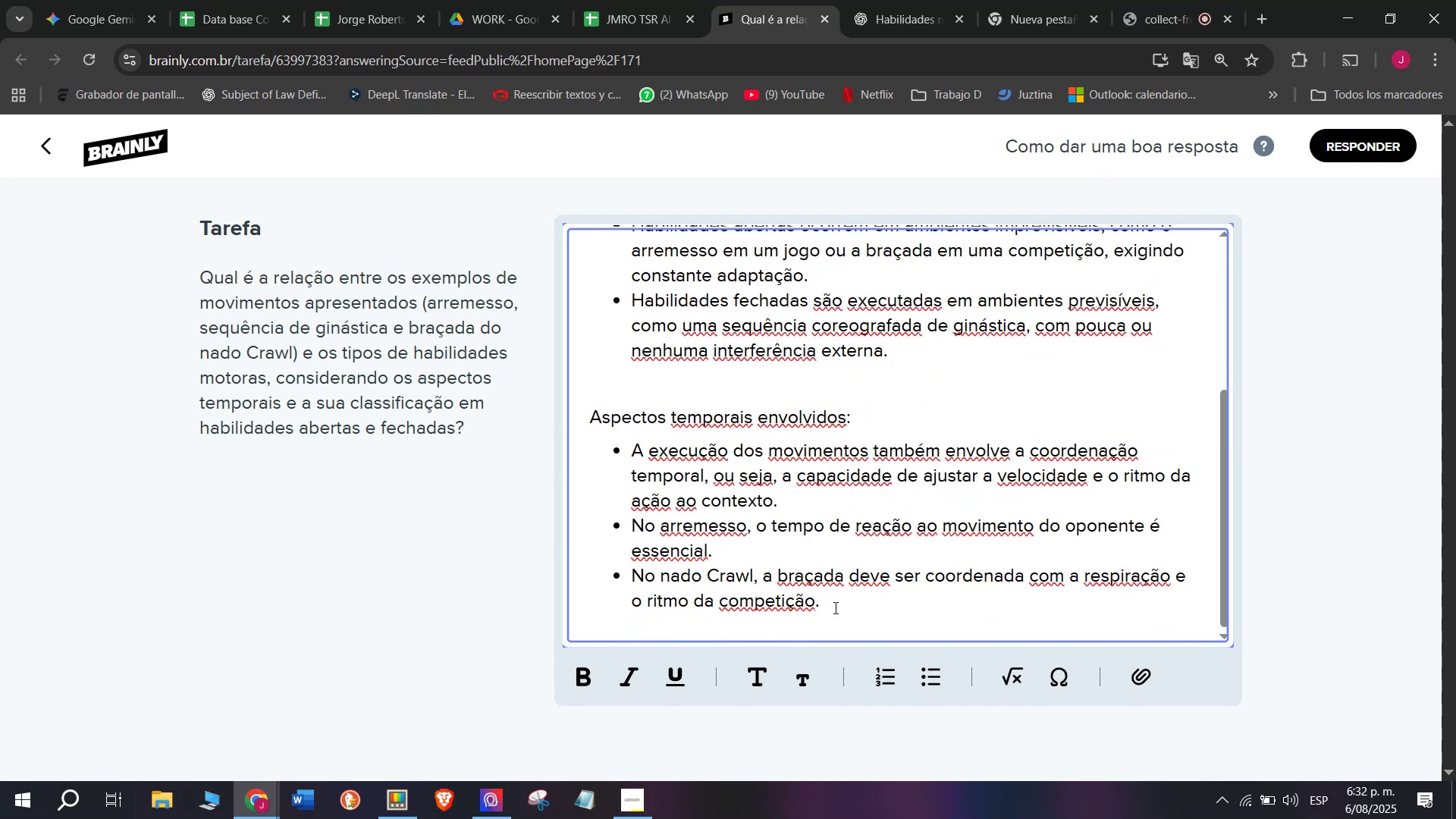 
left_click_drag(start_coordinate=[825, 619], to_coordinate=[367, 109])
 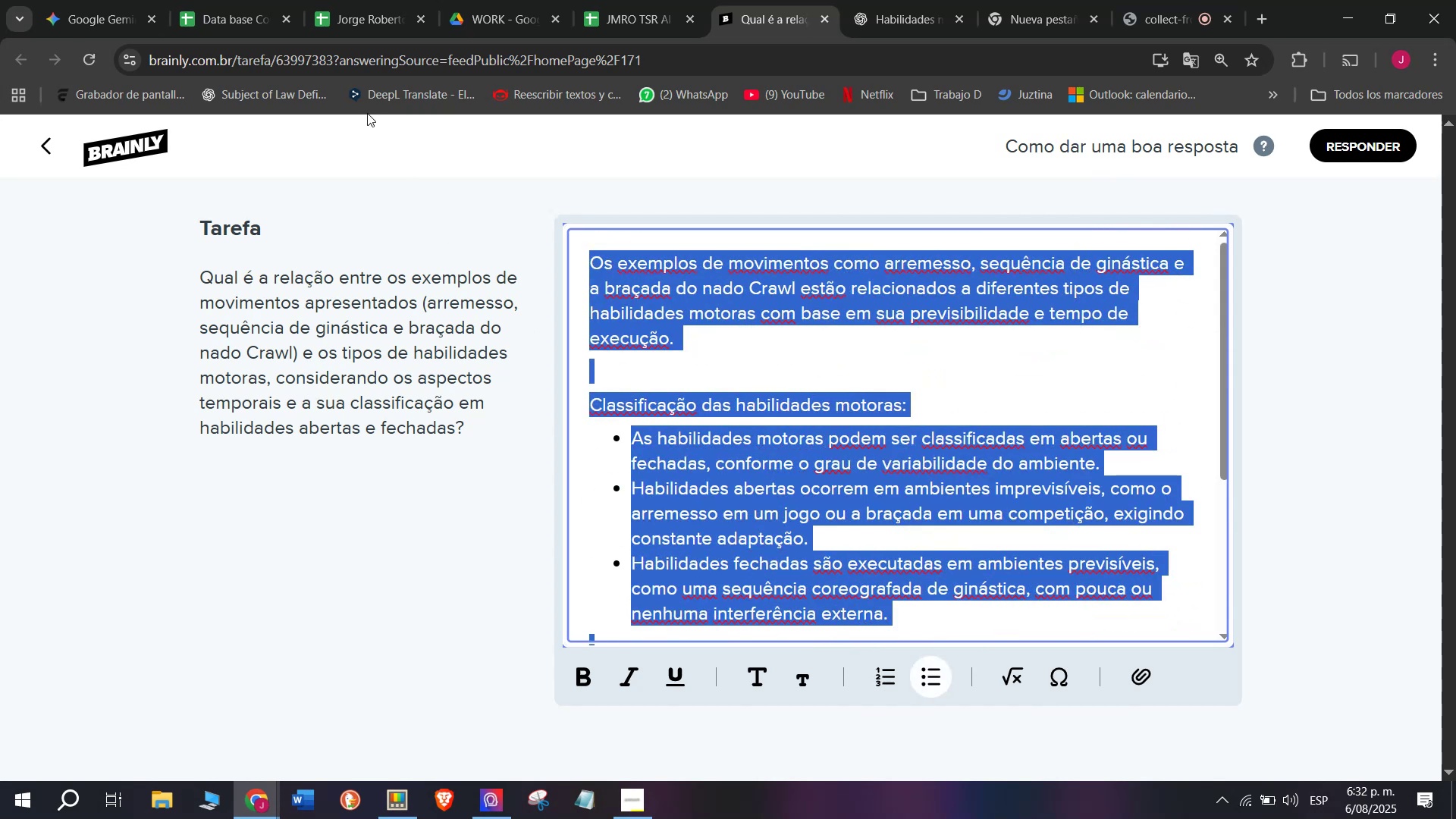 
key(Break)
 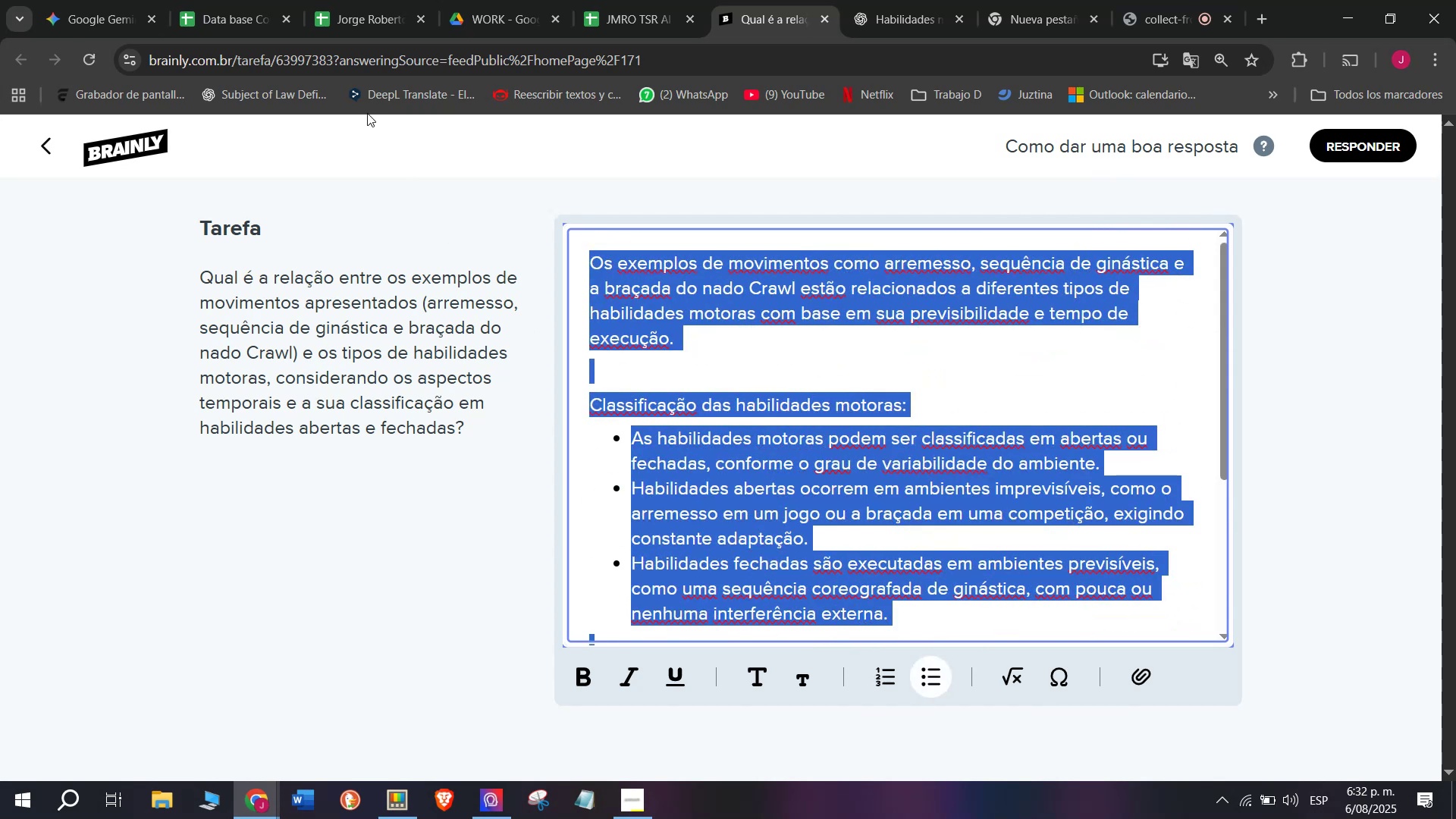 
key(Control+ControlLeft)
 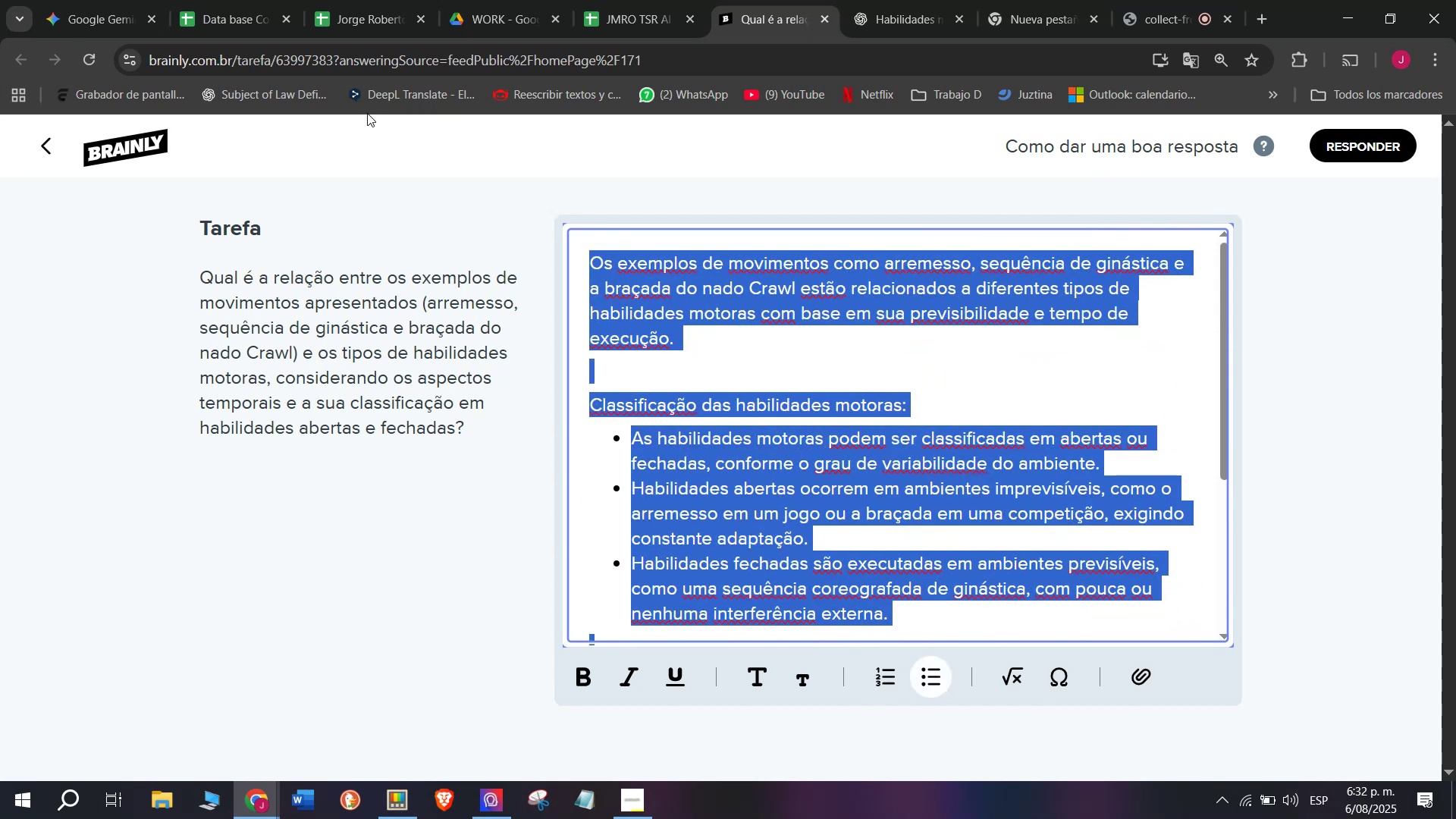 
key(Control+C)
 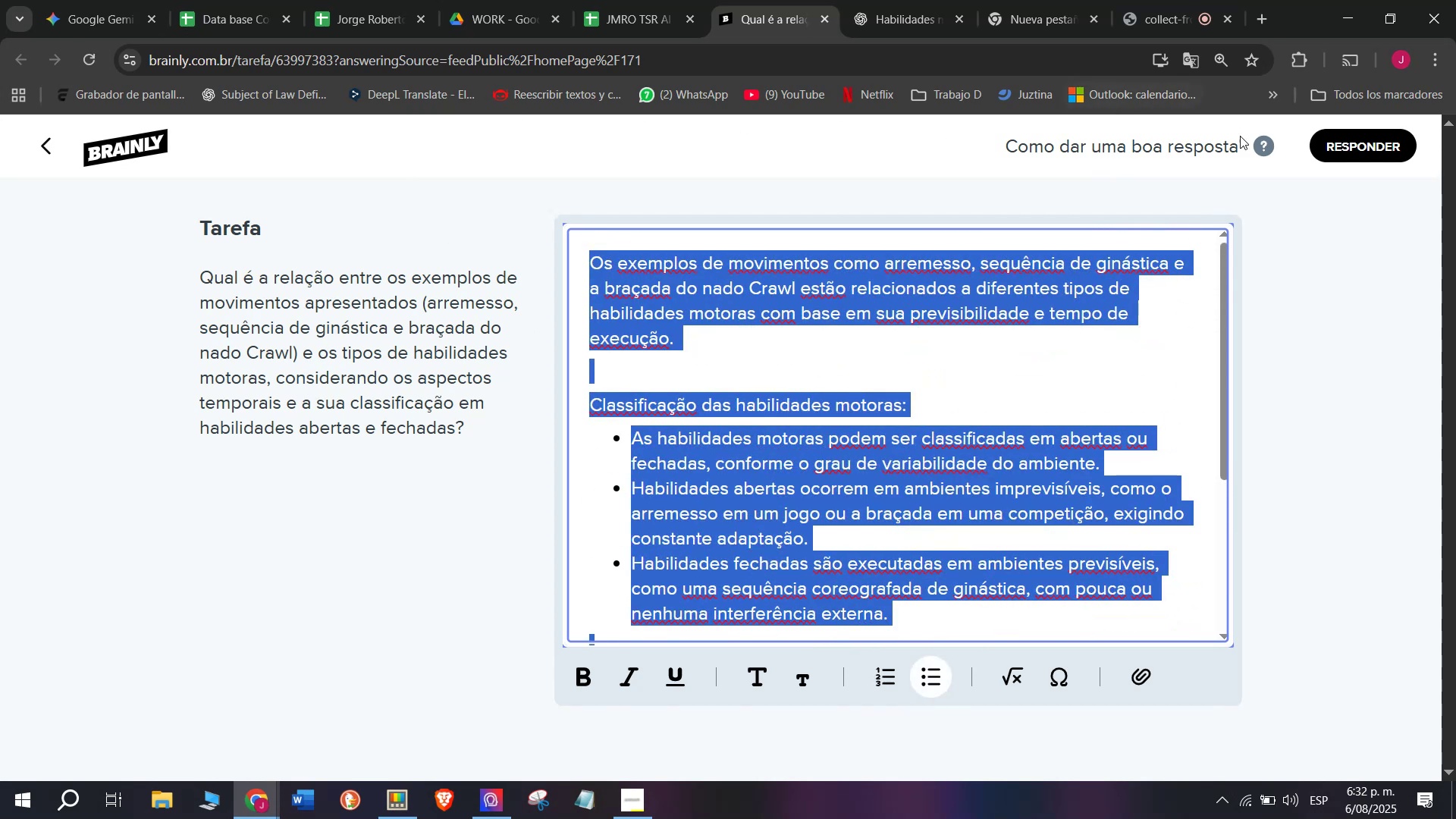 
left_click([1350, 141])
 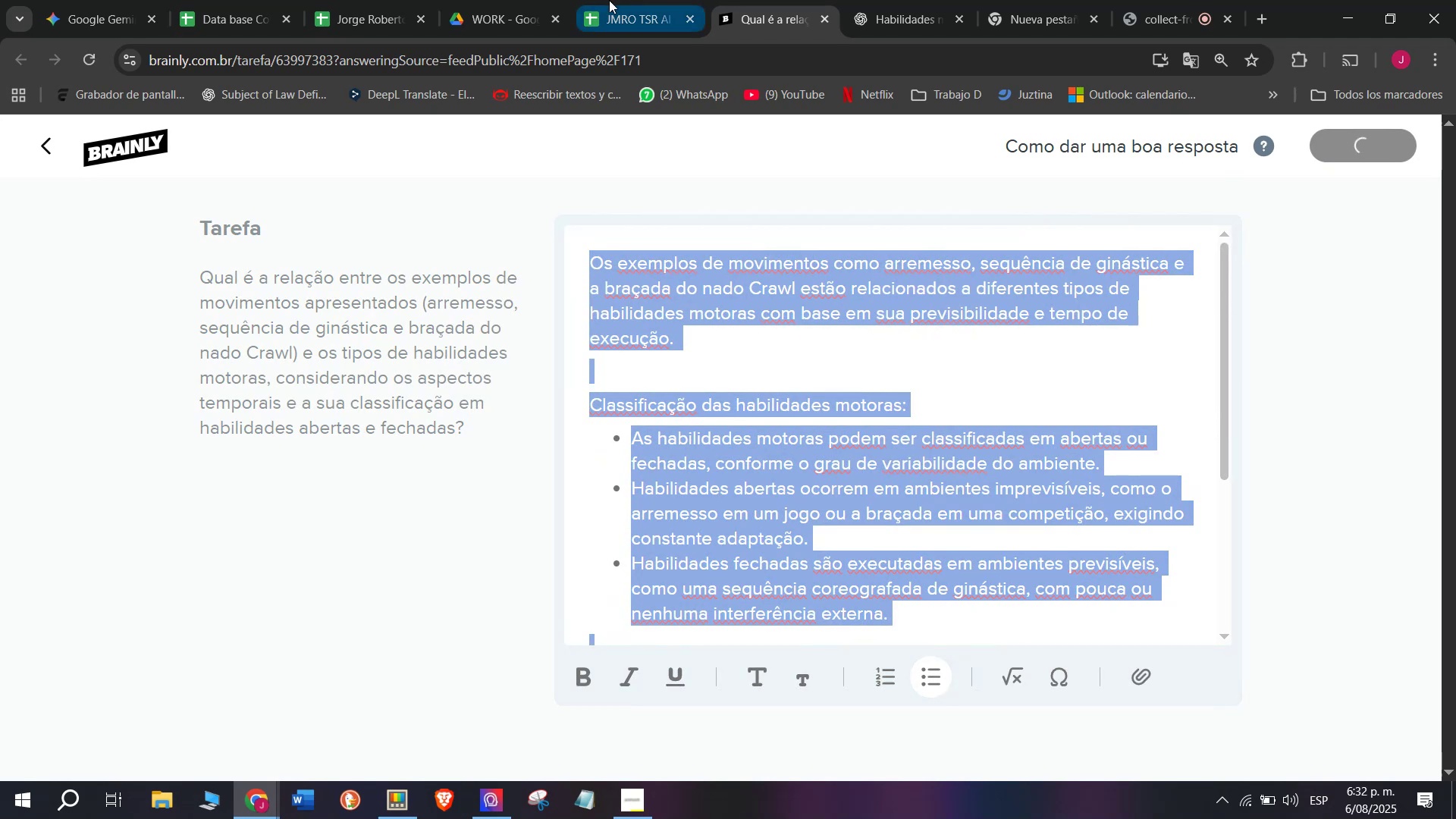 
left_click([609, 0])
 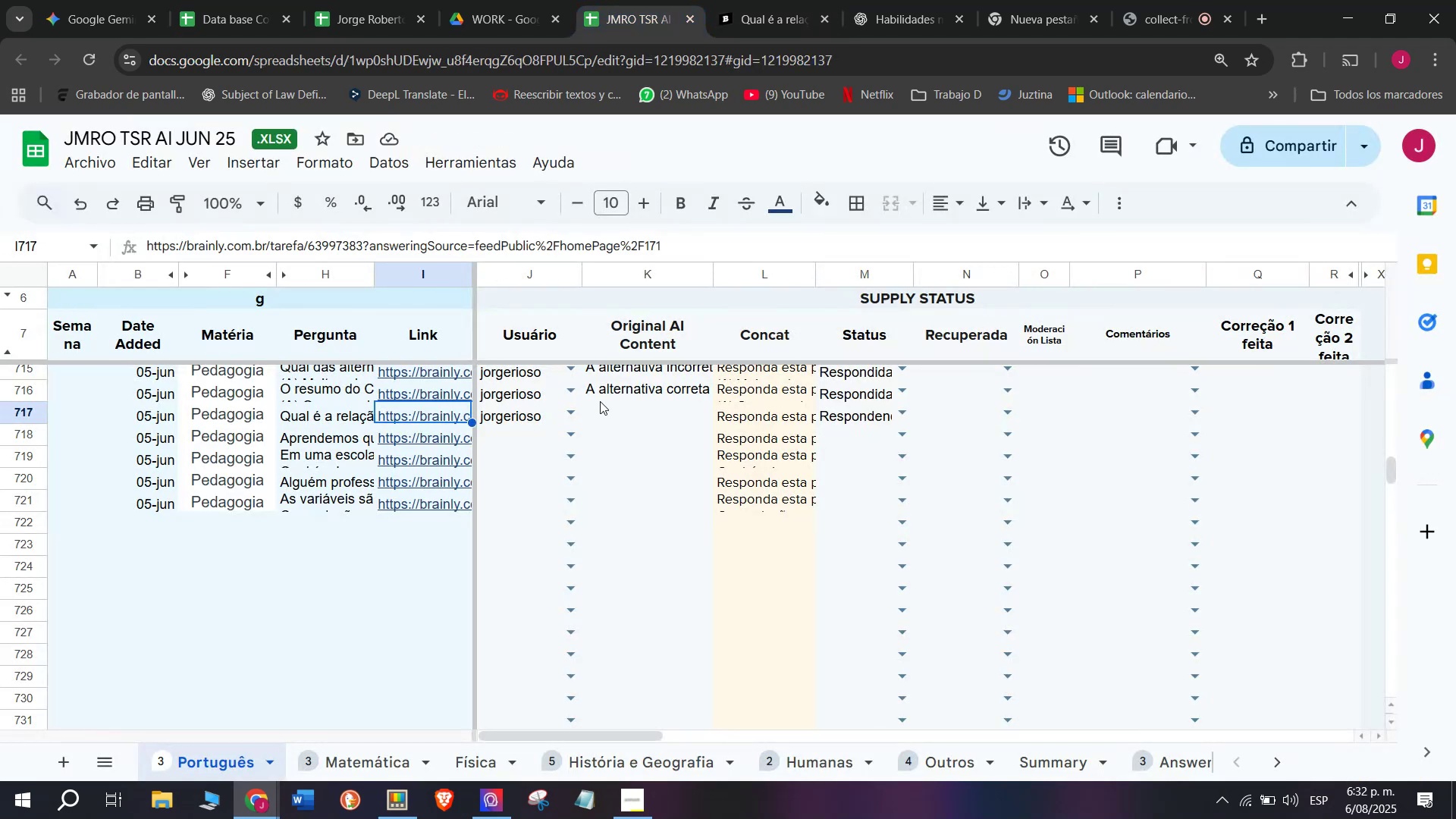 
left_click([620, 403])
 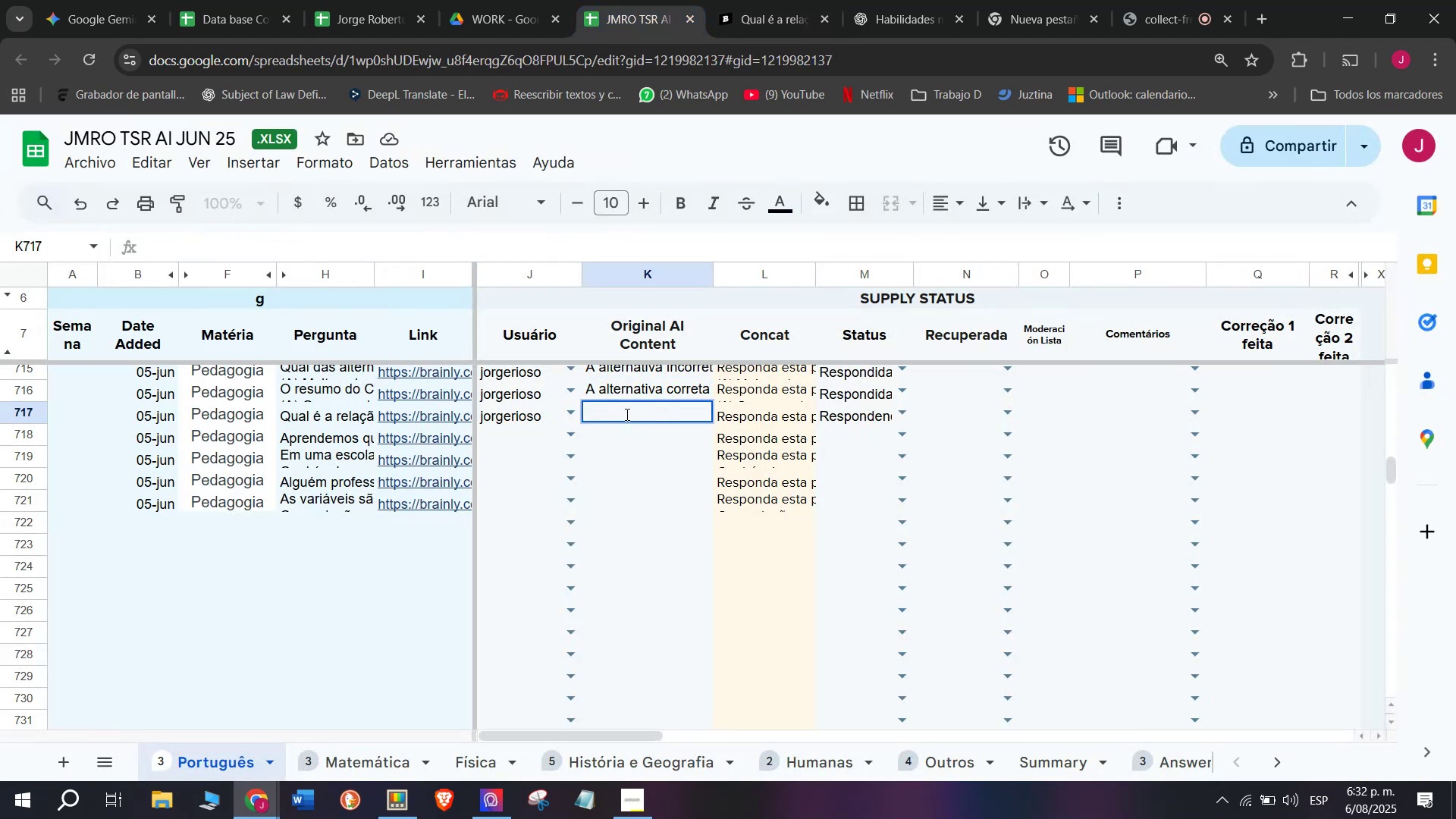 
key(Control+ControlLeft)
 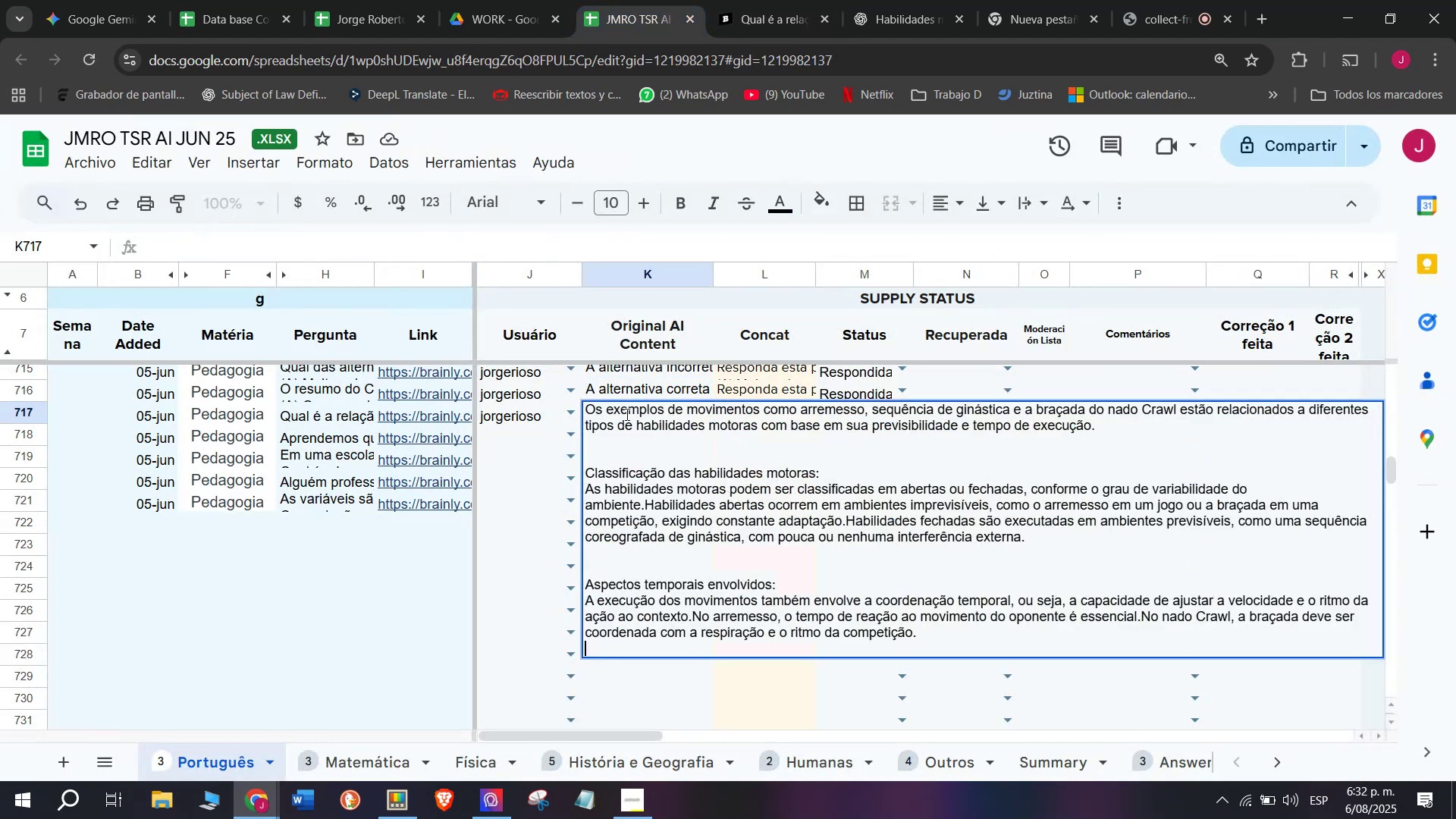 
key(Z)
 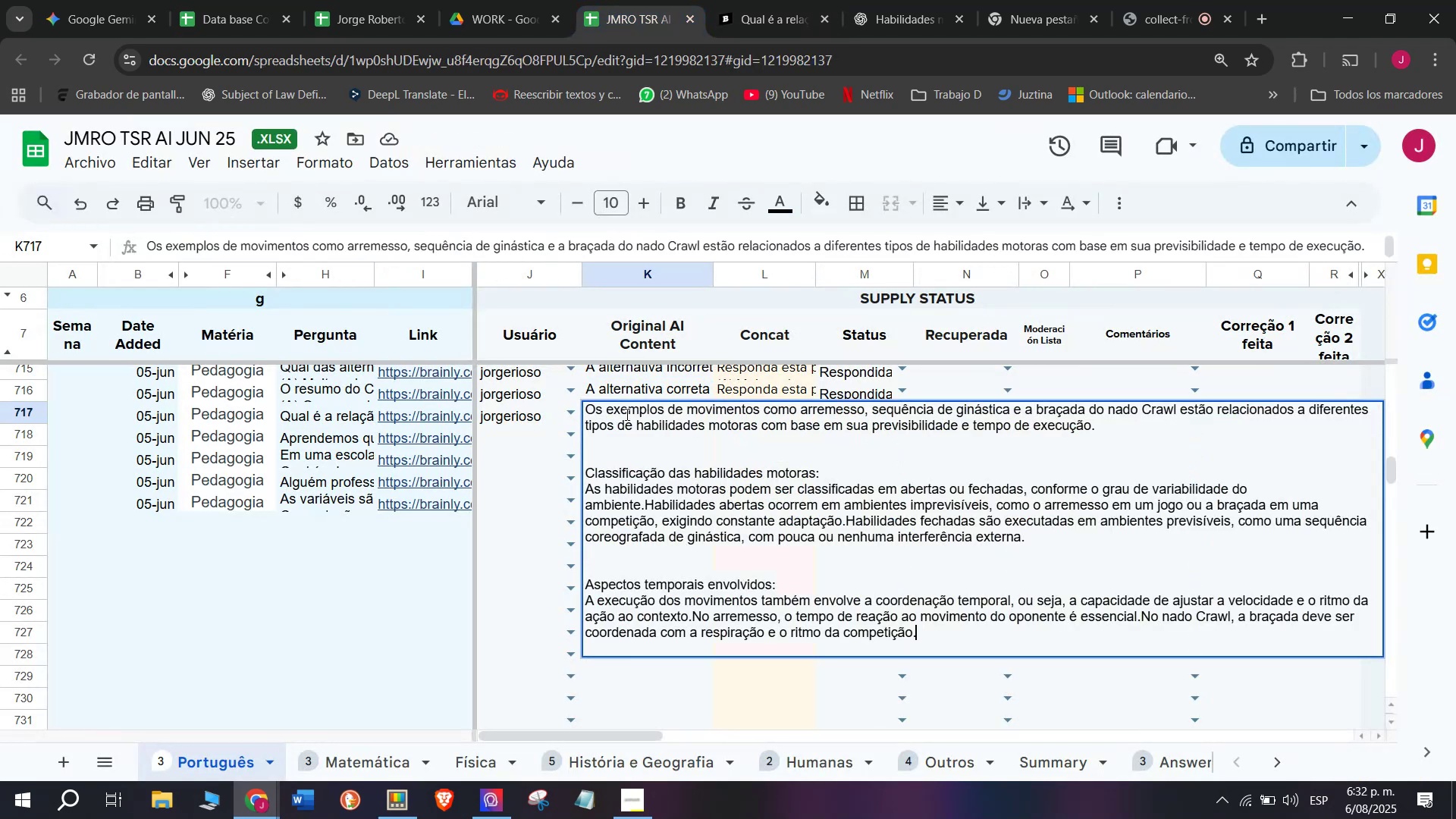 
key(Control+V)
 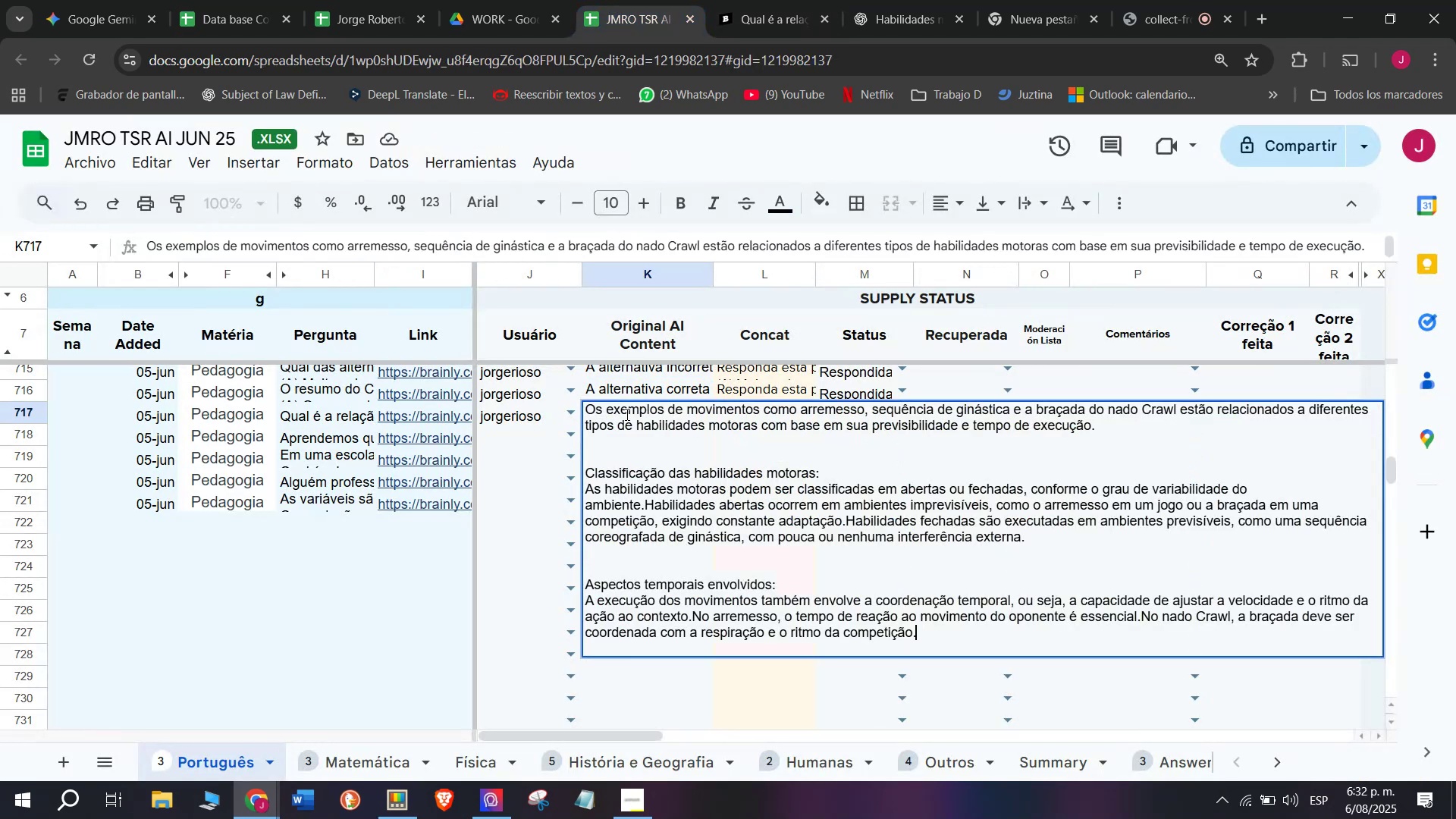 
key(Enter)
 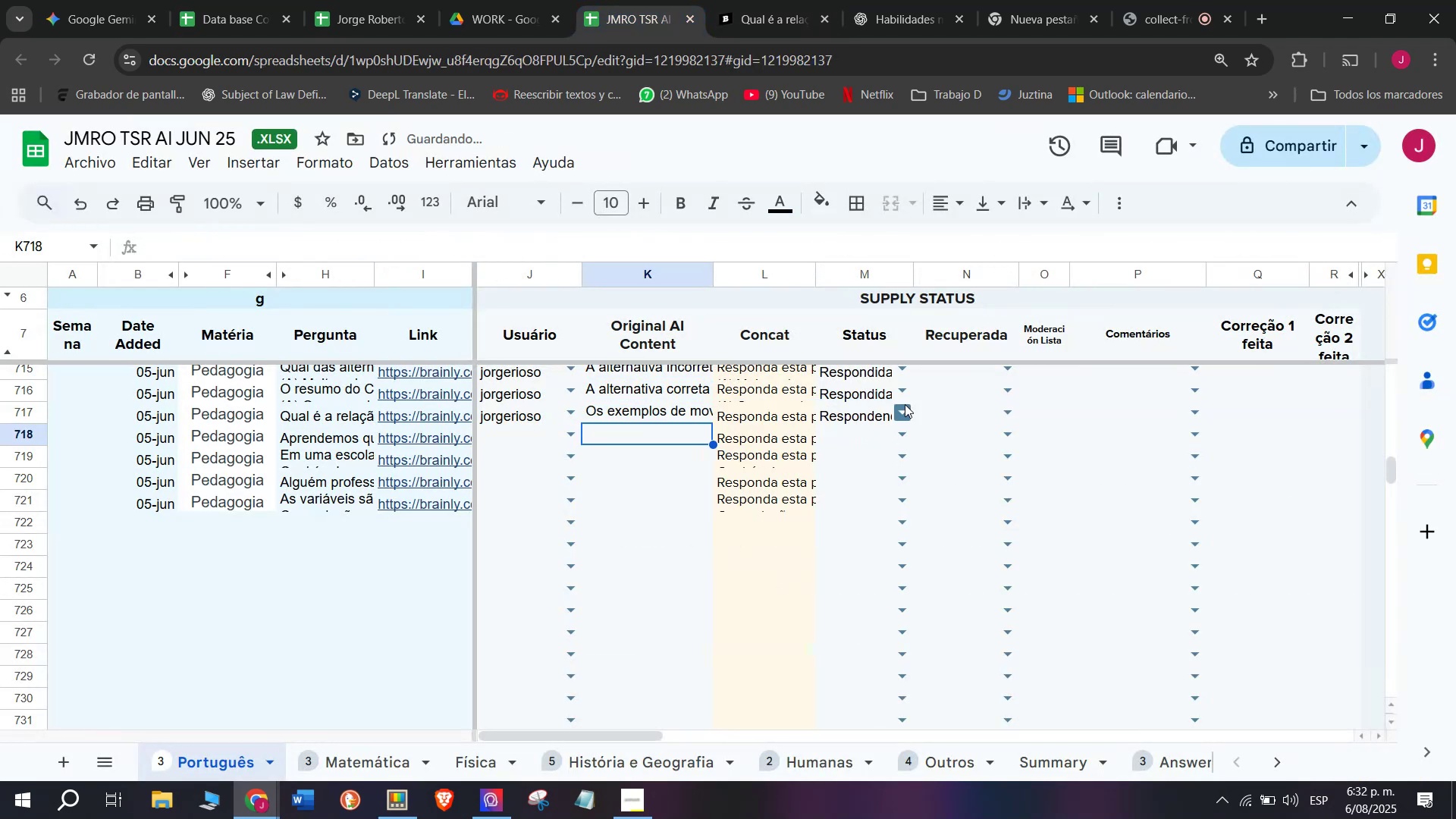 
left_click([908, 406])
 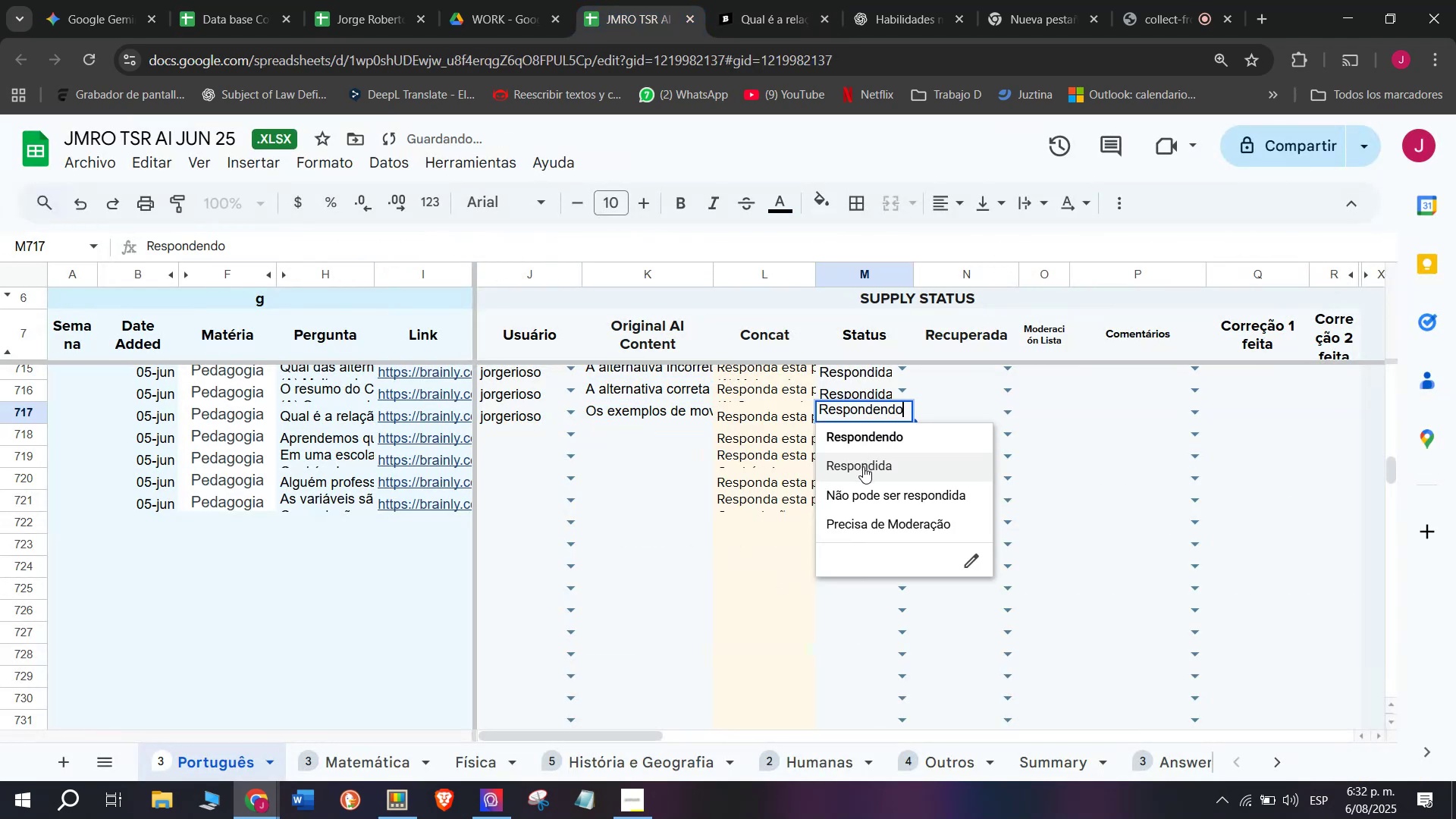 
left_click([863, 466])
 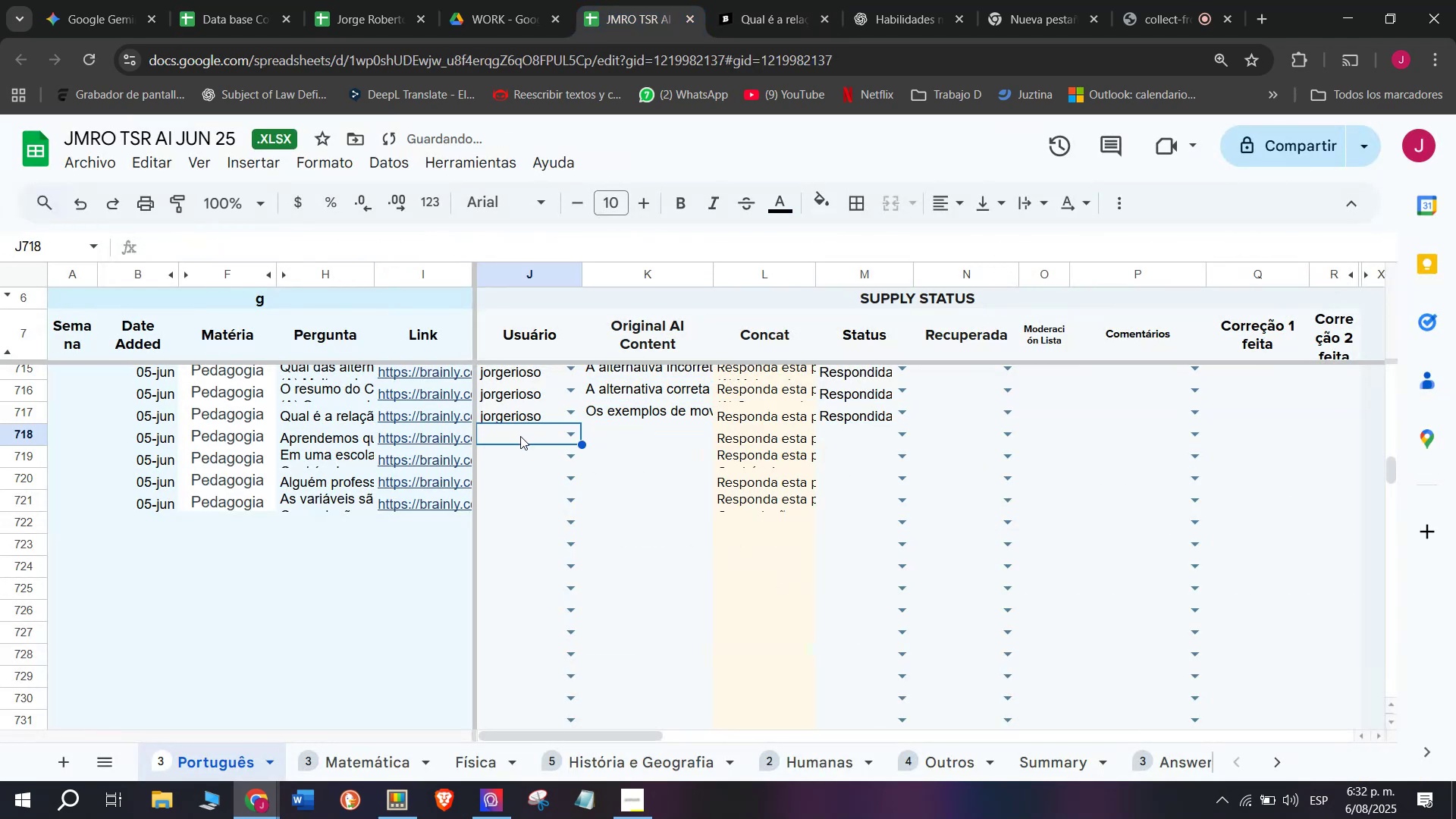 
key(J)
 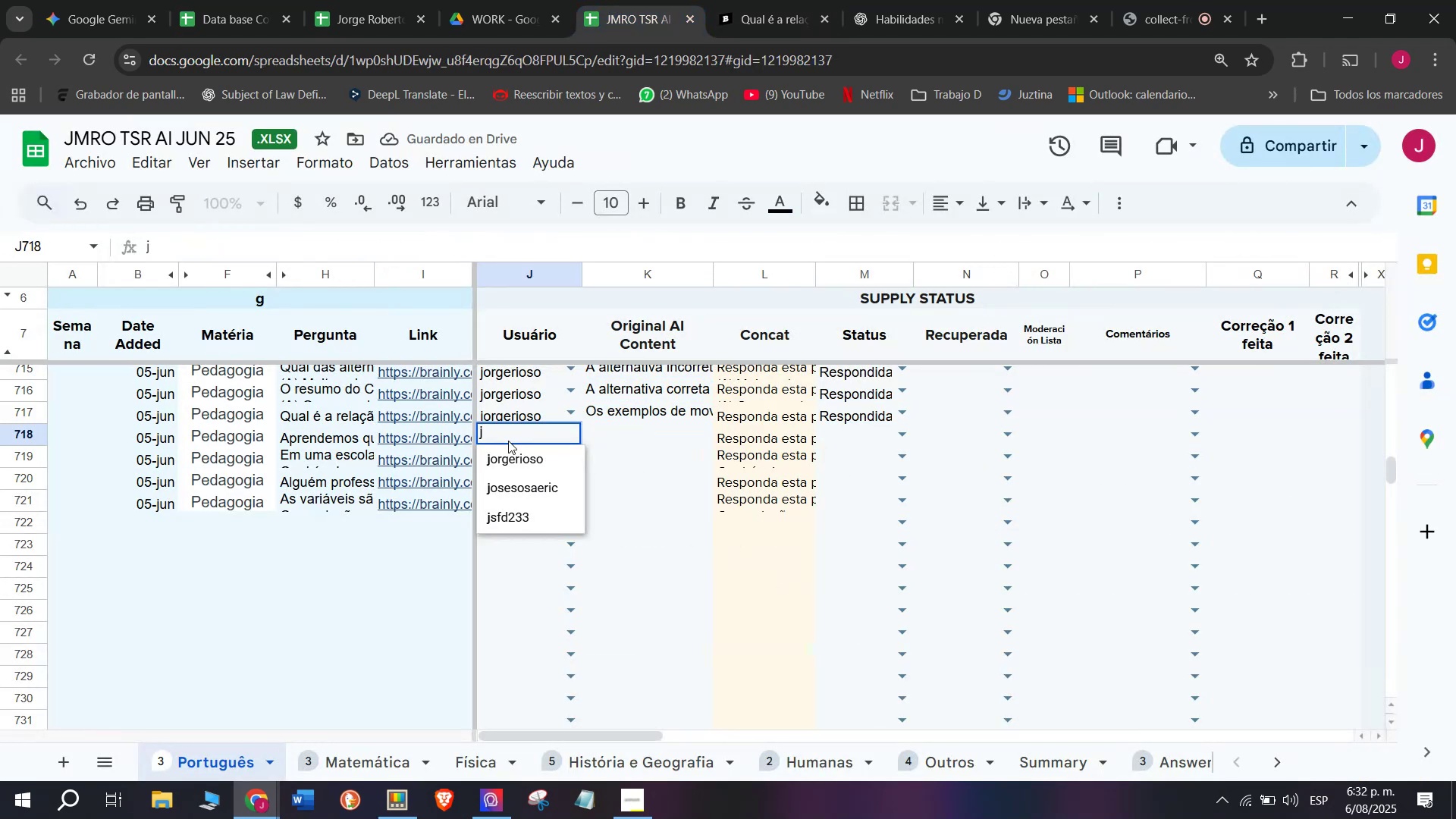 
left_click([503, 463])
 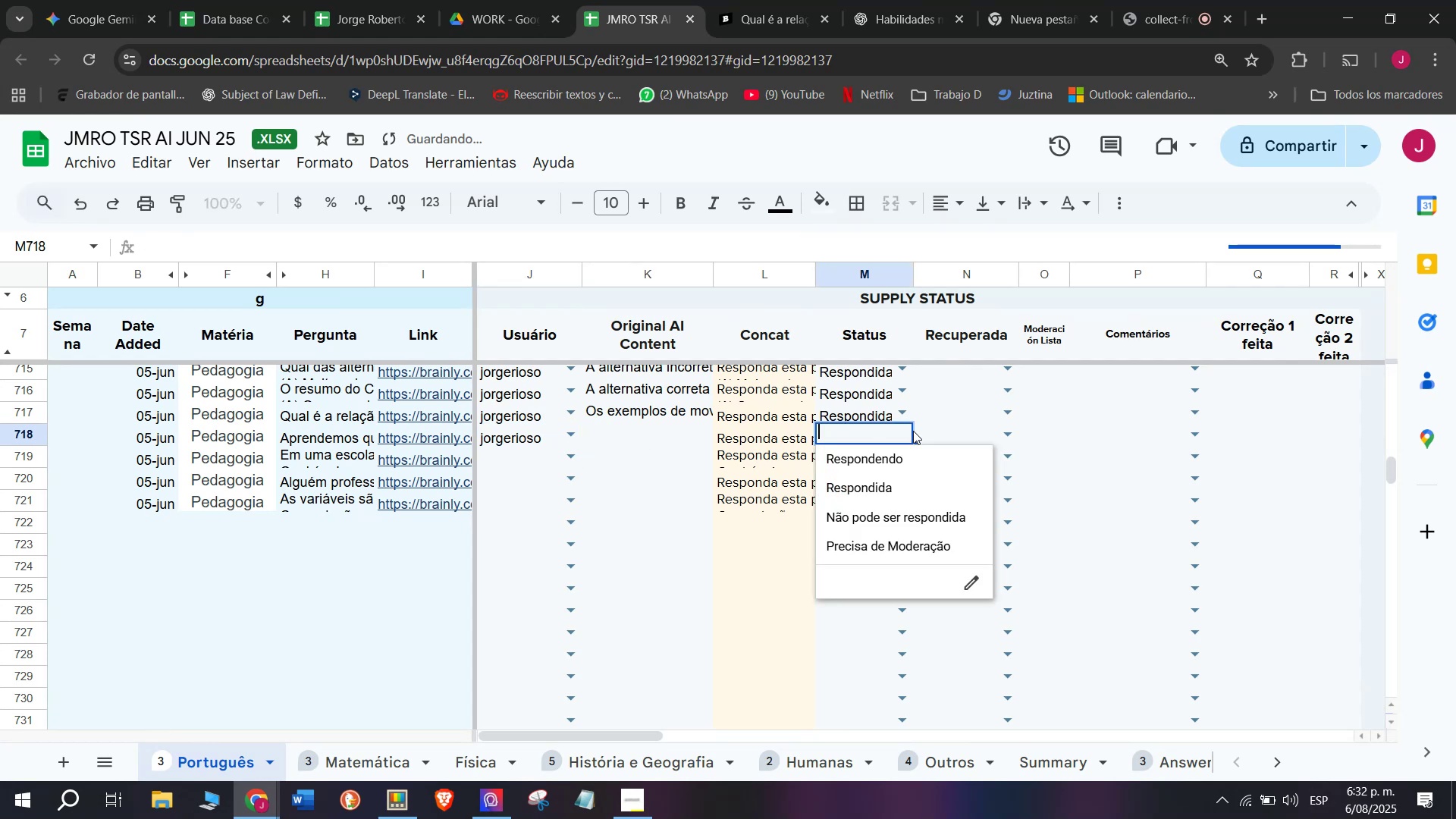 
double_click([893, 460])
 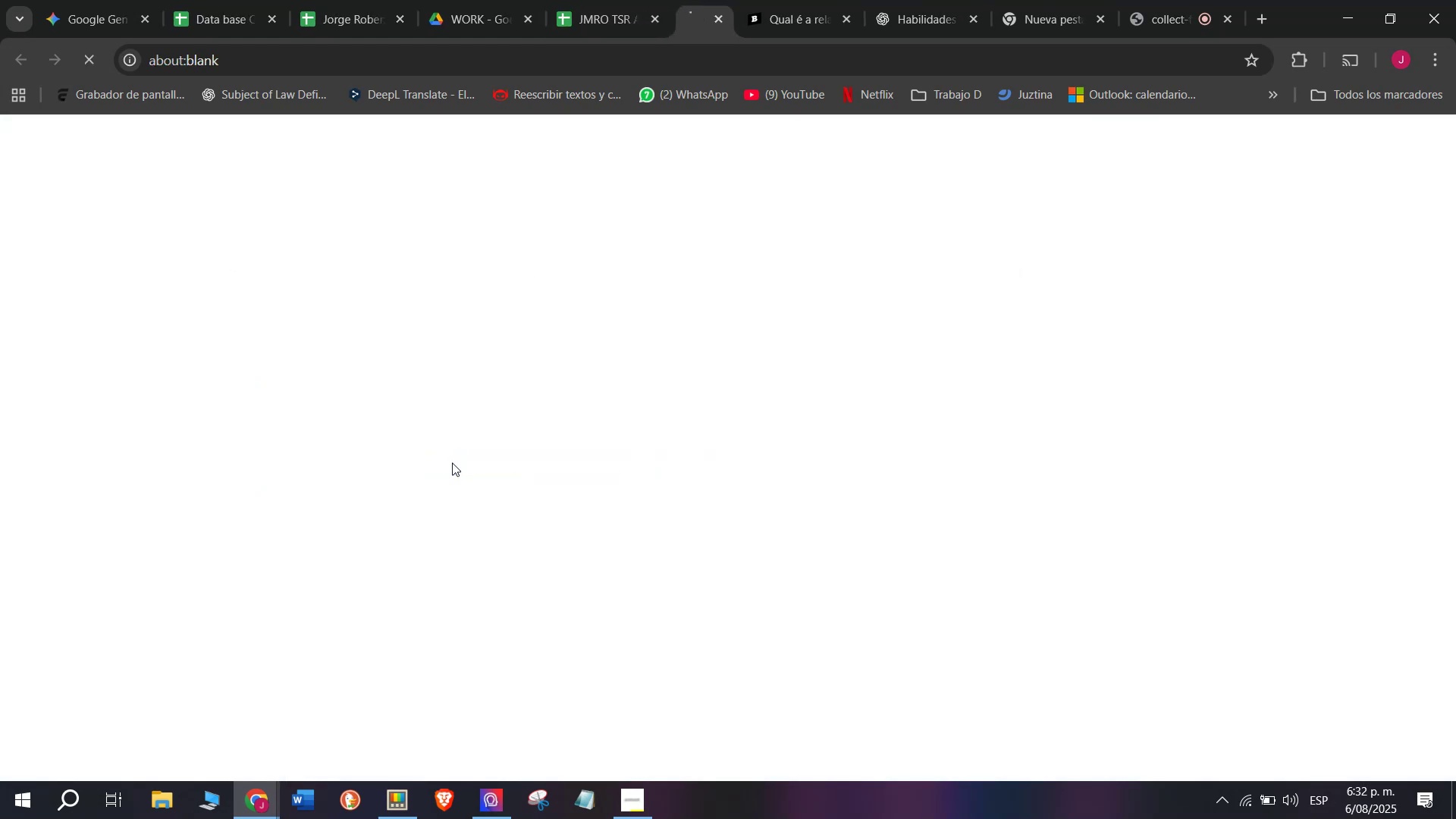 
left_click([819, 0])
 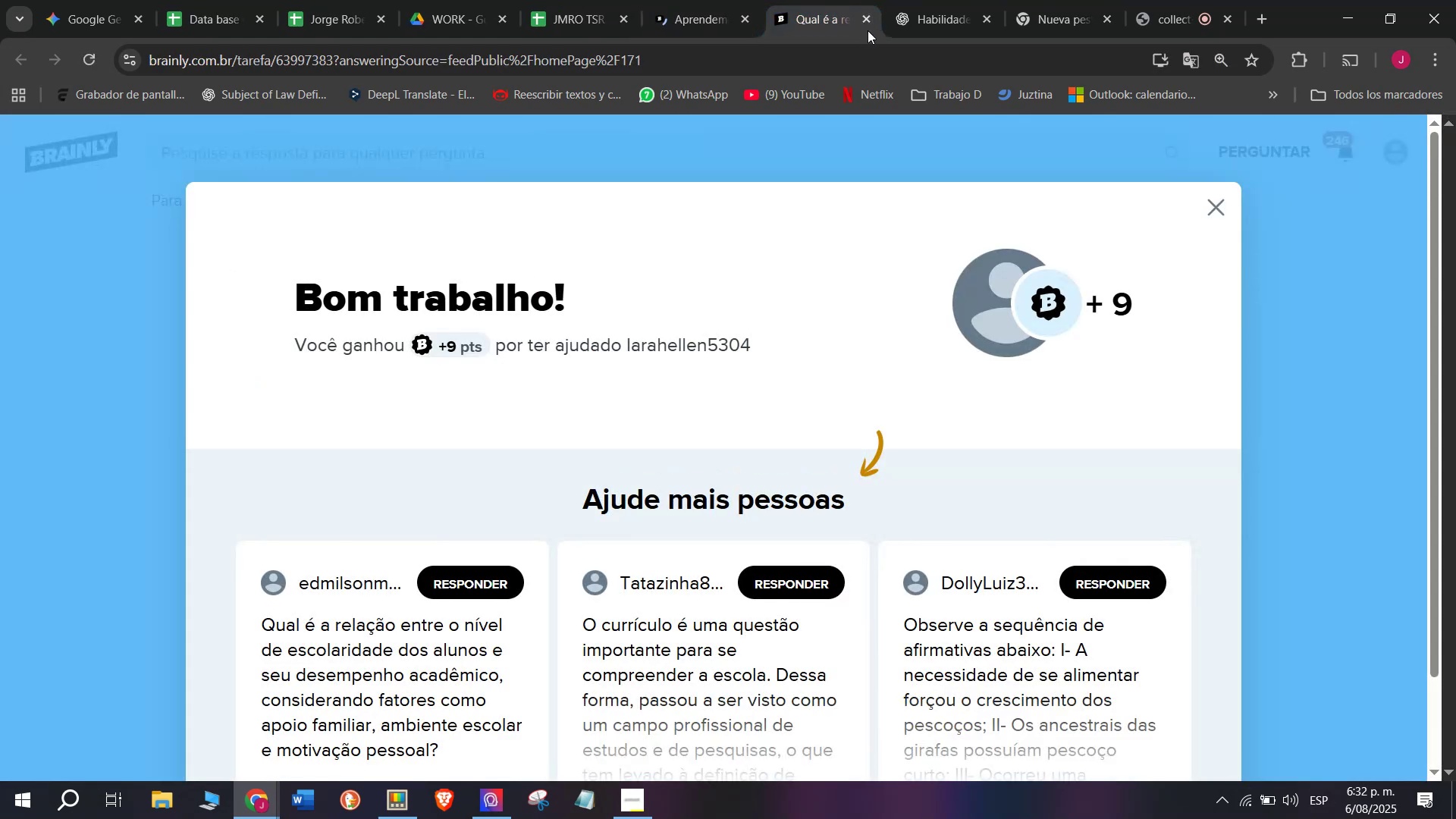 
left_click([868, 30])
 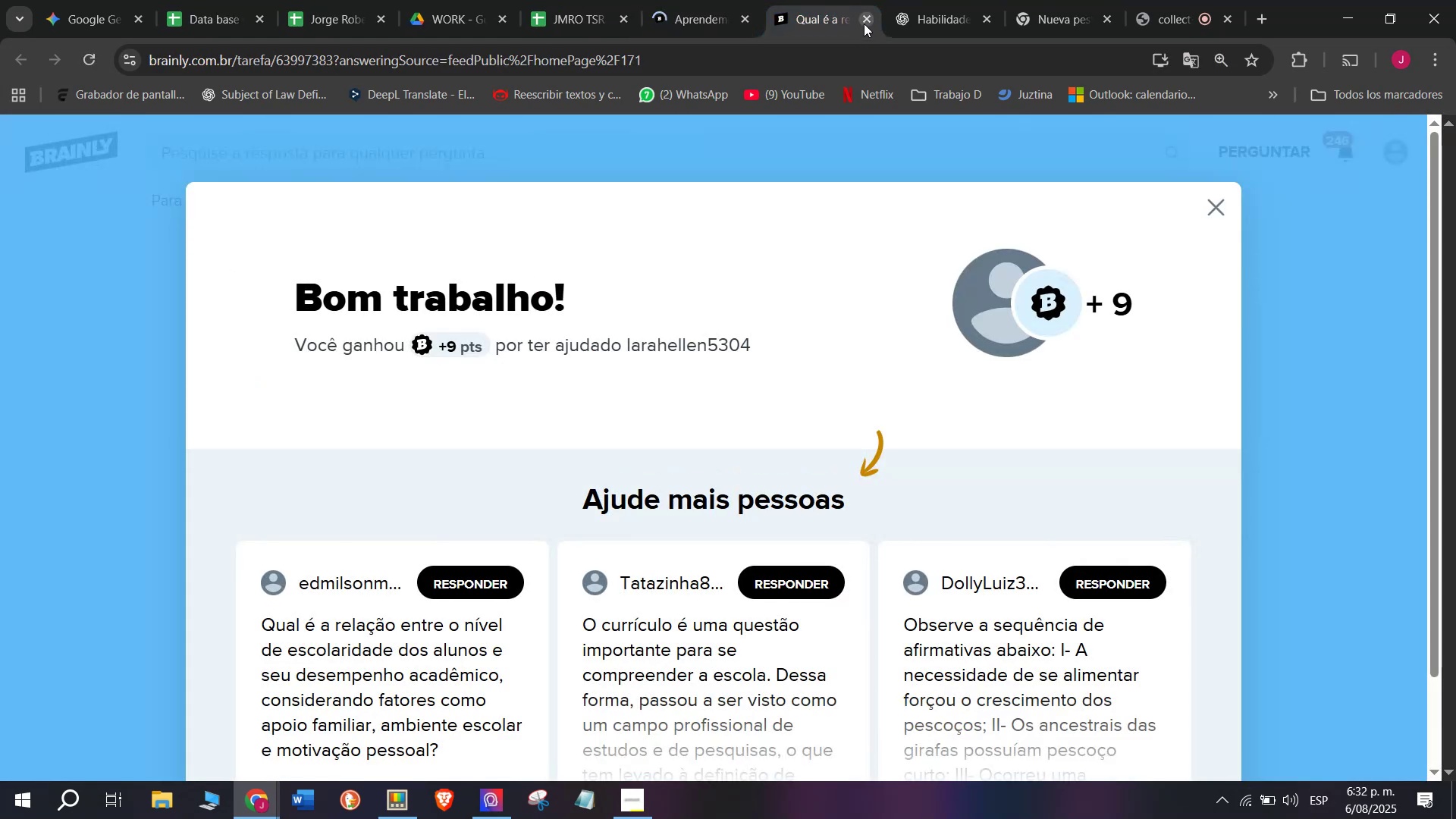 
left_click([863, 23])
 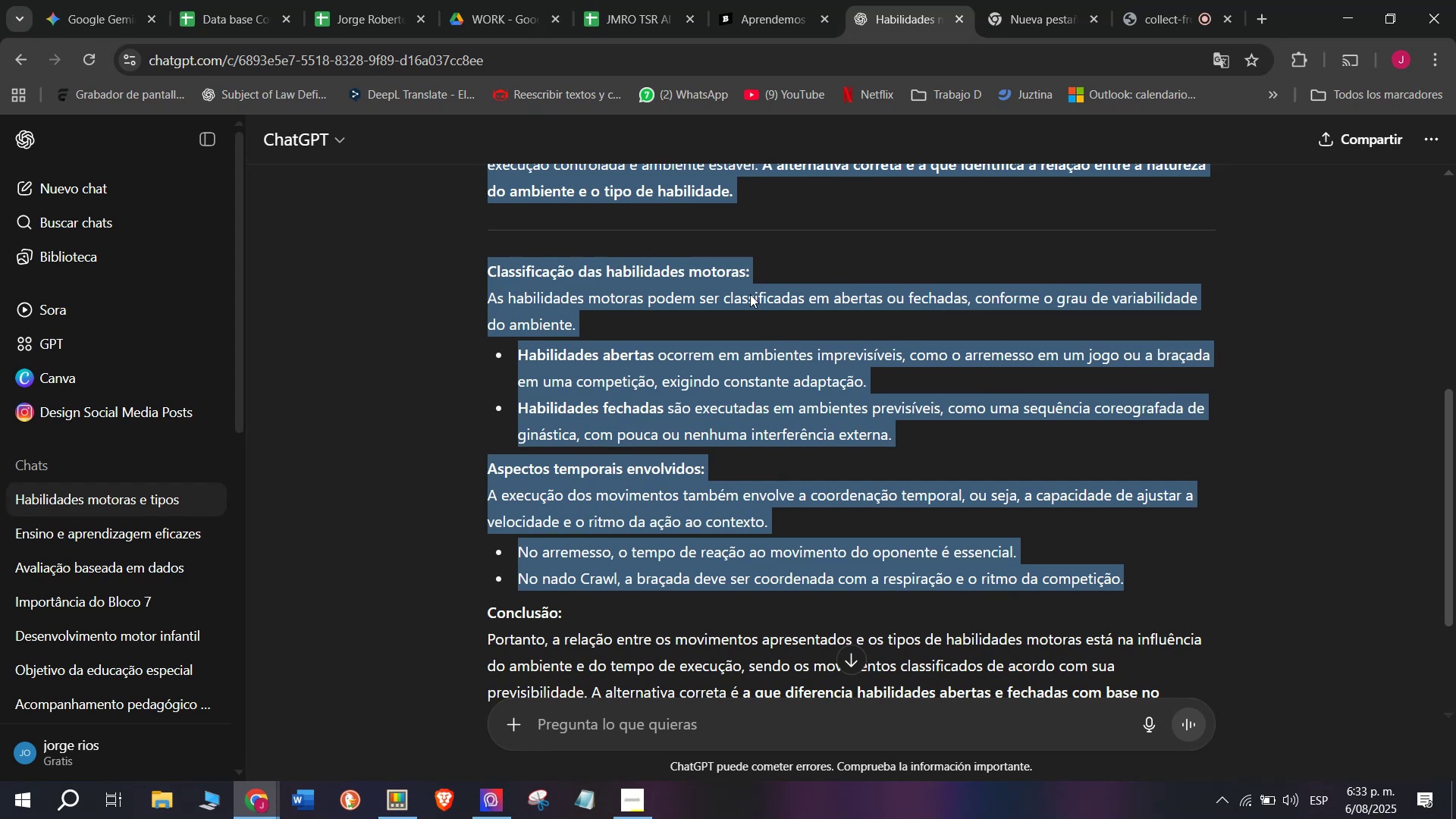 
wait(17.59)
 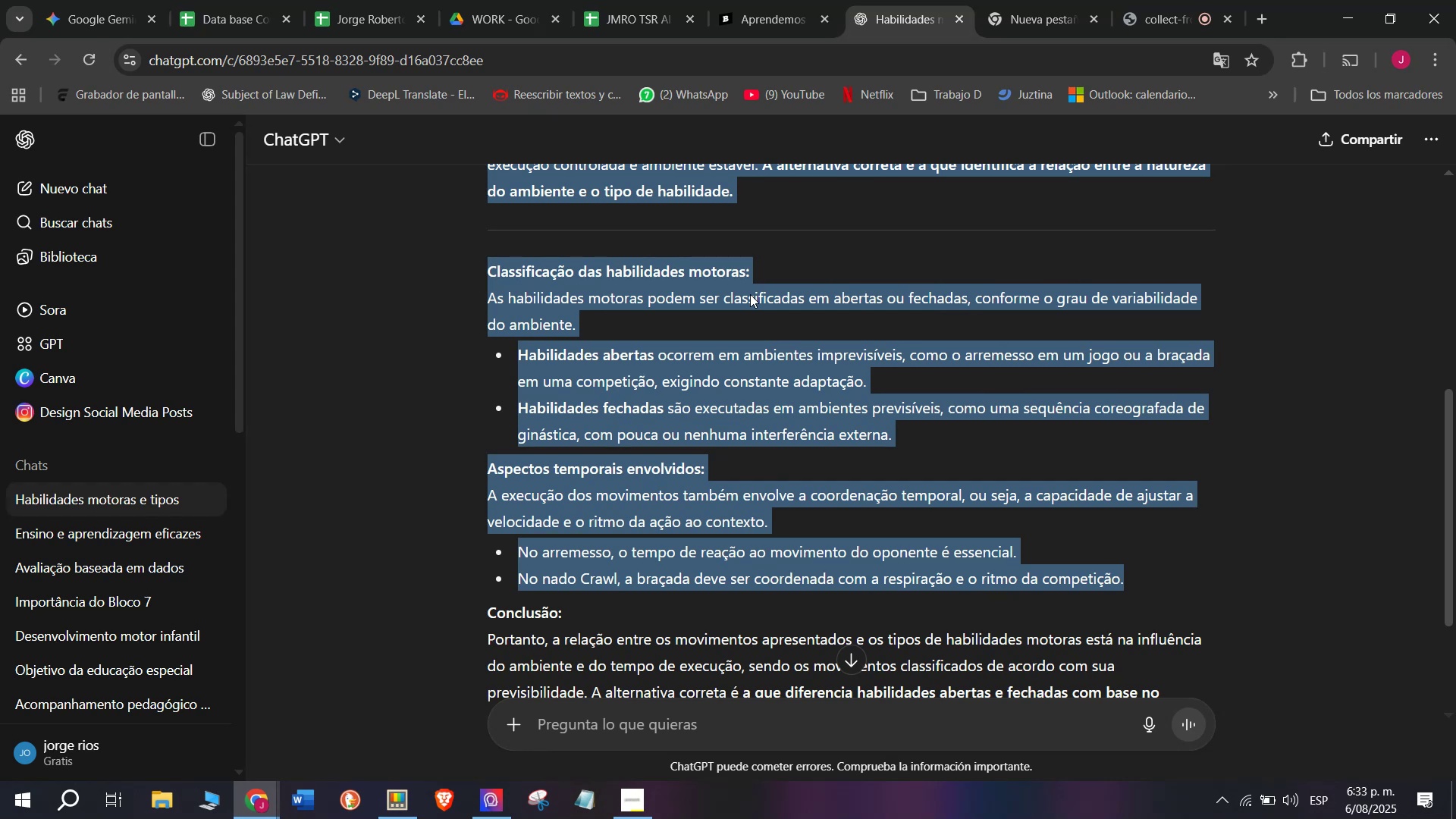 
left_click([752, 0])
 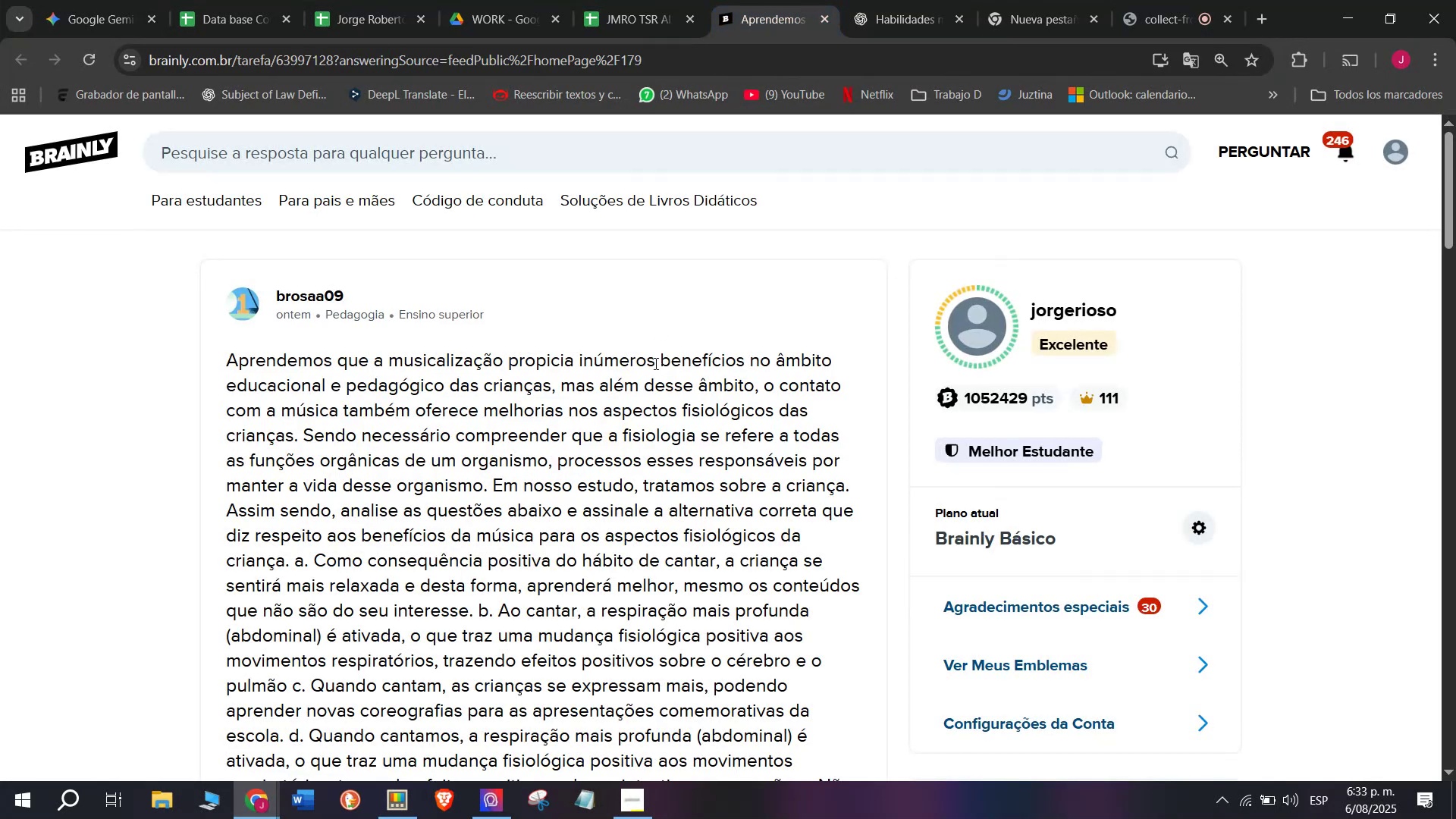 
scroll: coordinate [645, 350], scroll_direction: down, amount: 1.0
 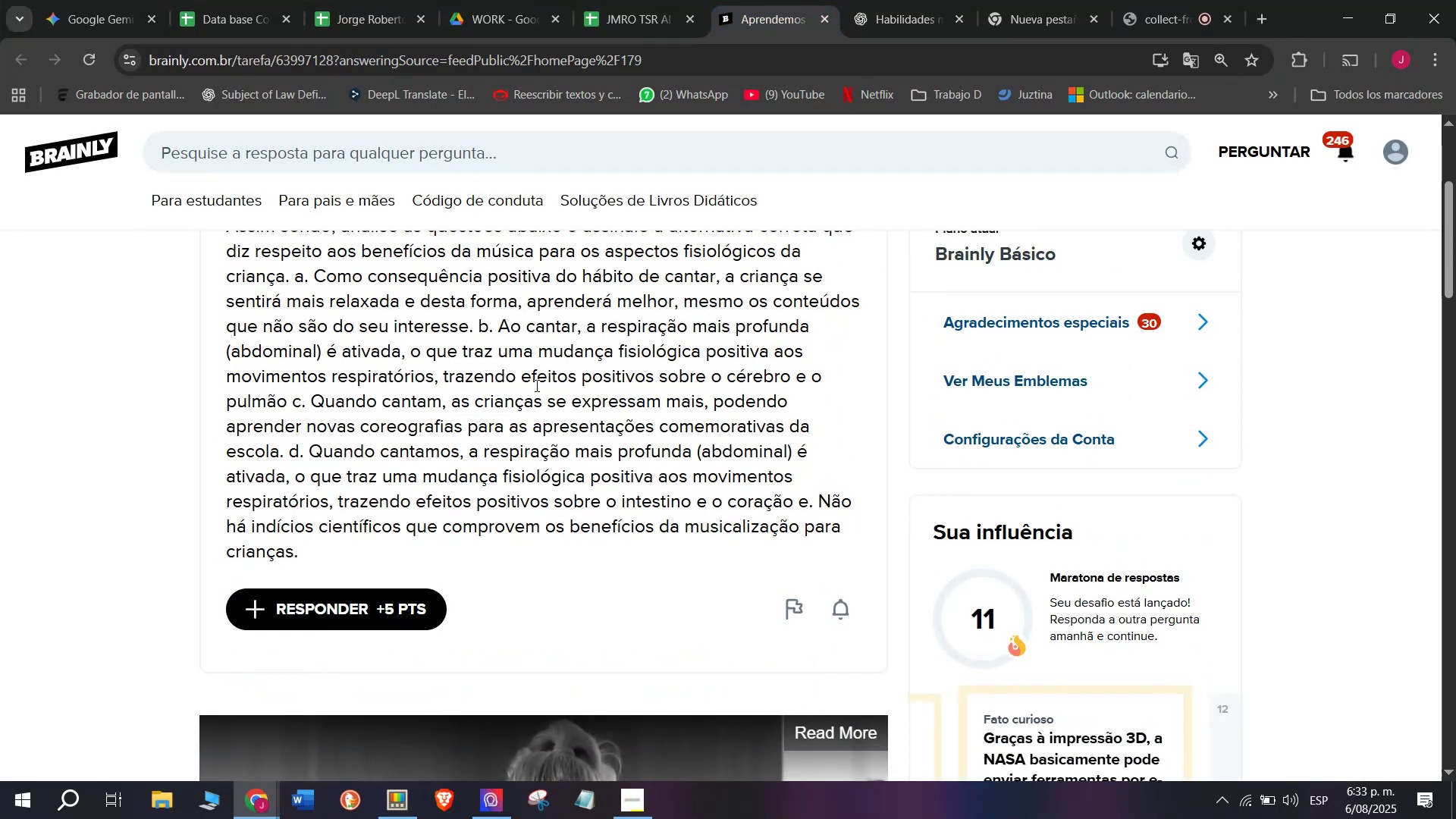 
scroll: coordinate [535, 385], scroll_direction: up, amount: 1.0
 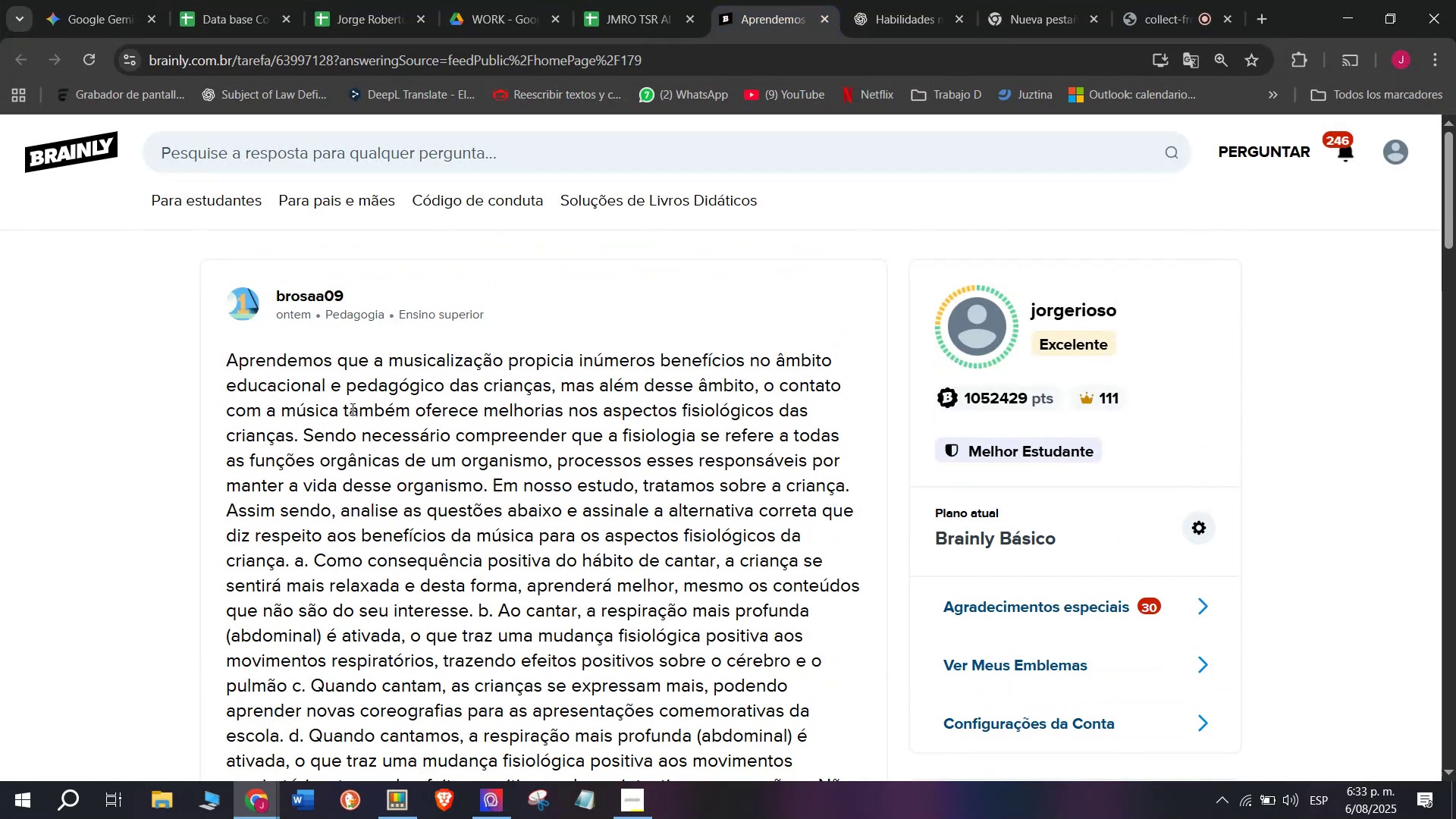 
scroll: coordinate [351, 409], scroll_direction: down, amount: 1.0
 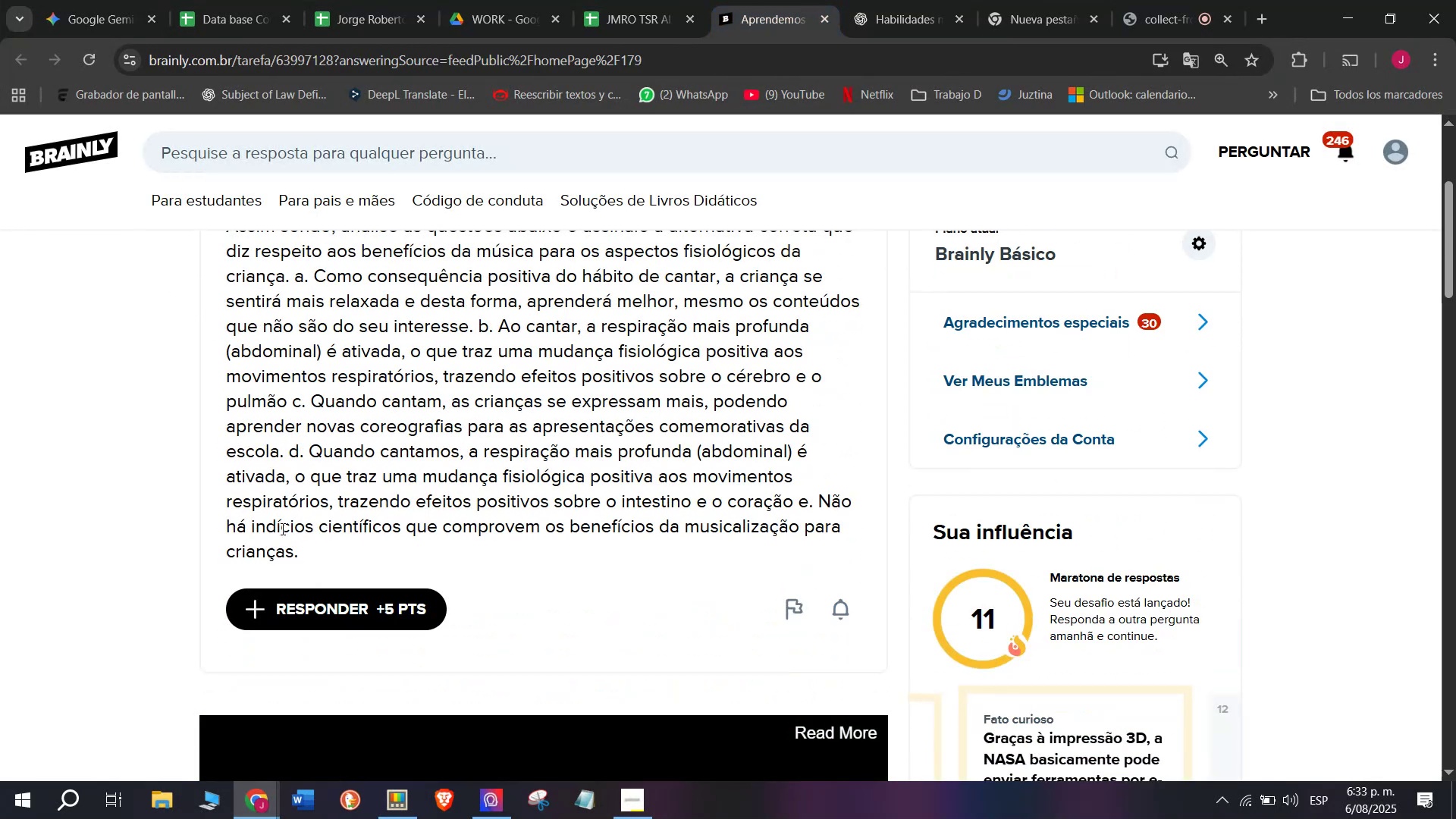 
left_click_drag(start_coordinate=[304, 553], to_coordinate=[111, 353])
 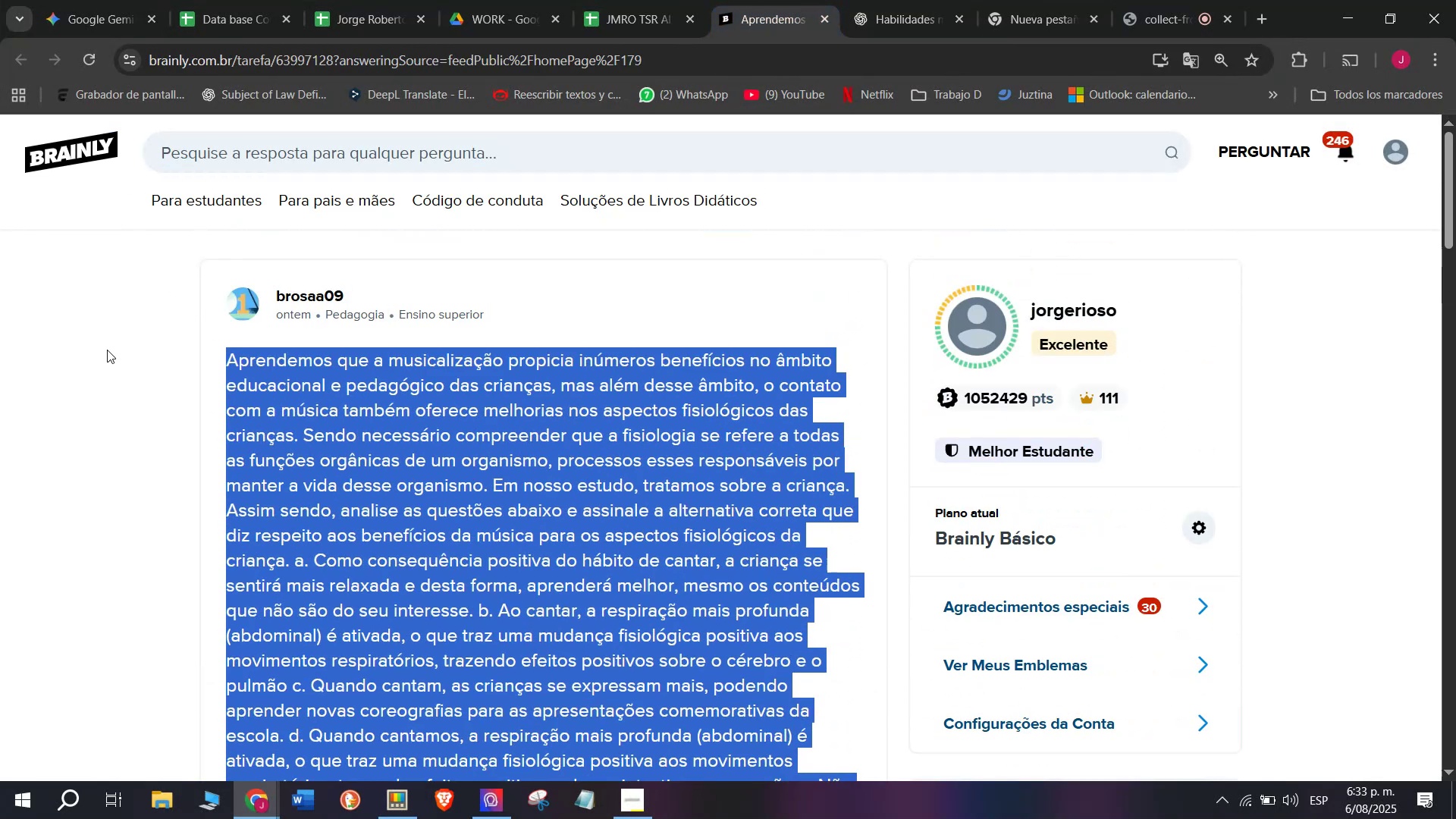 
key(Control+ControlLeft)
 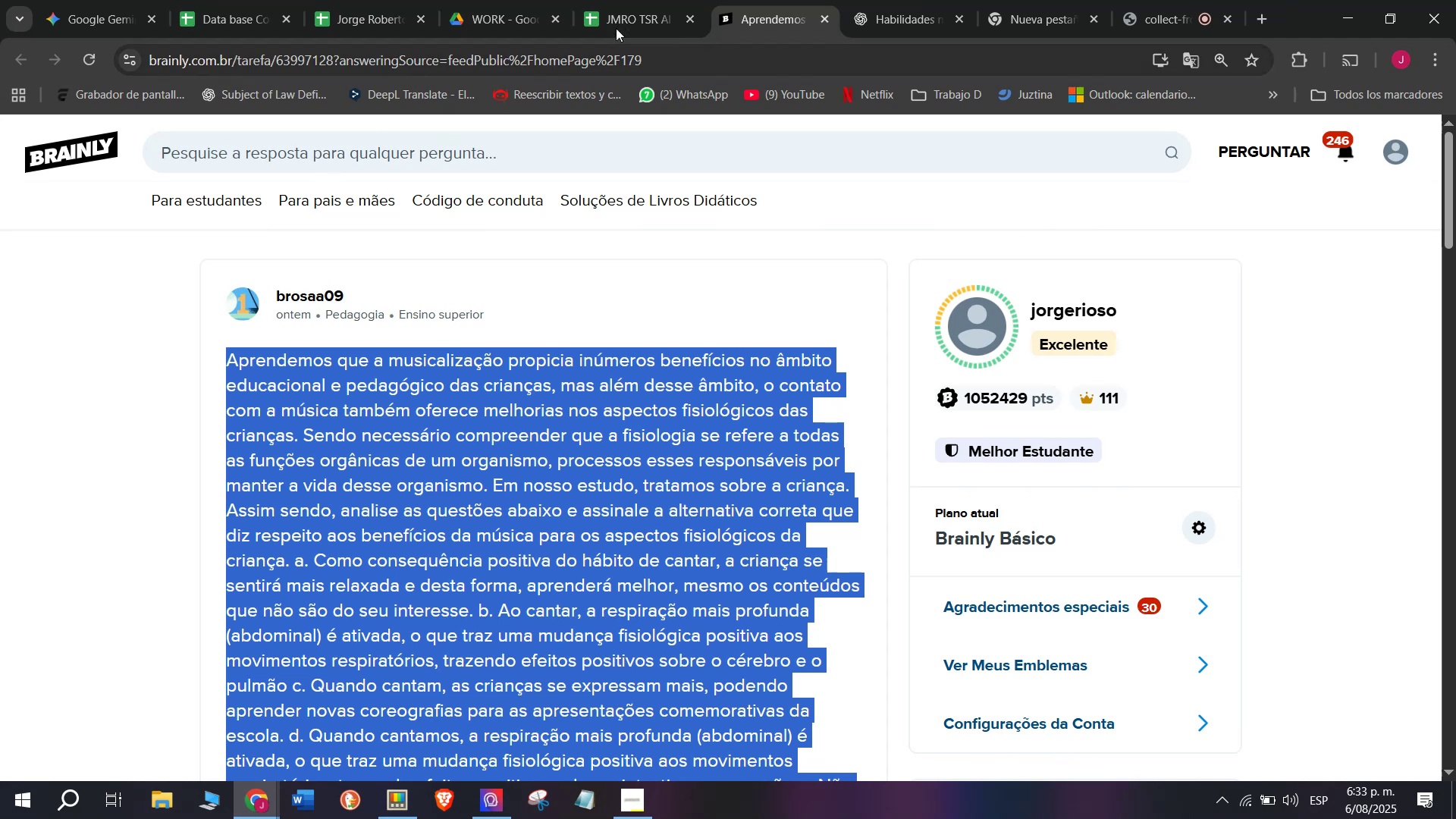 
key(Break)
 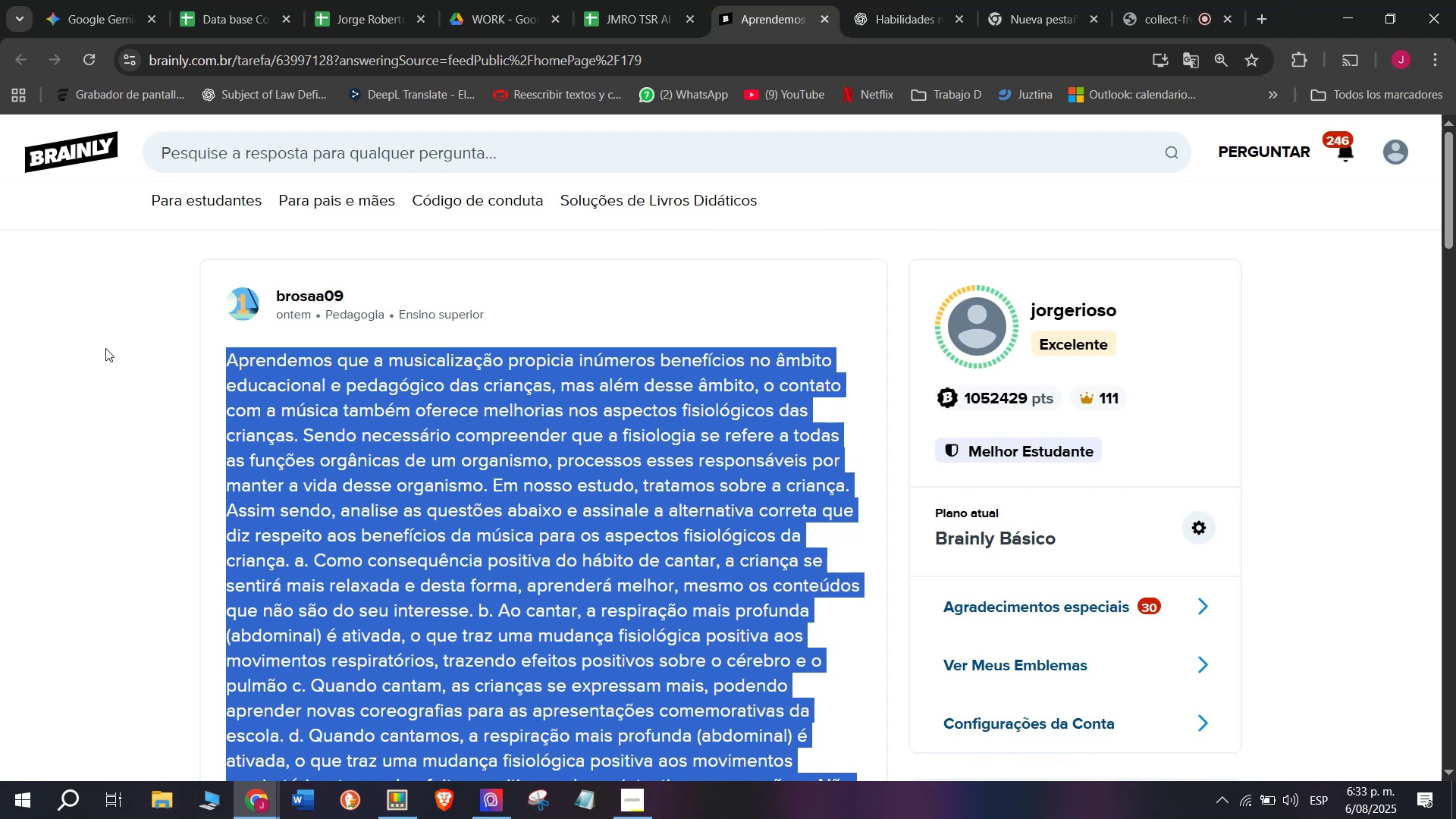 
key(Control+C)
 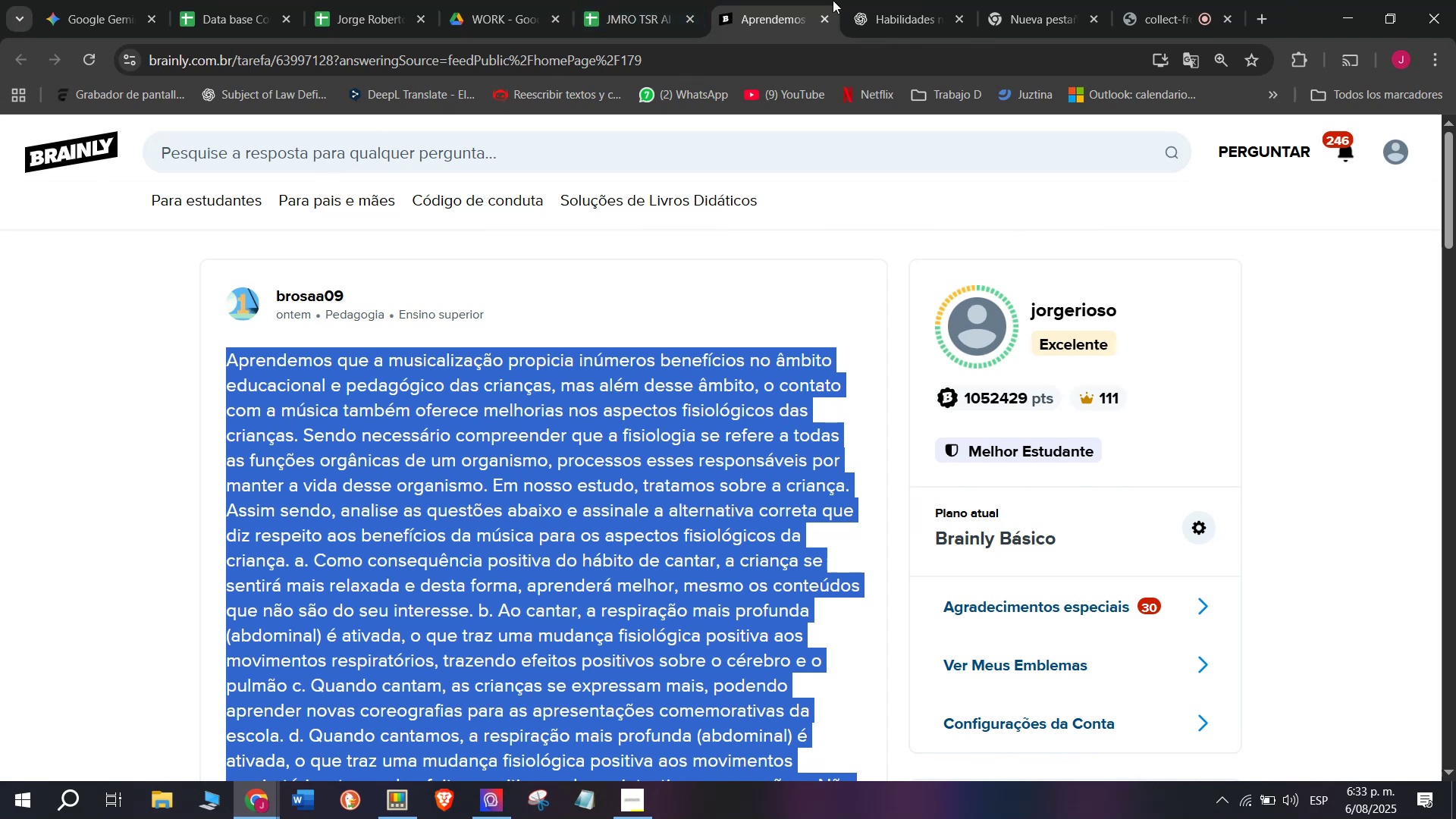 
left_click([861, 0])
 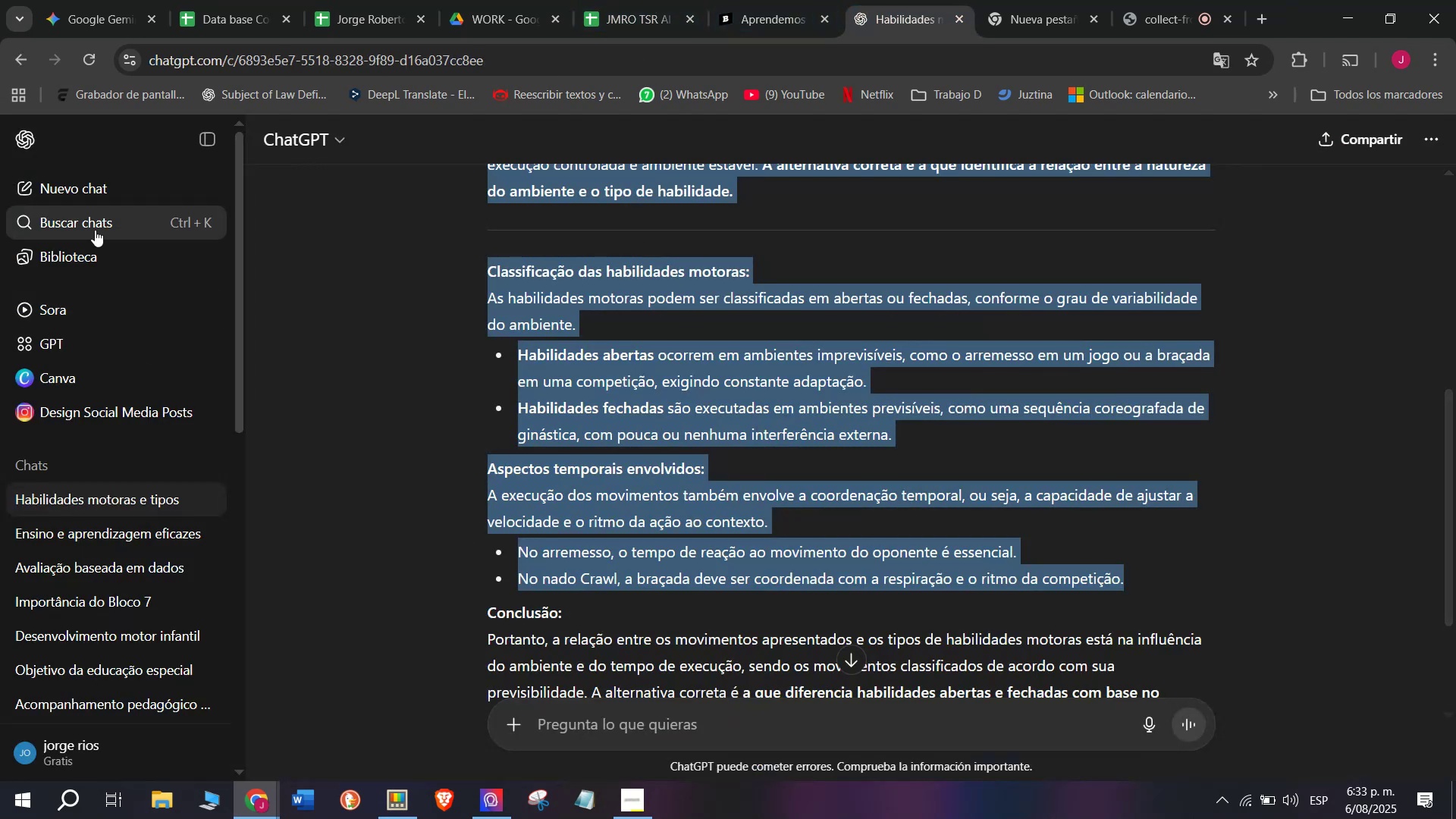 
left_click([74, 191])
 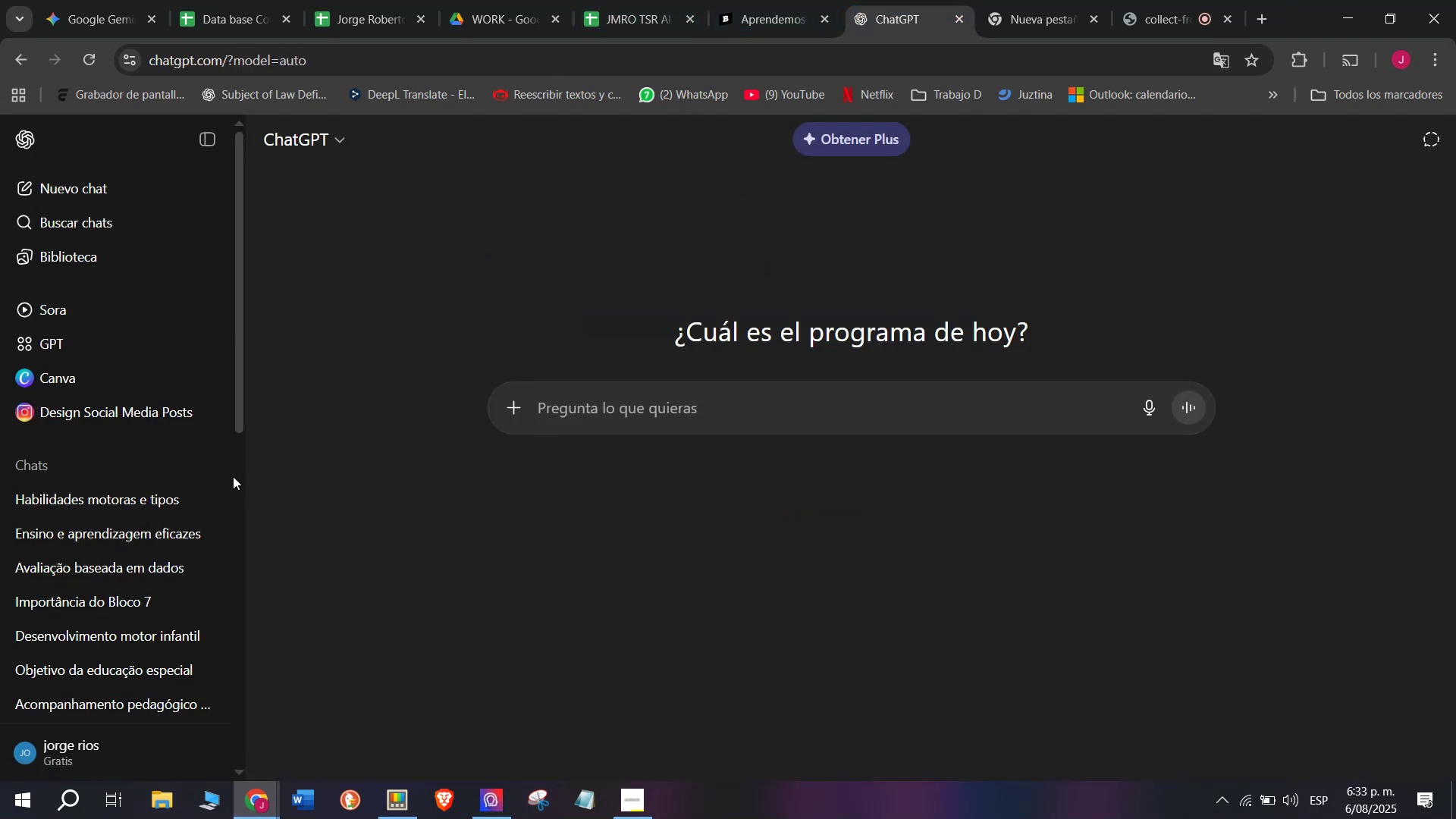 
key(Meta+MetaLeft)
 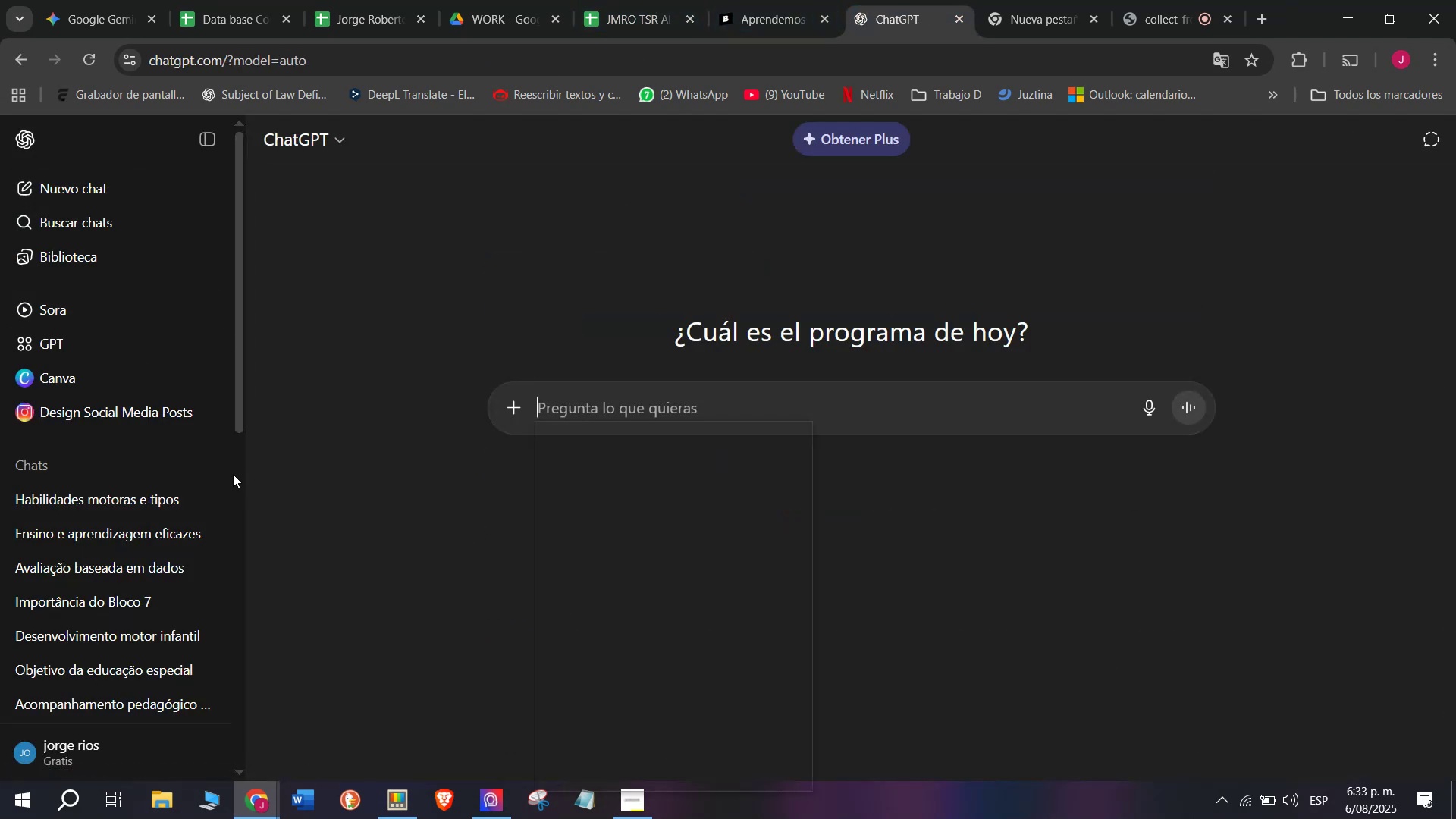 
key(C)
 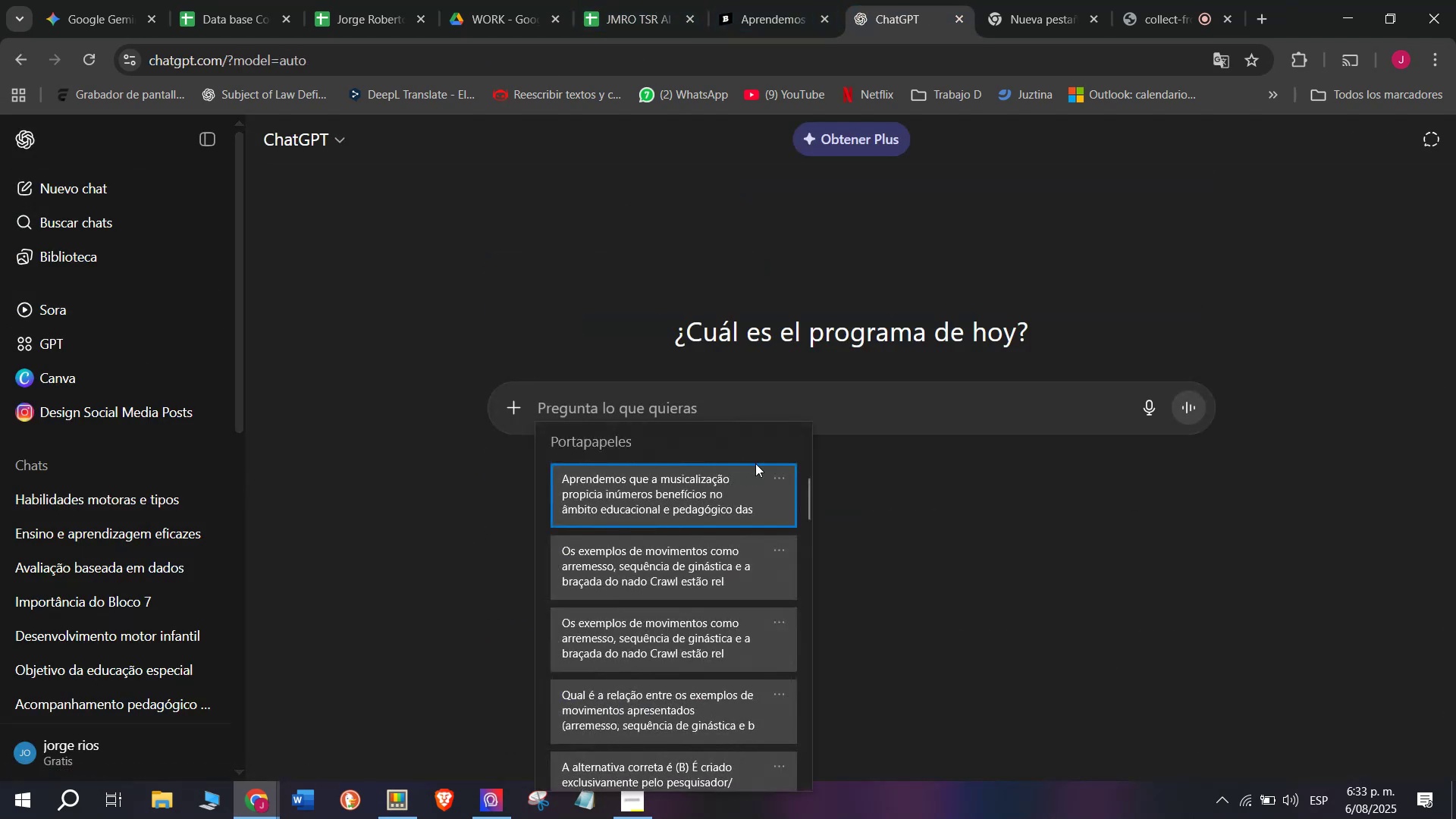 
key(Meta+V)
 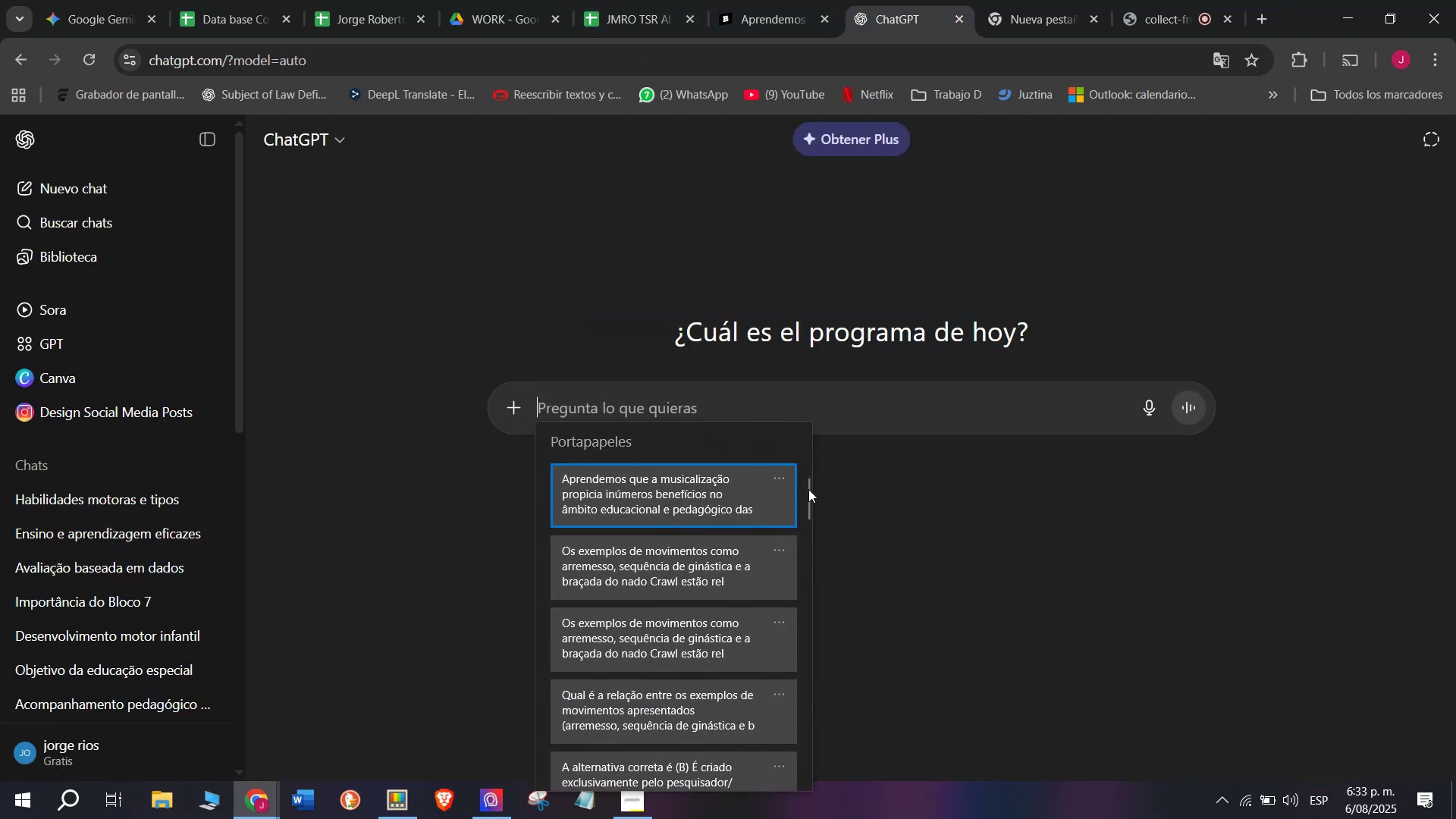 
left_click_drag(start_coordinate=[808, 489], to_coordinate=[769, 818])
 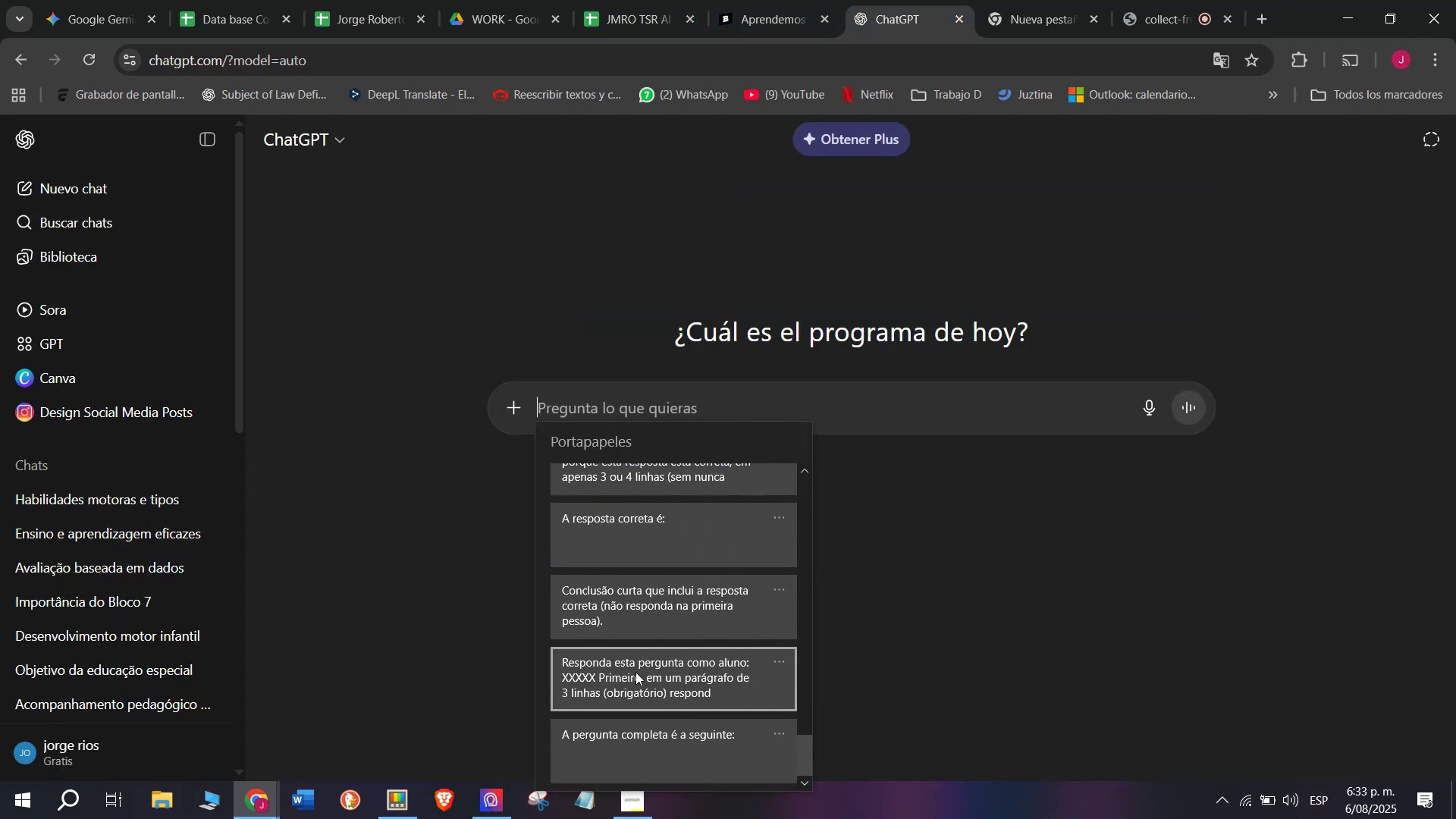 
left_click([635, 672])
 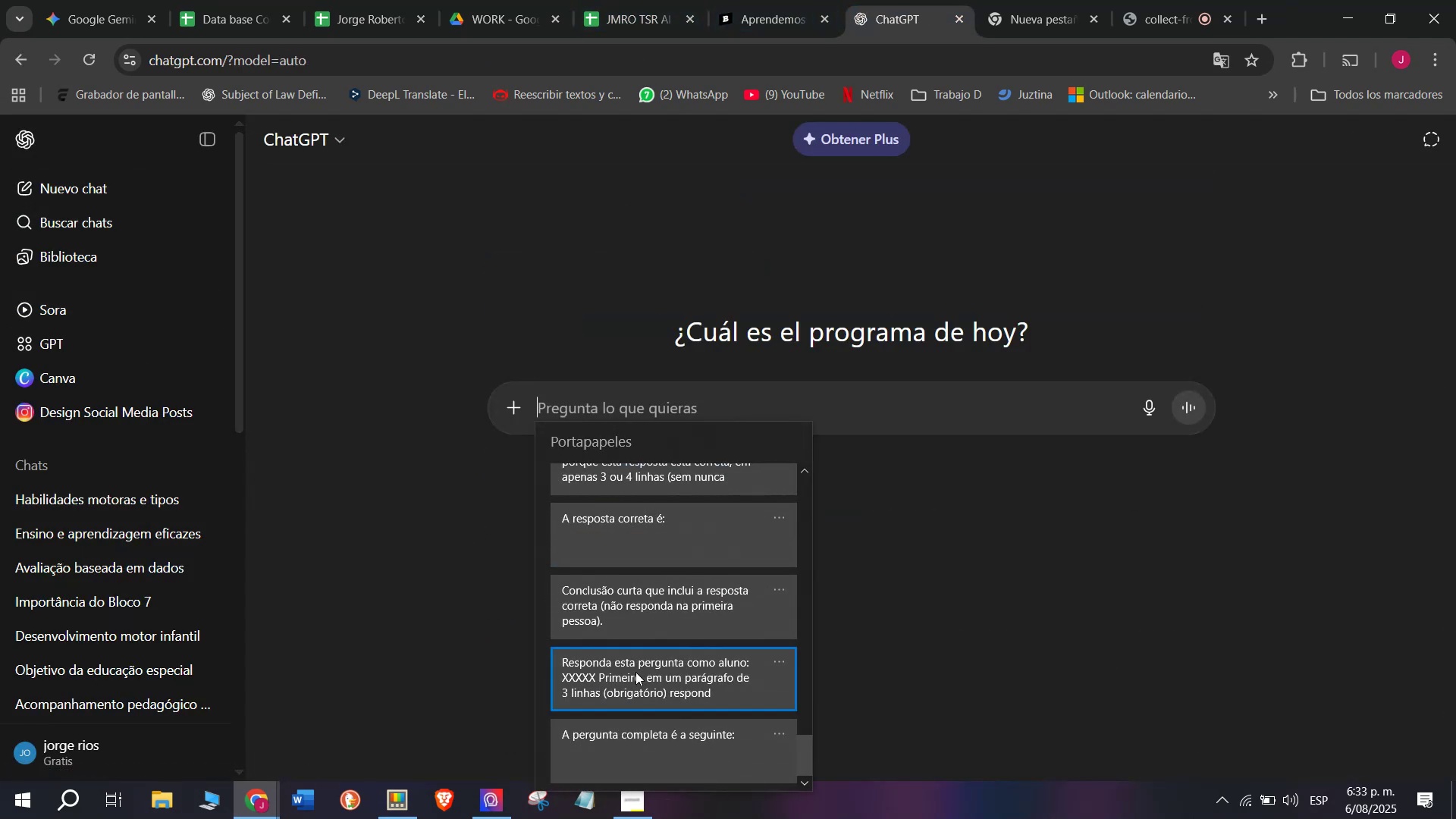 
key(Control+ControlLeft)
 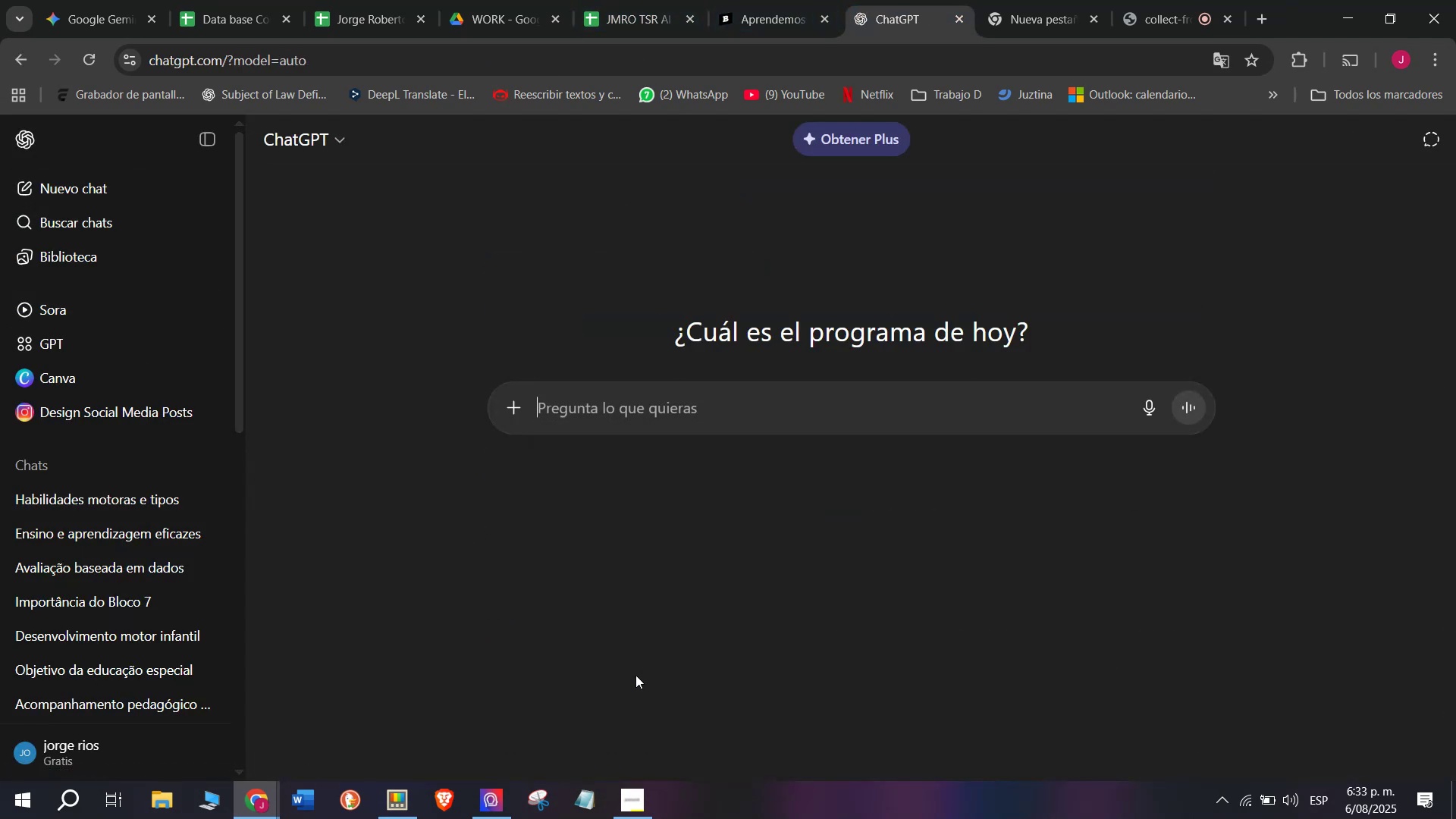 
key(Control+V)
 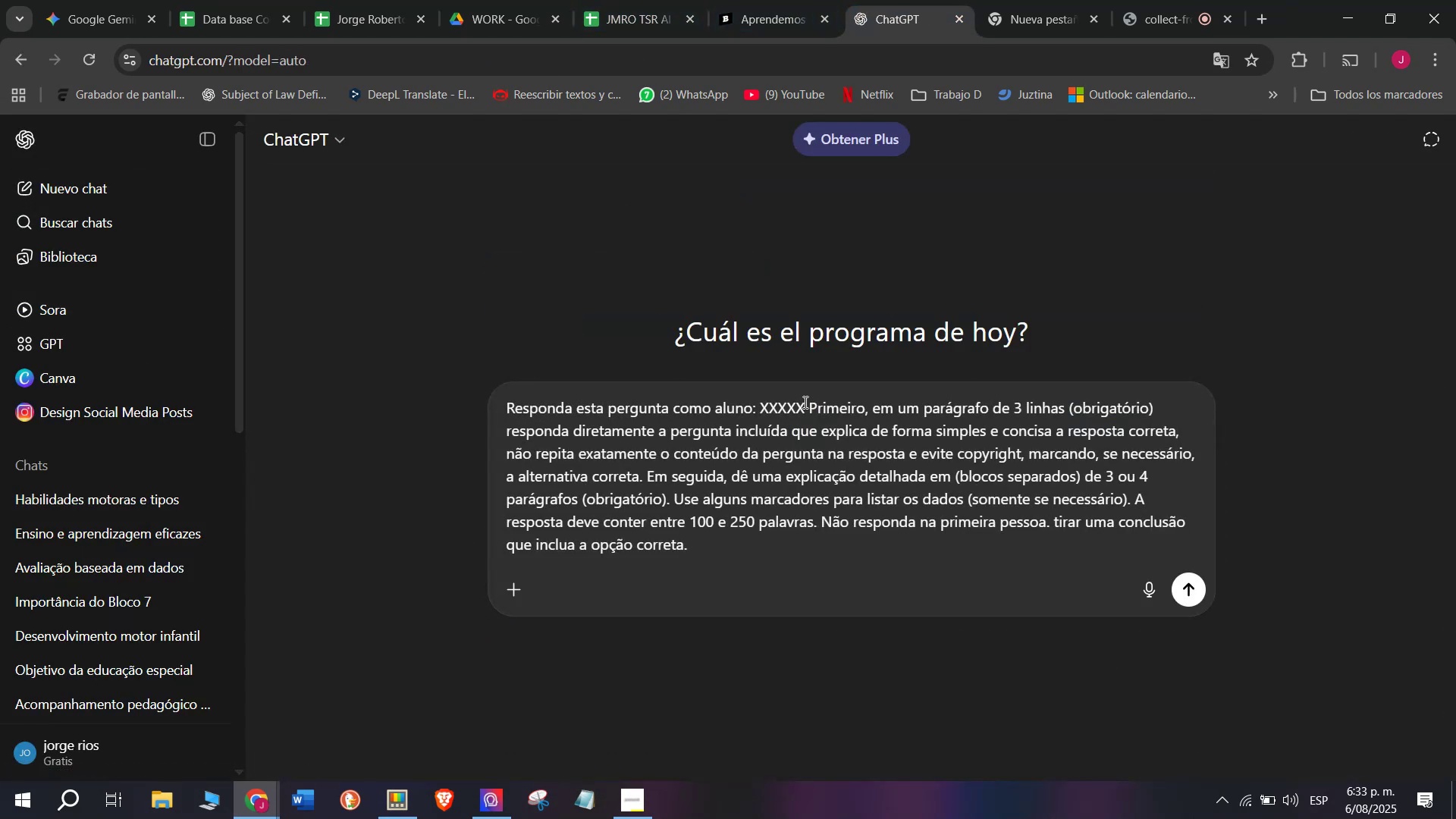 
left_click_drag(start_coordinate=[804, 402], to_coordinate=[762, 400])
 